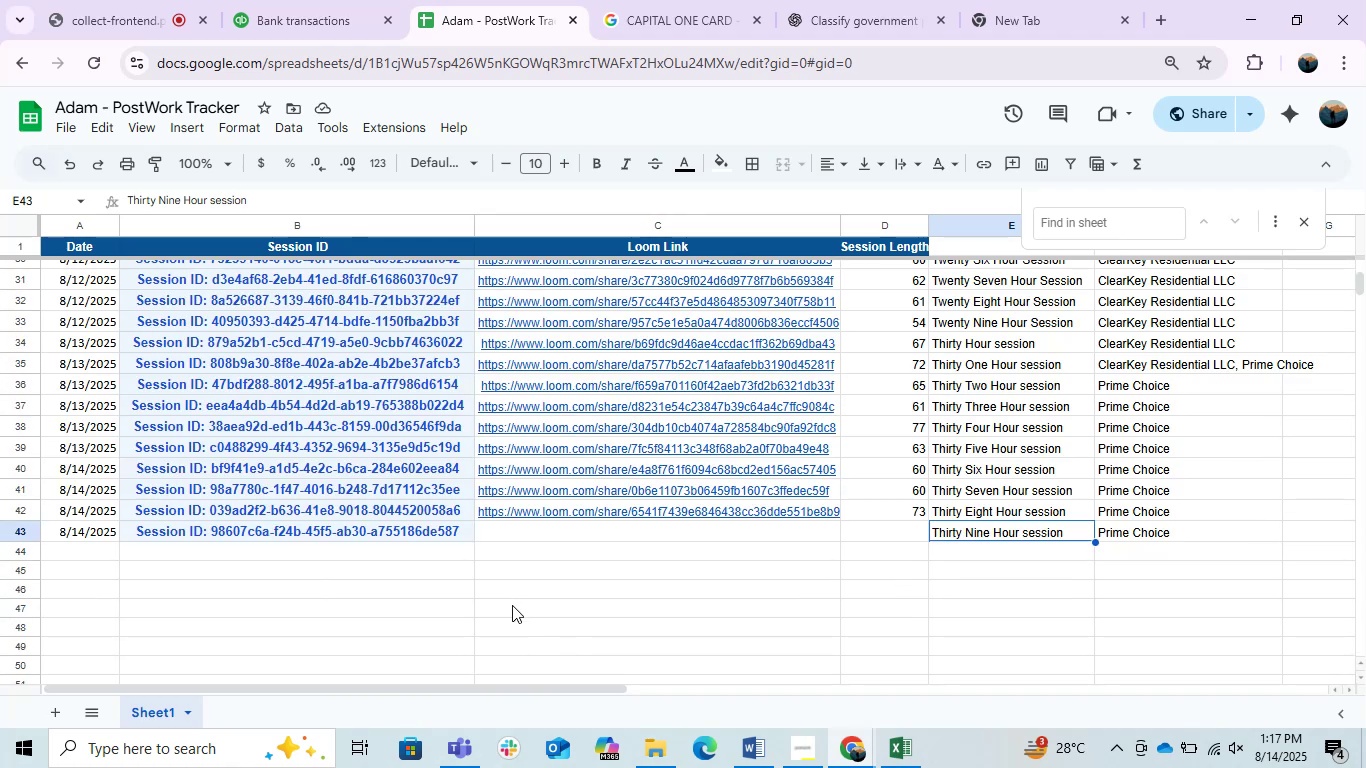 
mouse_move([646, 28])
 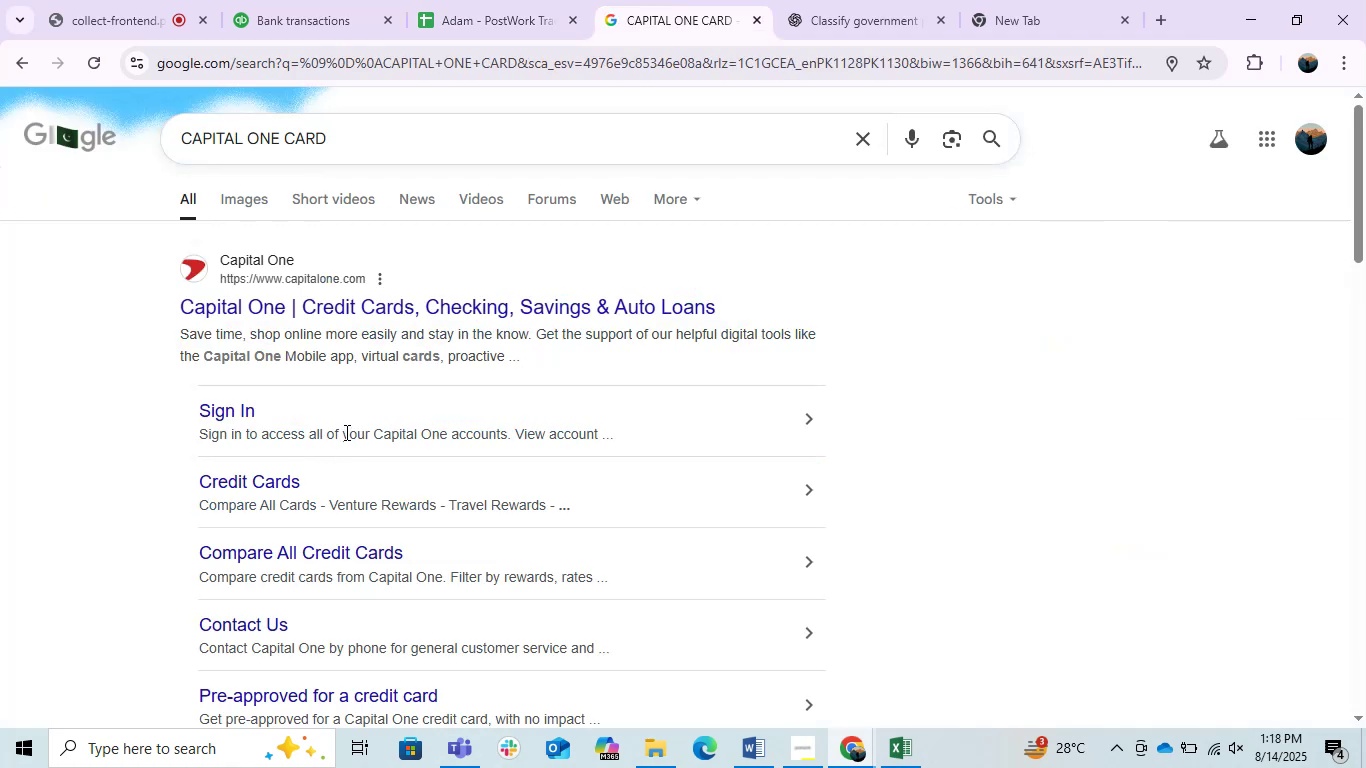 
left_click([315, 0])
 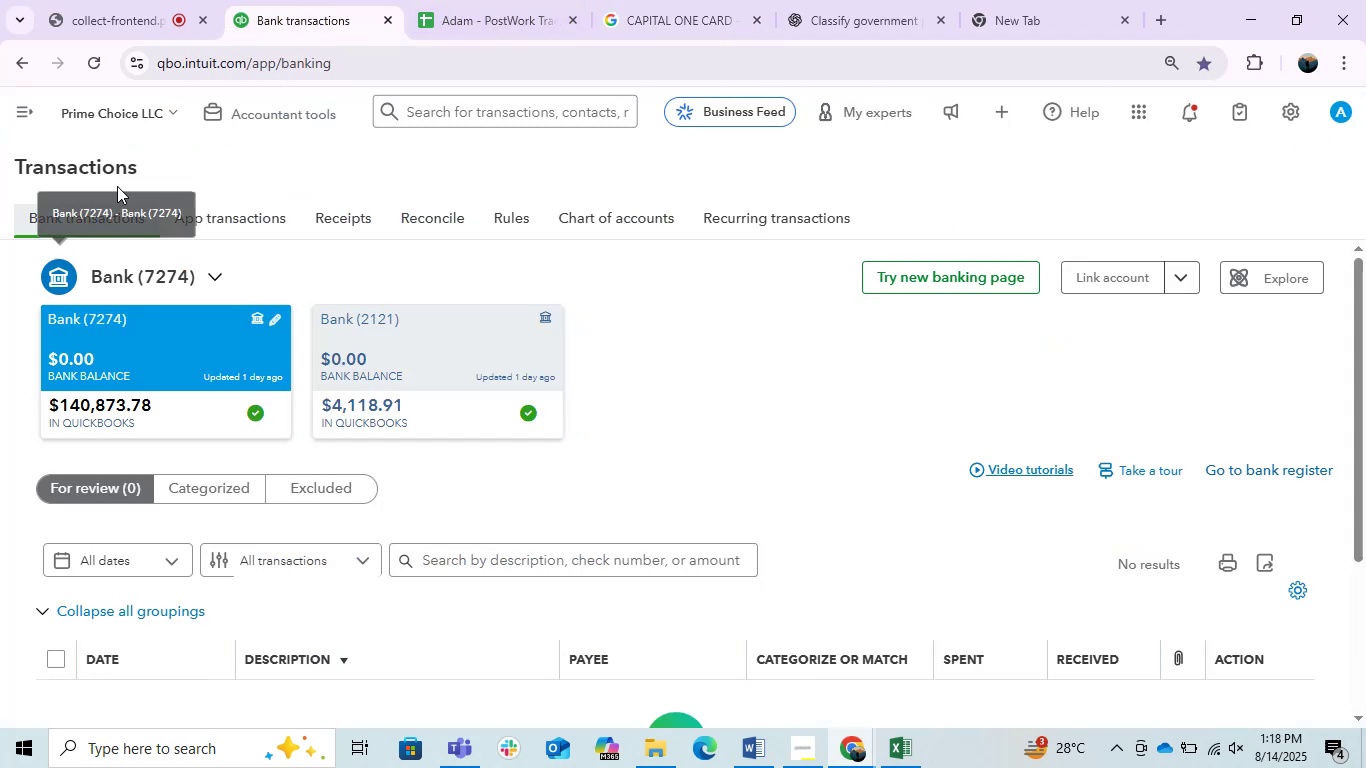 
left_click([7, 116])
 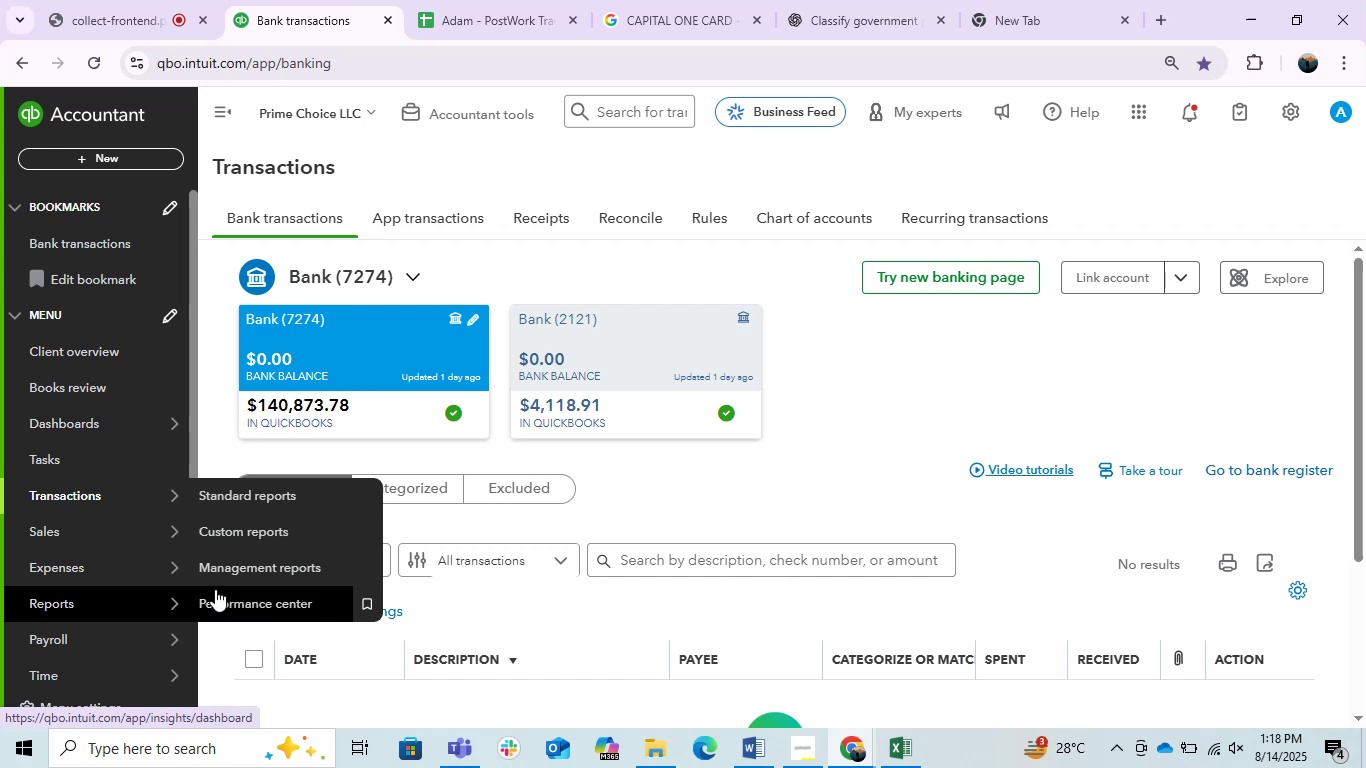 
right_click([224, 498])
 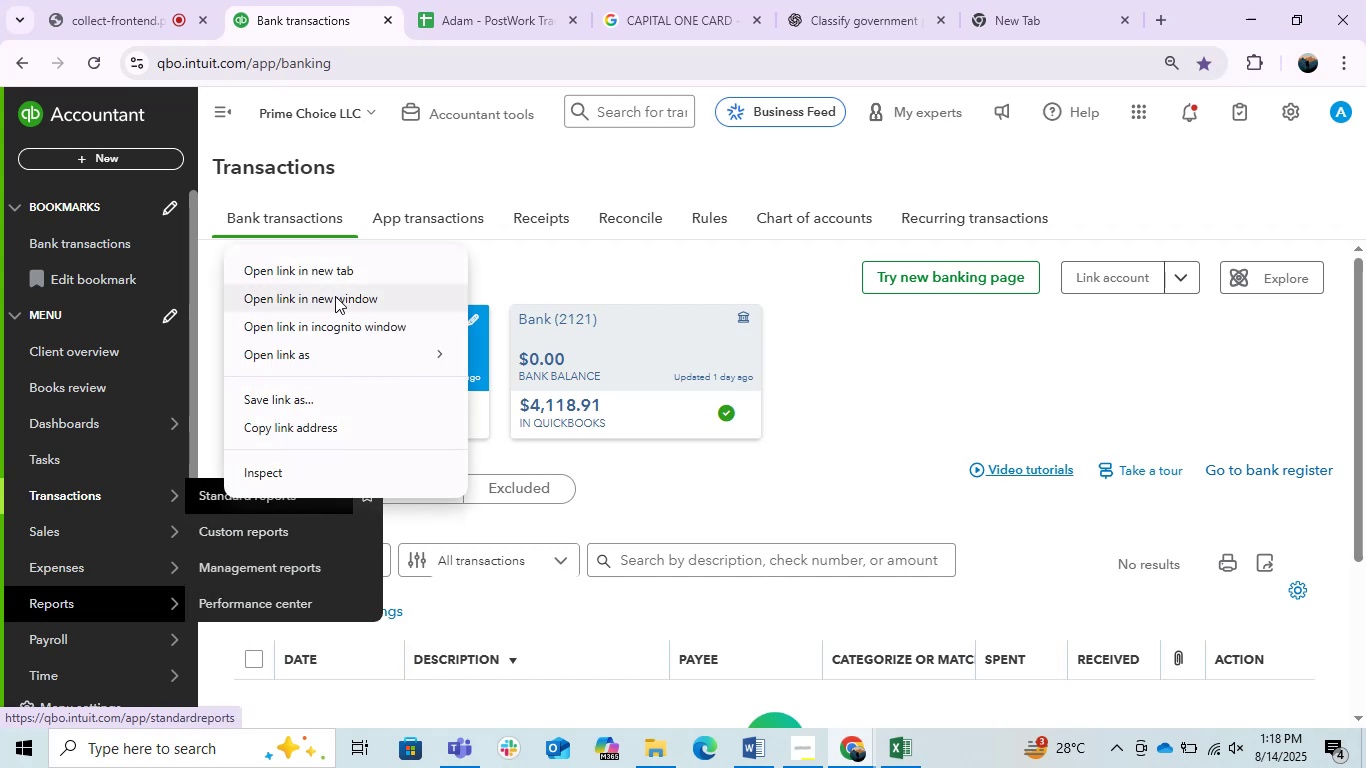 
left_click([334, 295])
 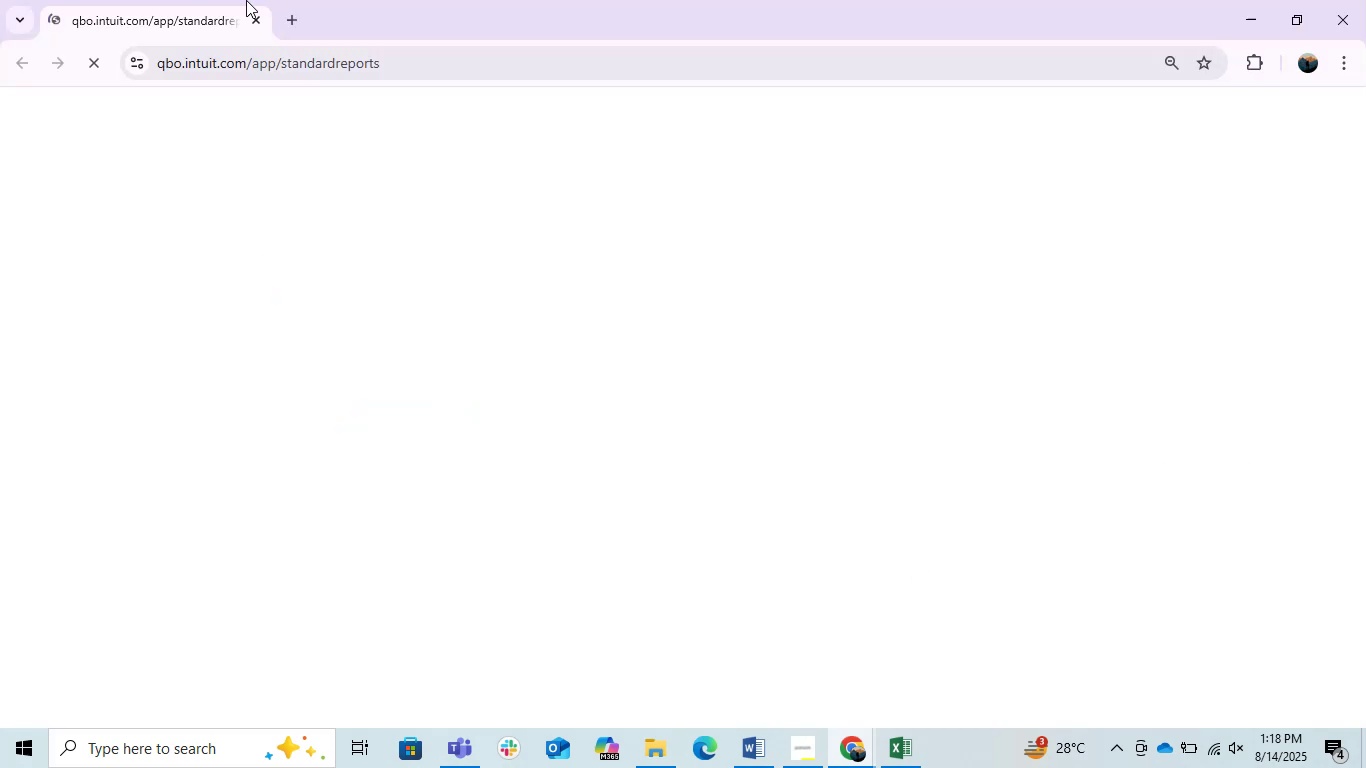 
left_click([258, 23])
 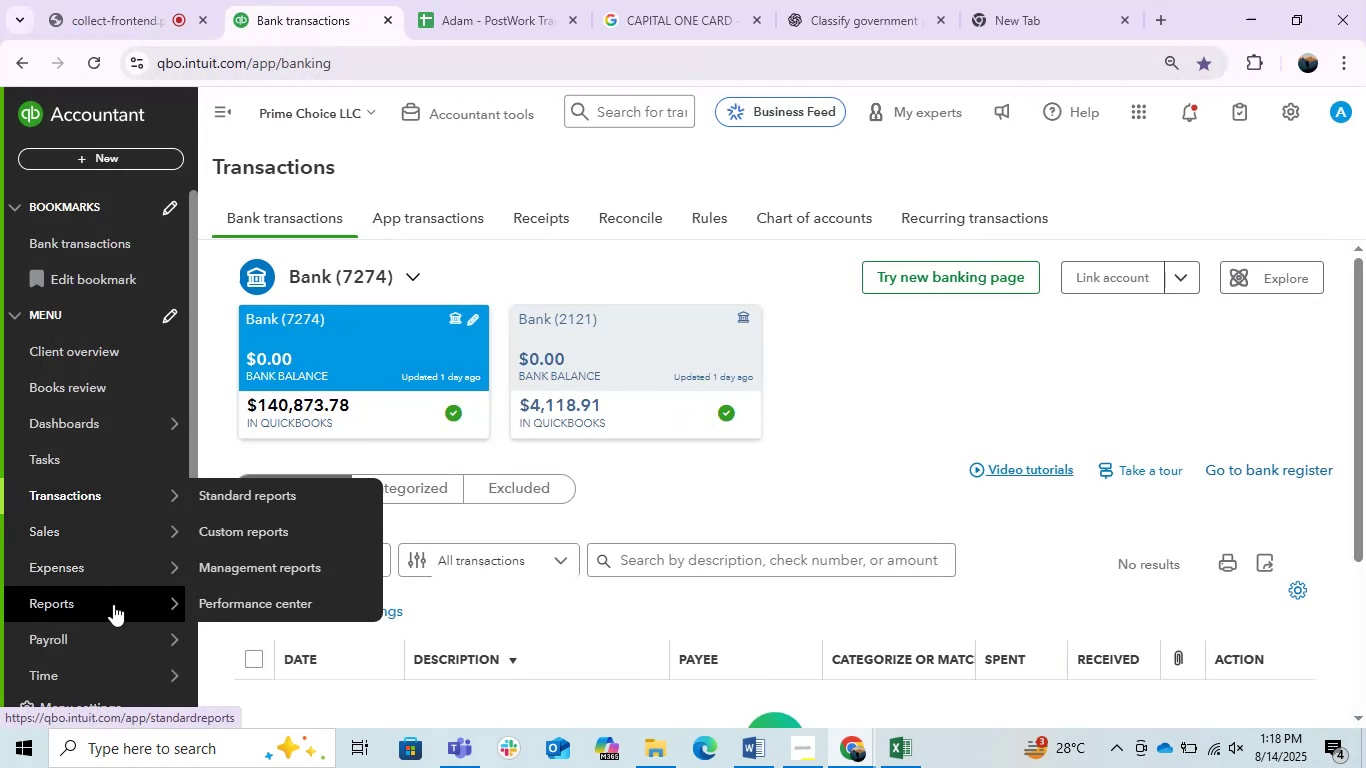 
right_click([259, 490])
 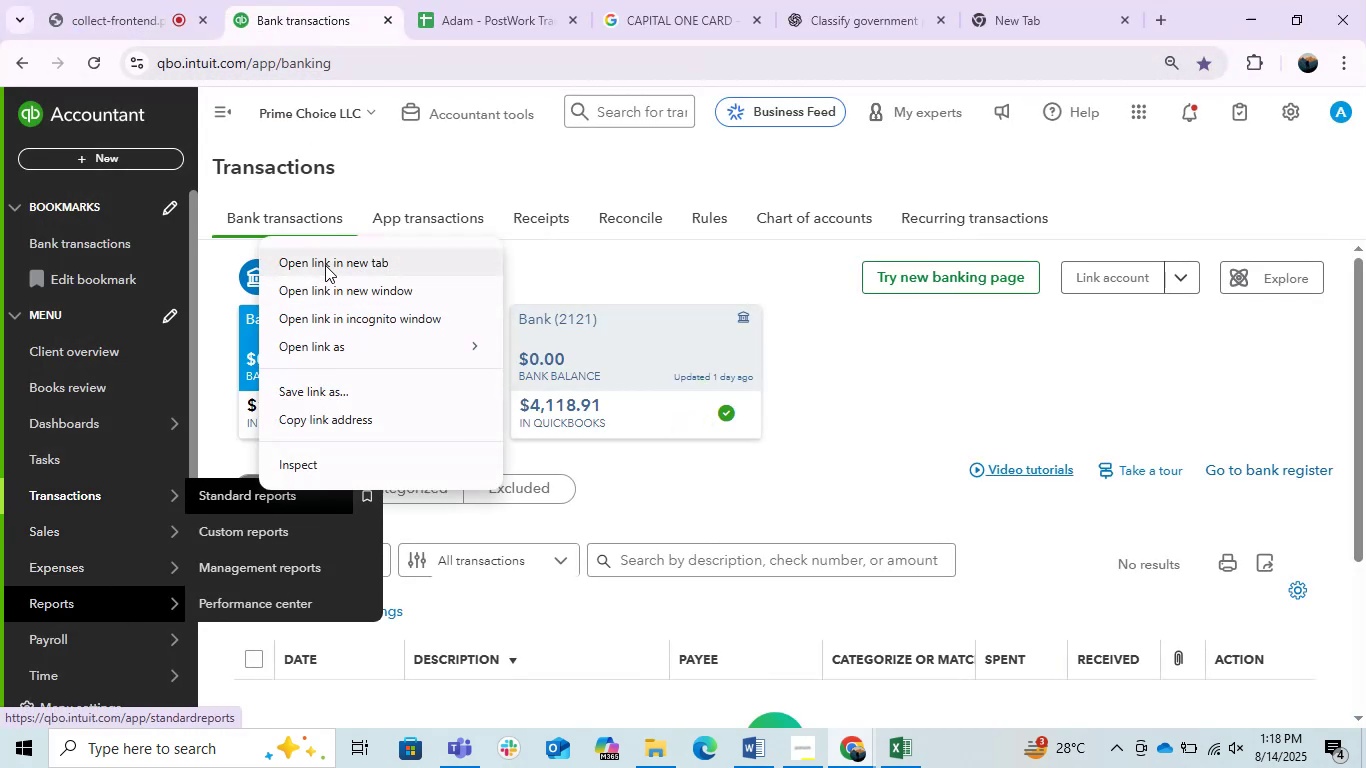 
left_click([325, 265])
 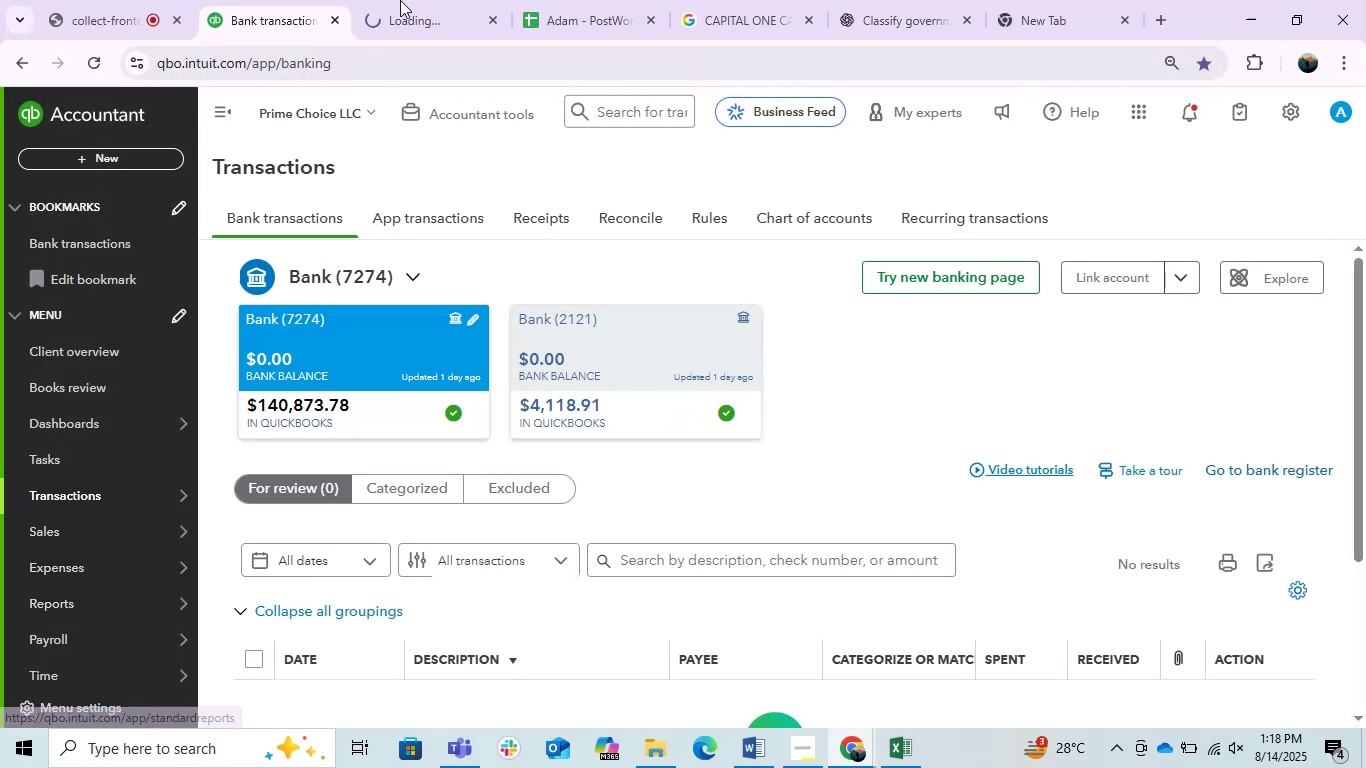 
left_click([397, 0])
 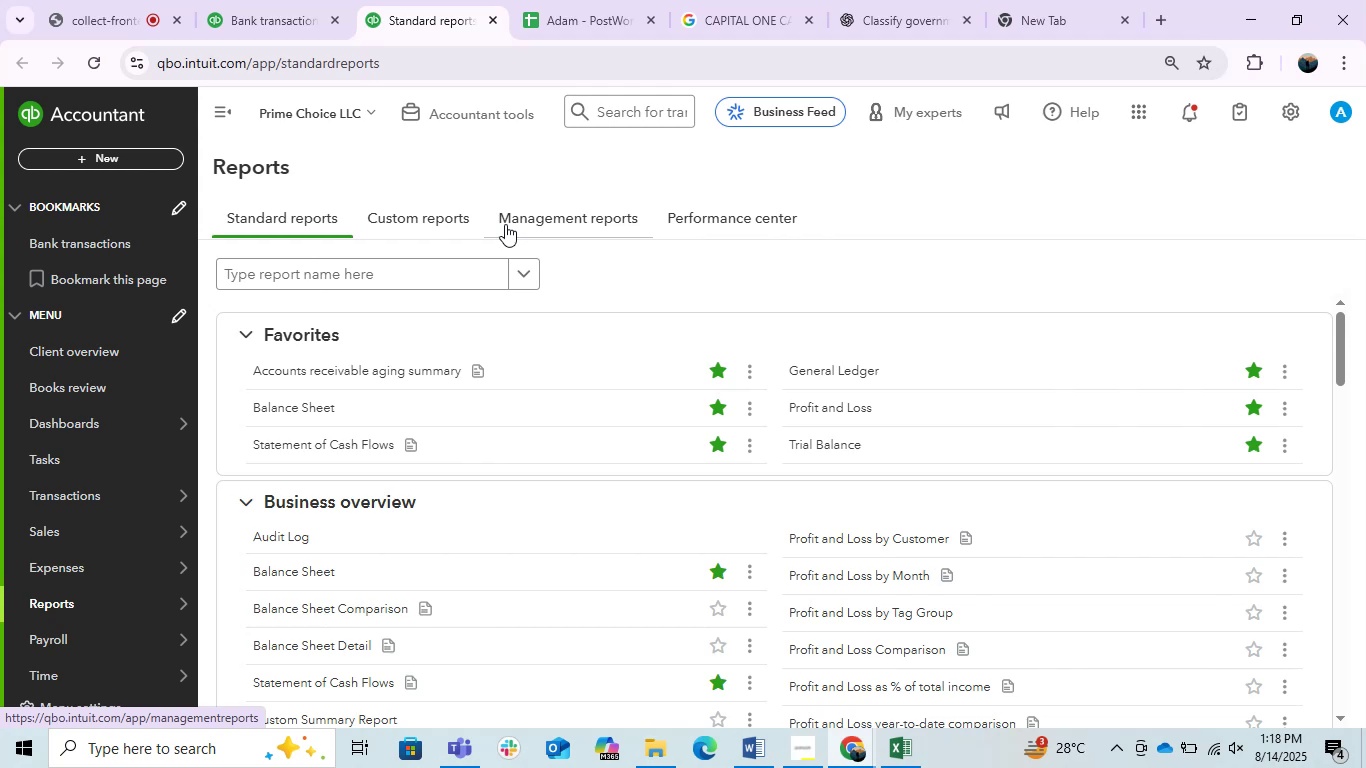 
wait(31.7)
 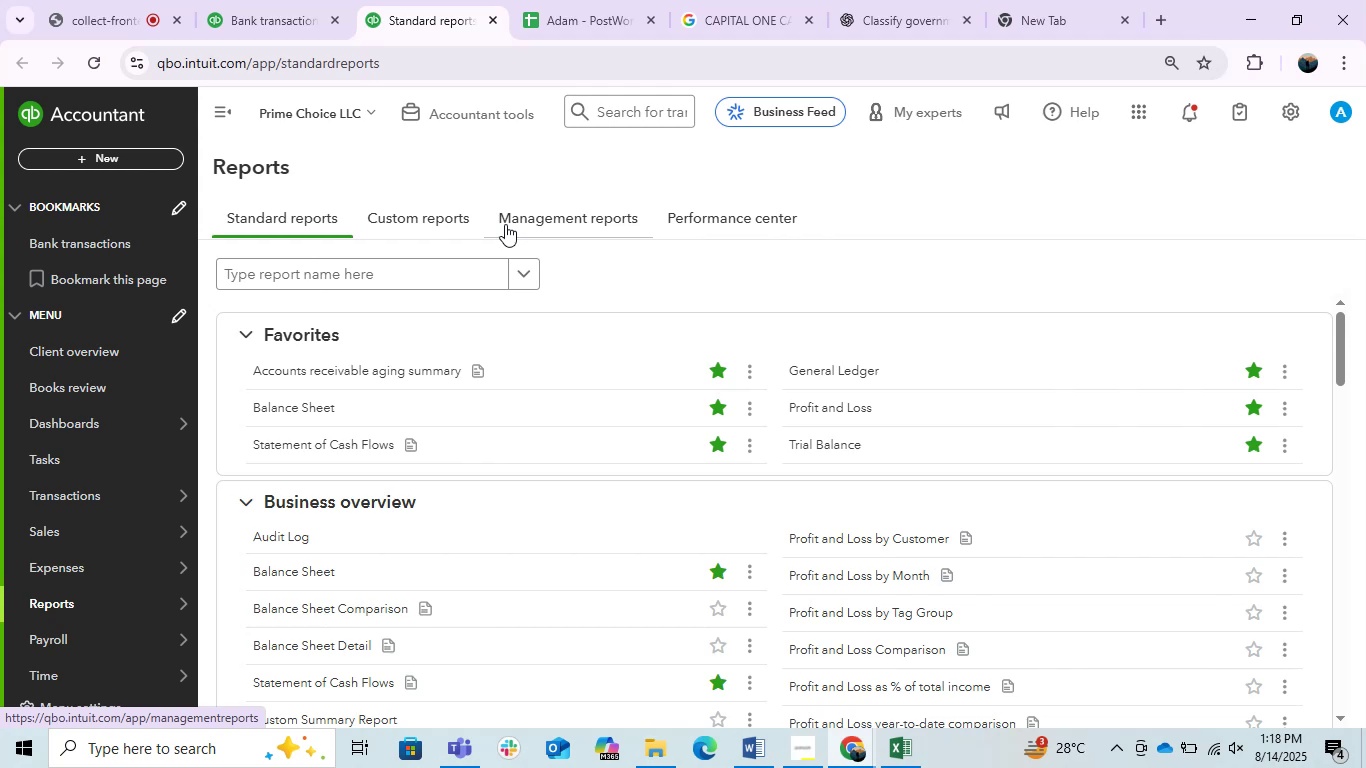 
right_click([293, 405])
 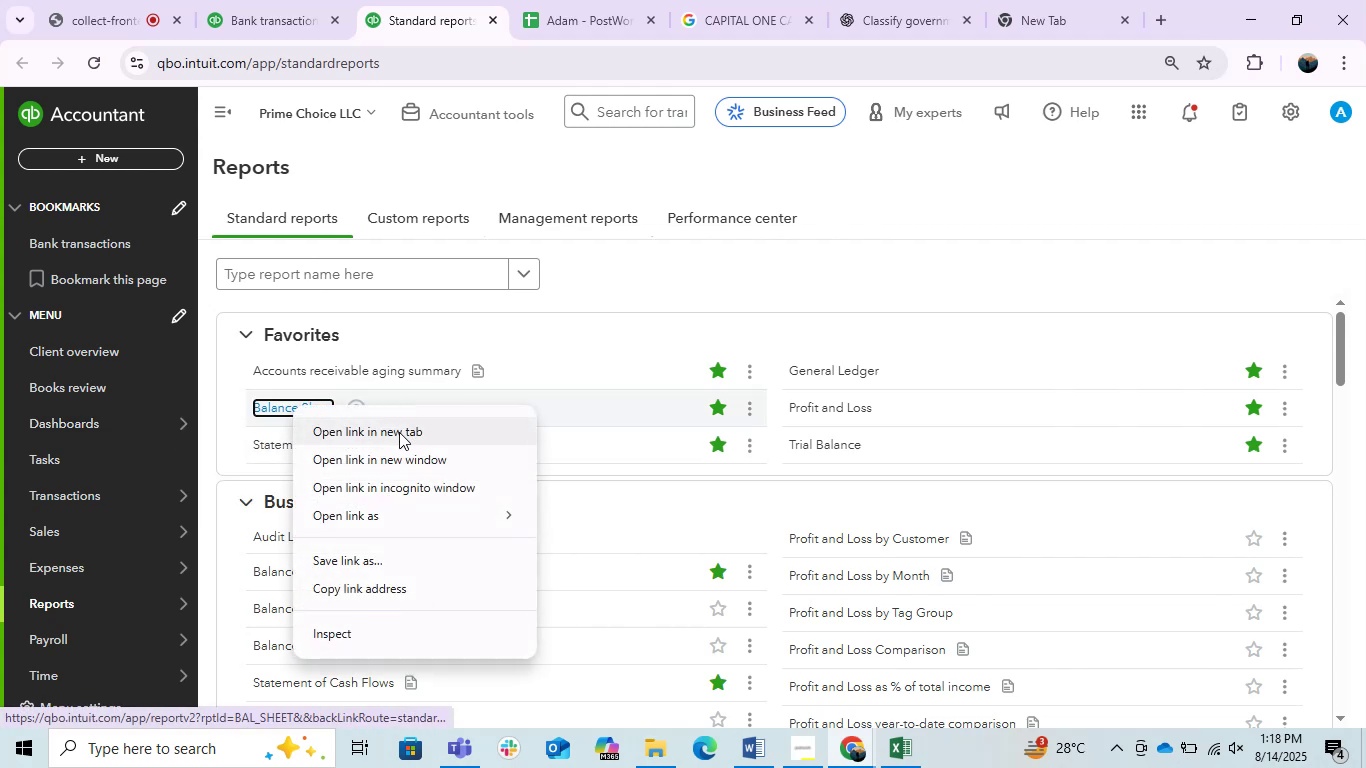 
left_click([399, 432])
 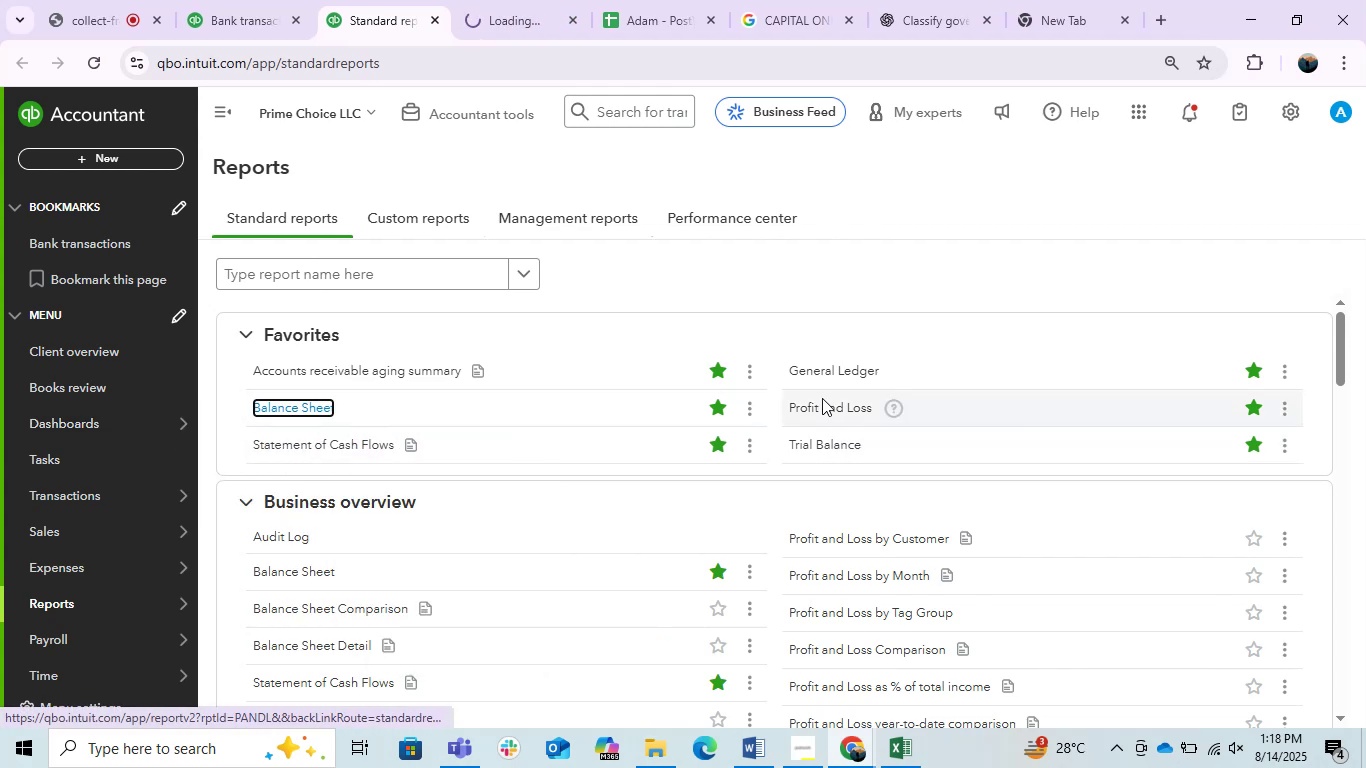 
right_click([822, 398])
 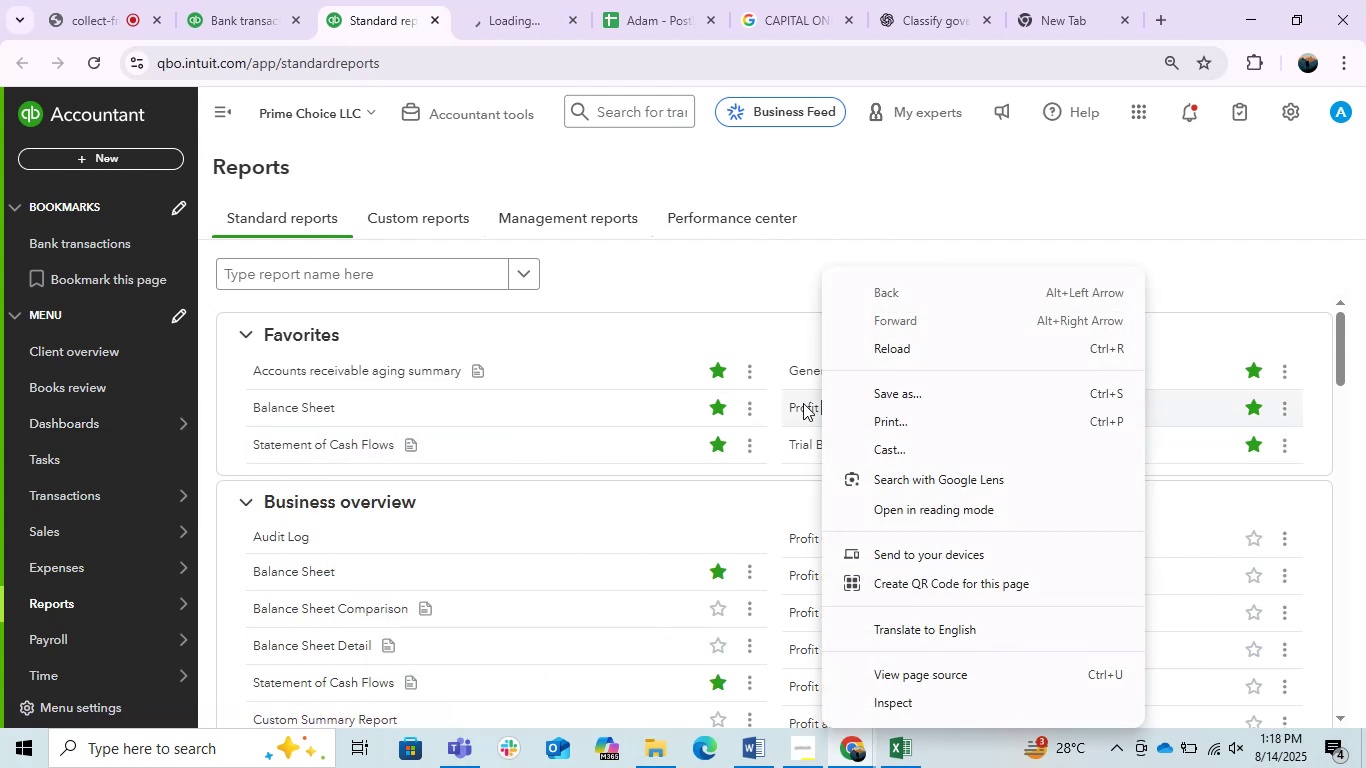 
right_click([801, 402])
 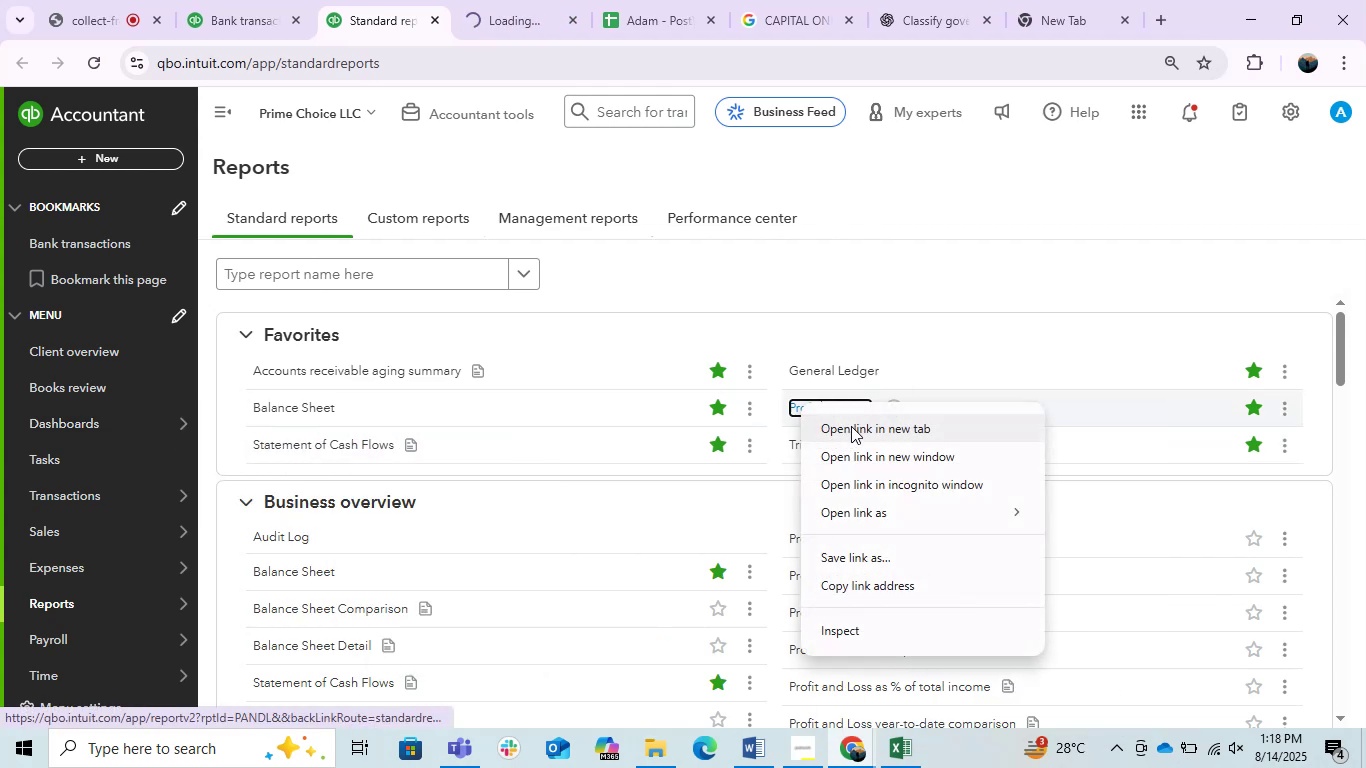 
left_click([851, 426])
 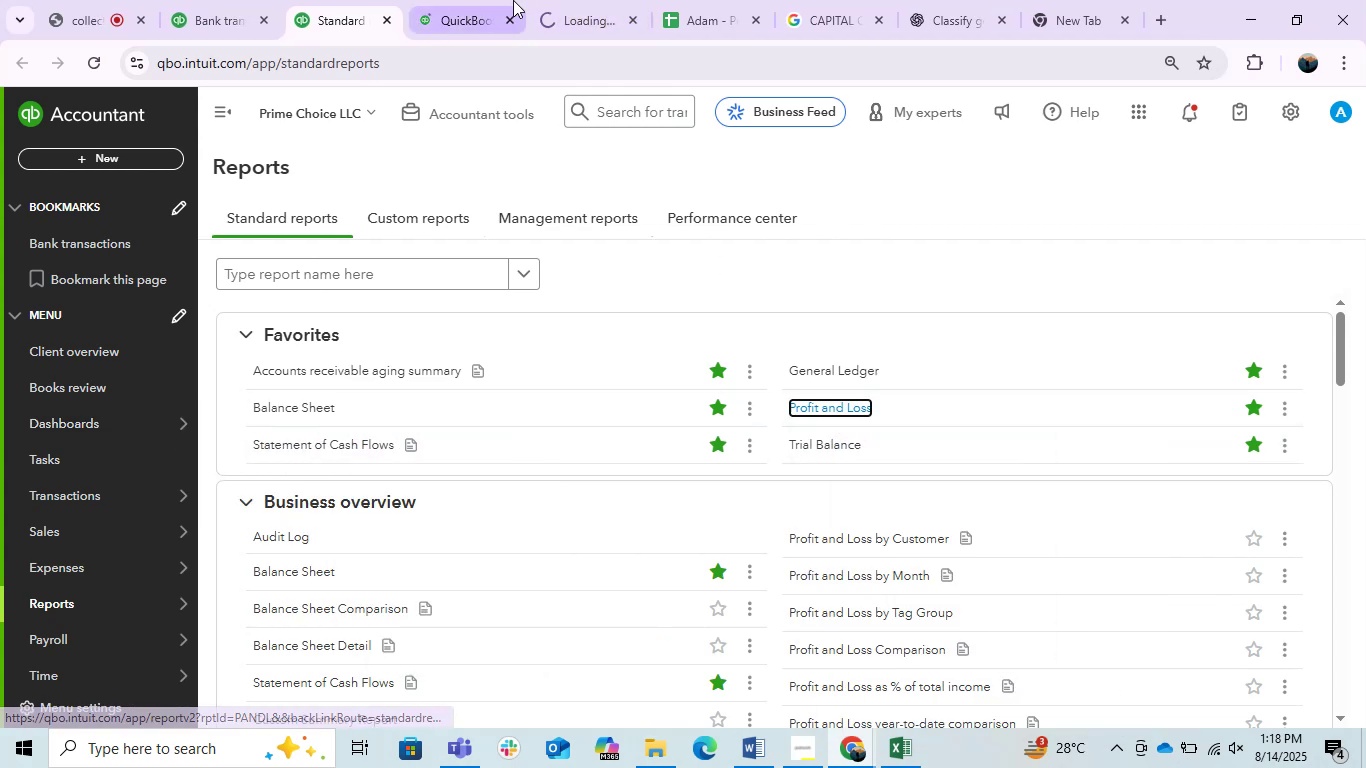 
left_click([488, 0])
 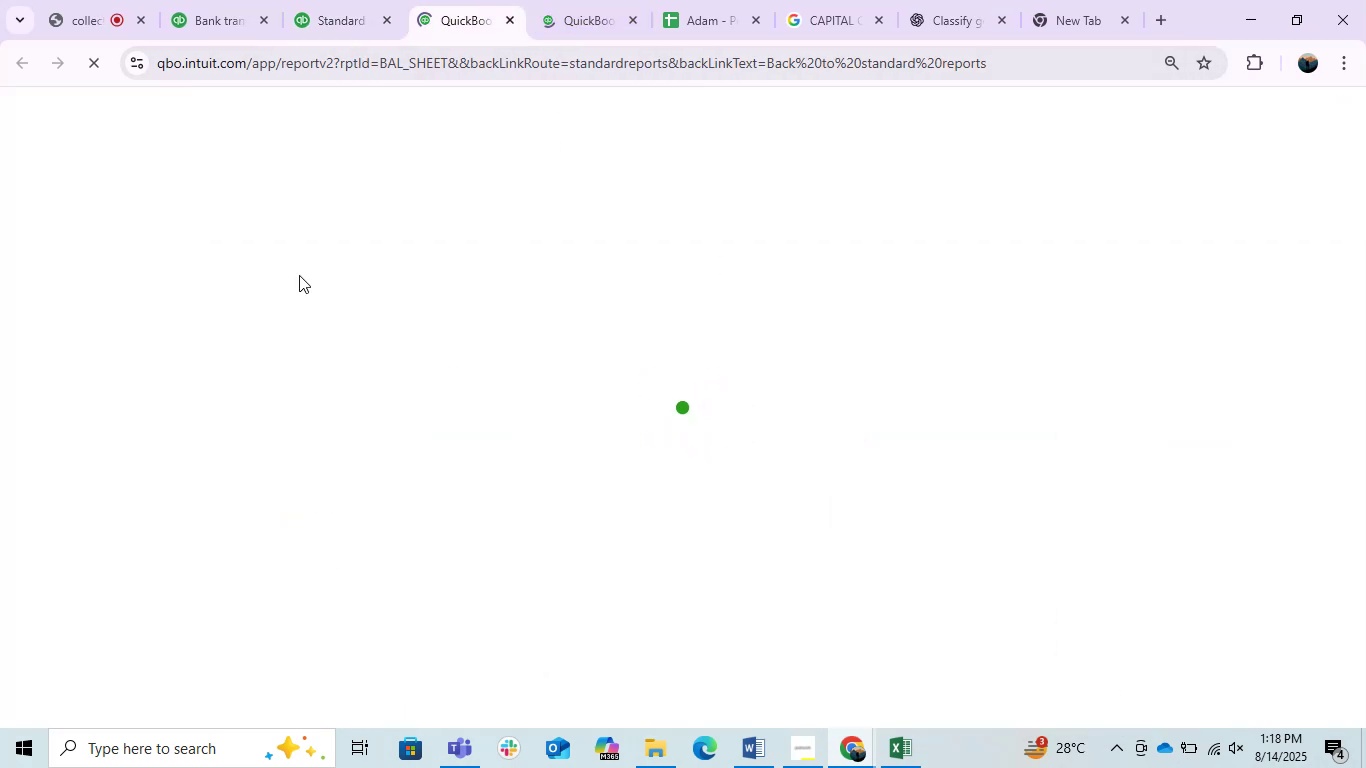 
mouse_move([352, 257])
 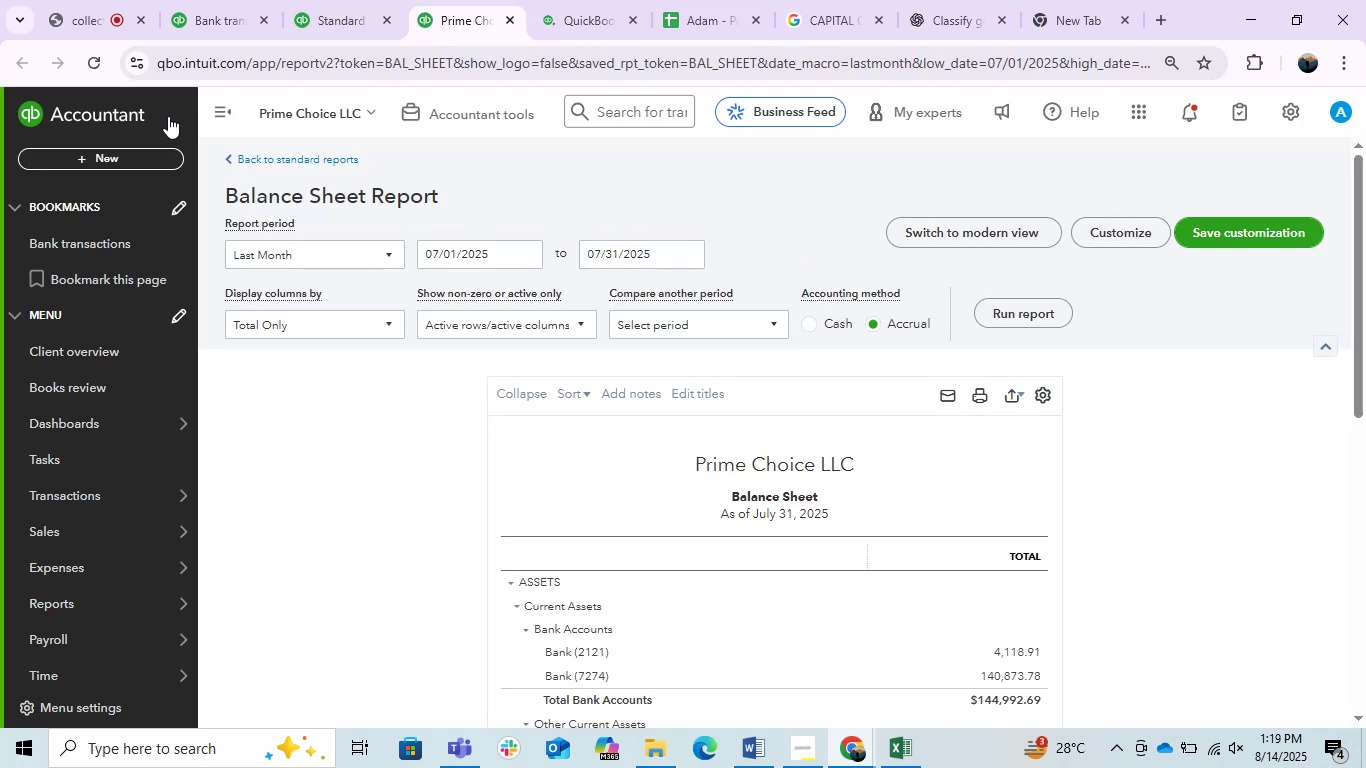 
left_click([234, 106])
 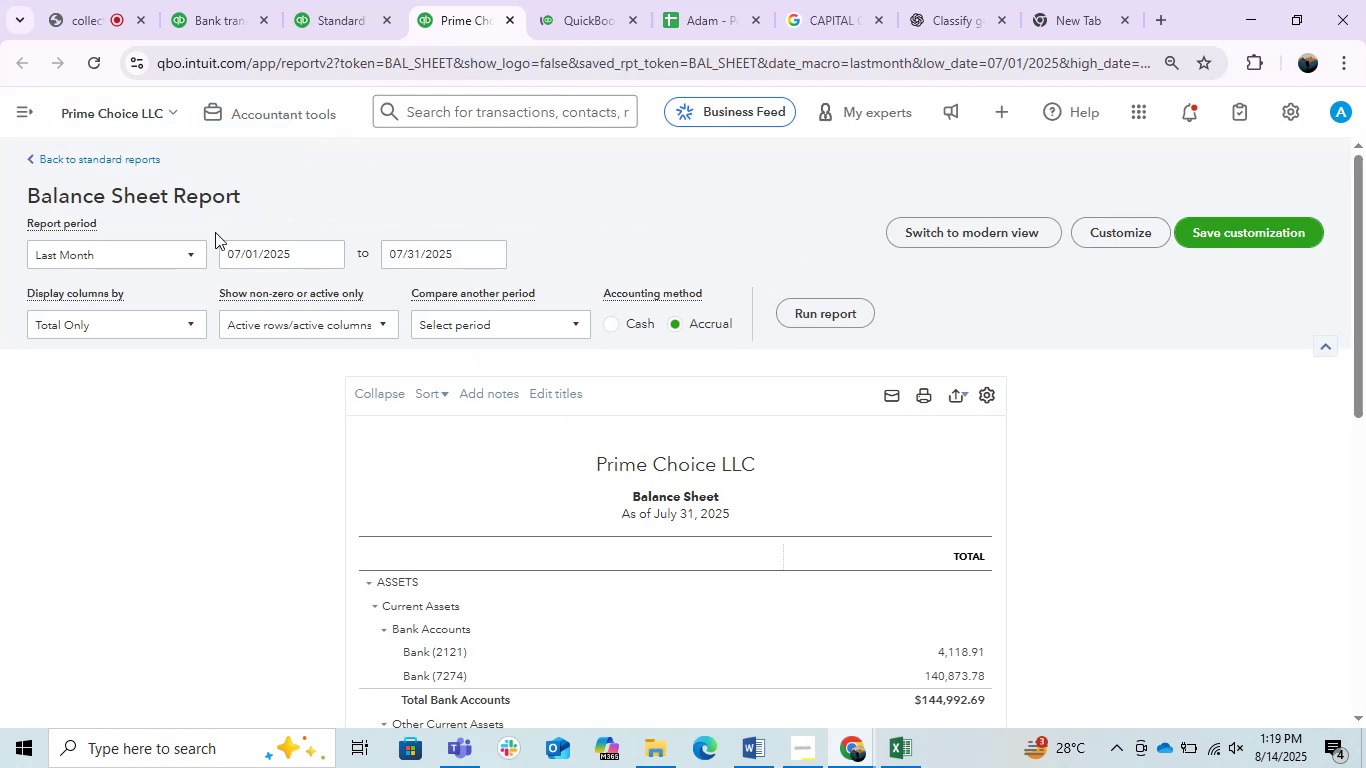 
left_click([138, 259])
 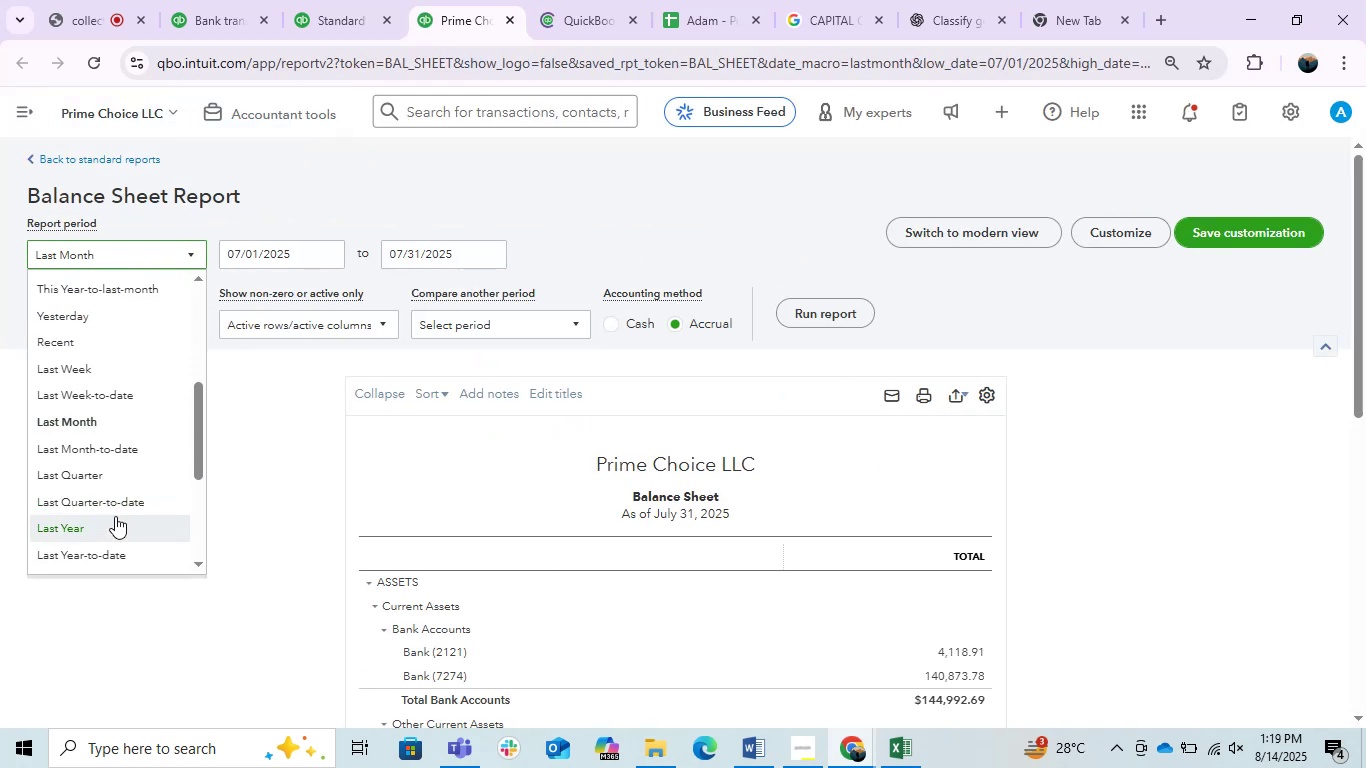 
left_click([108, 538])
 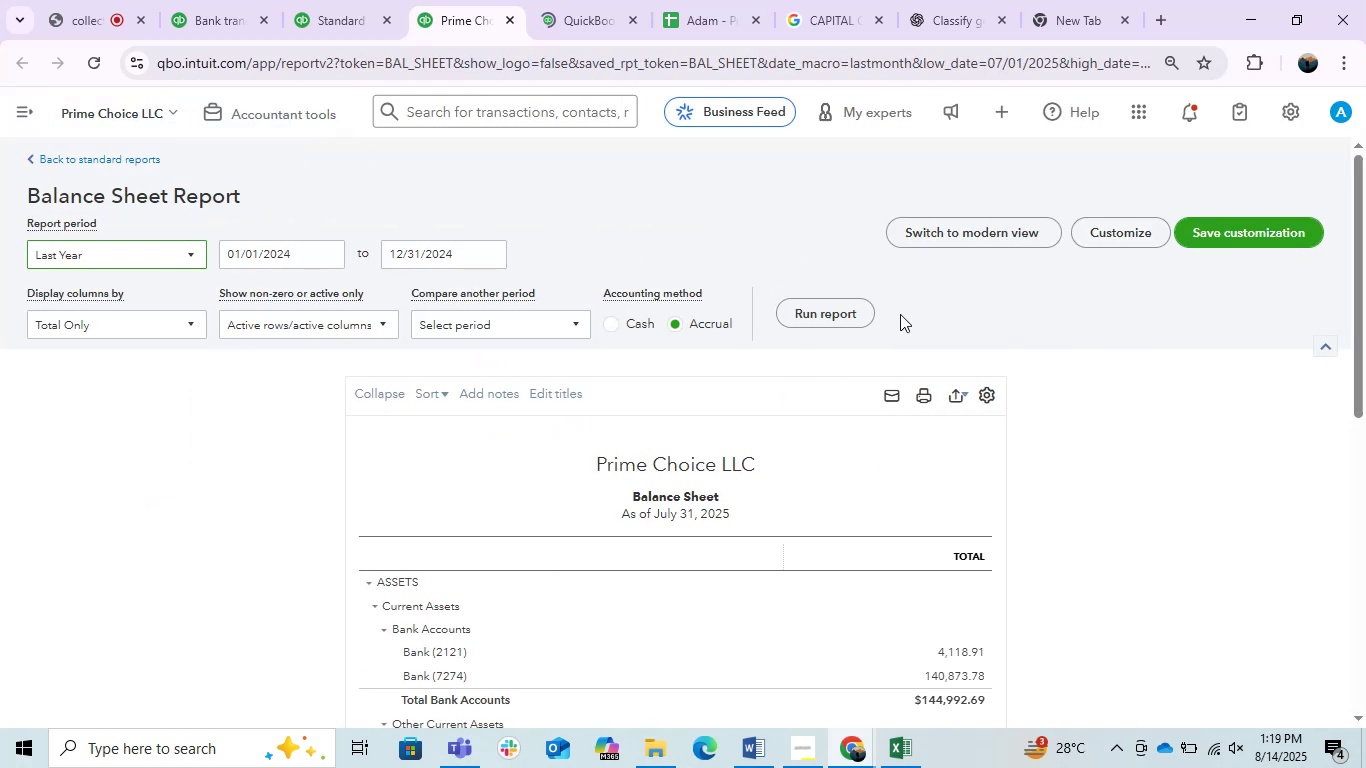 
left_click([842, 321])
 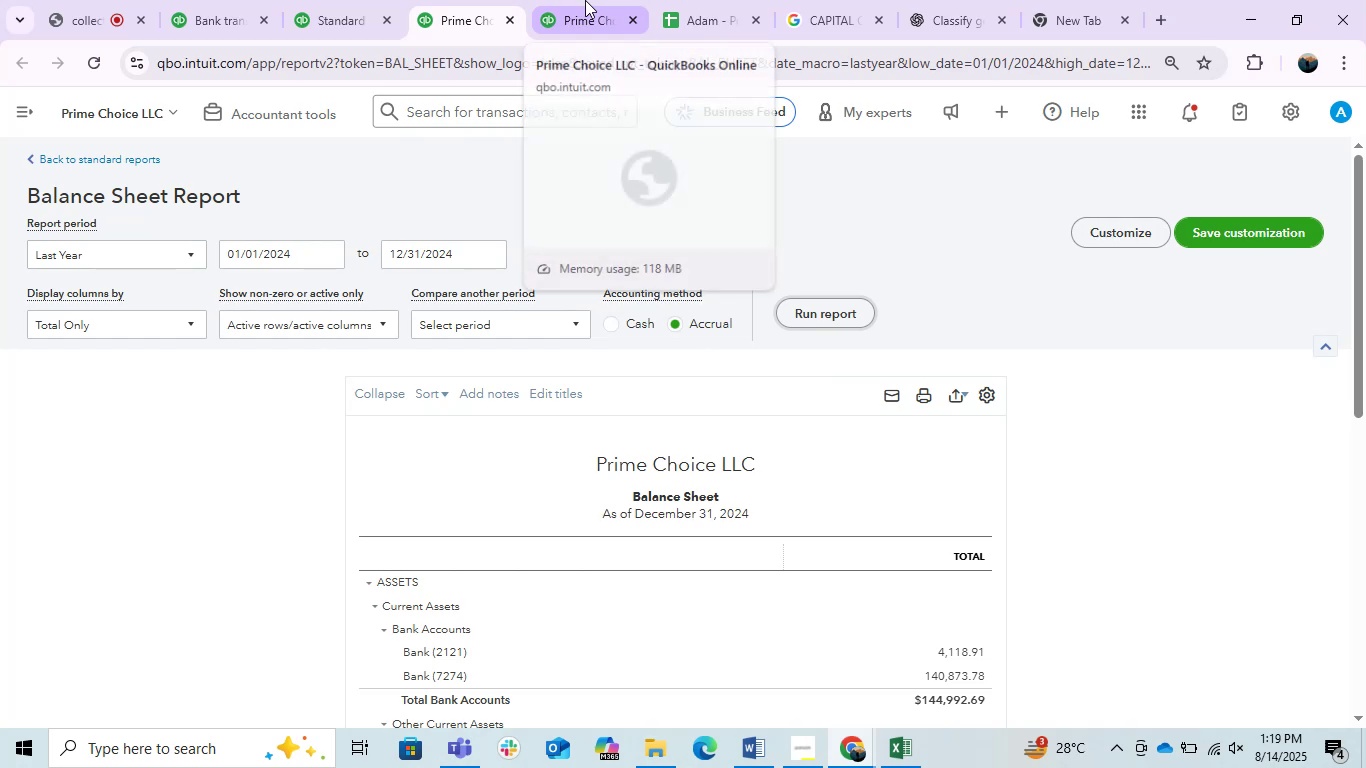 
left_click([585, 0])
 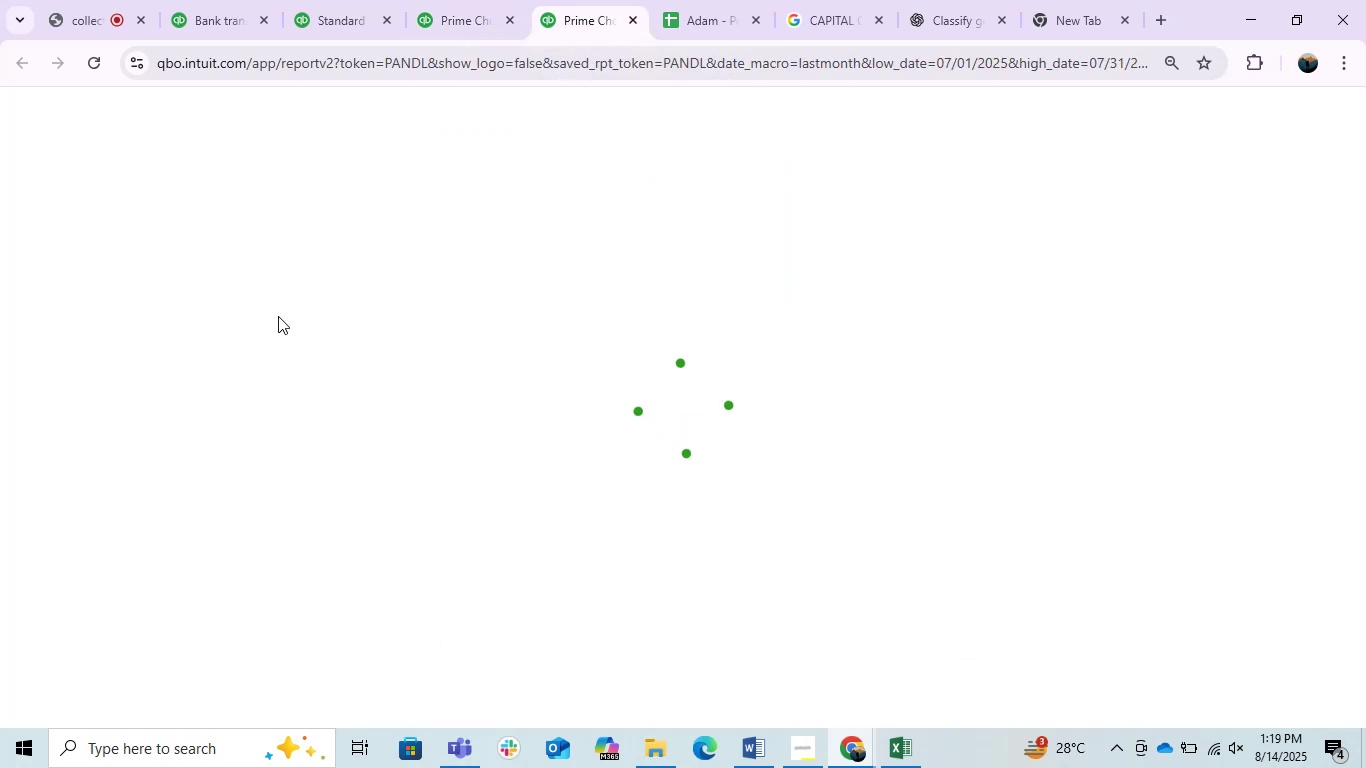 
scroll: coordinate [395, 373], scroll_direction: up, amount: 4.0
 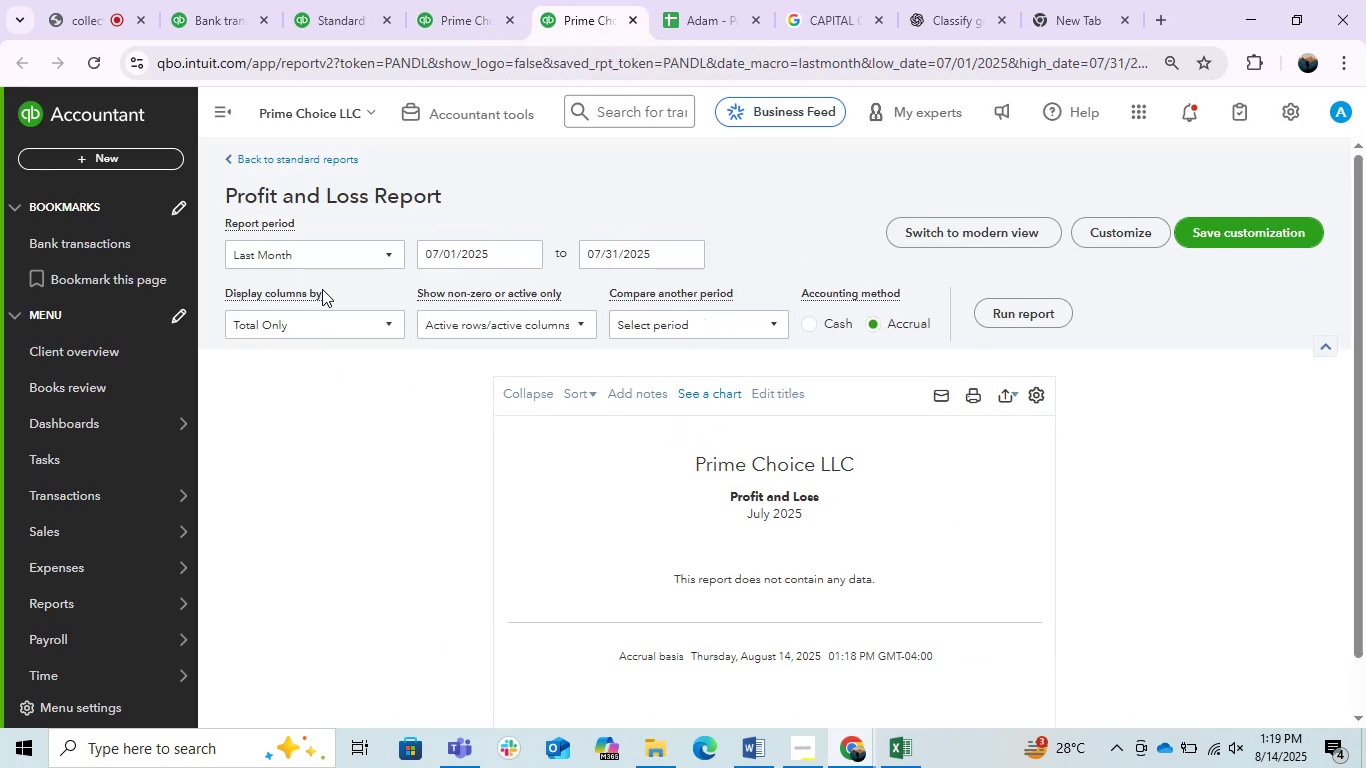 
left_click([339, 257])
 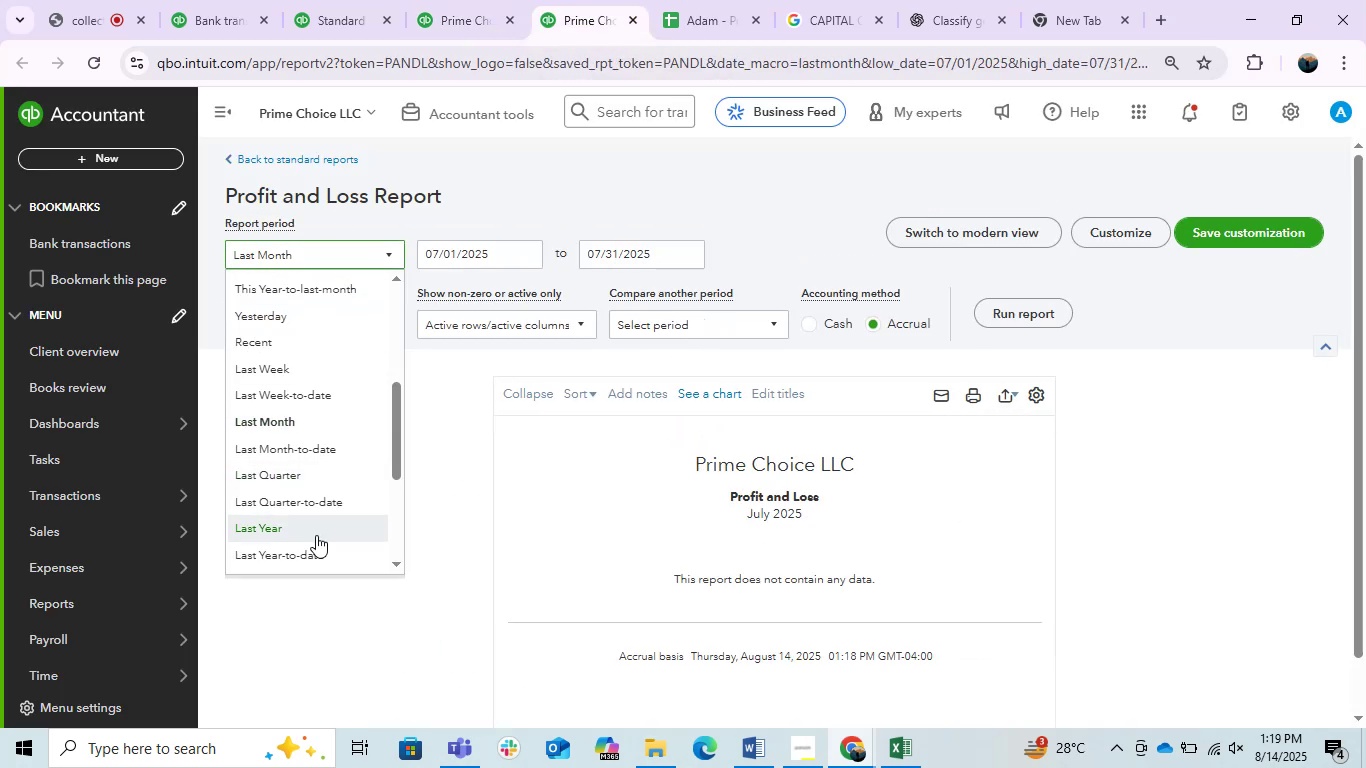 
left_click([306, 541])
 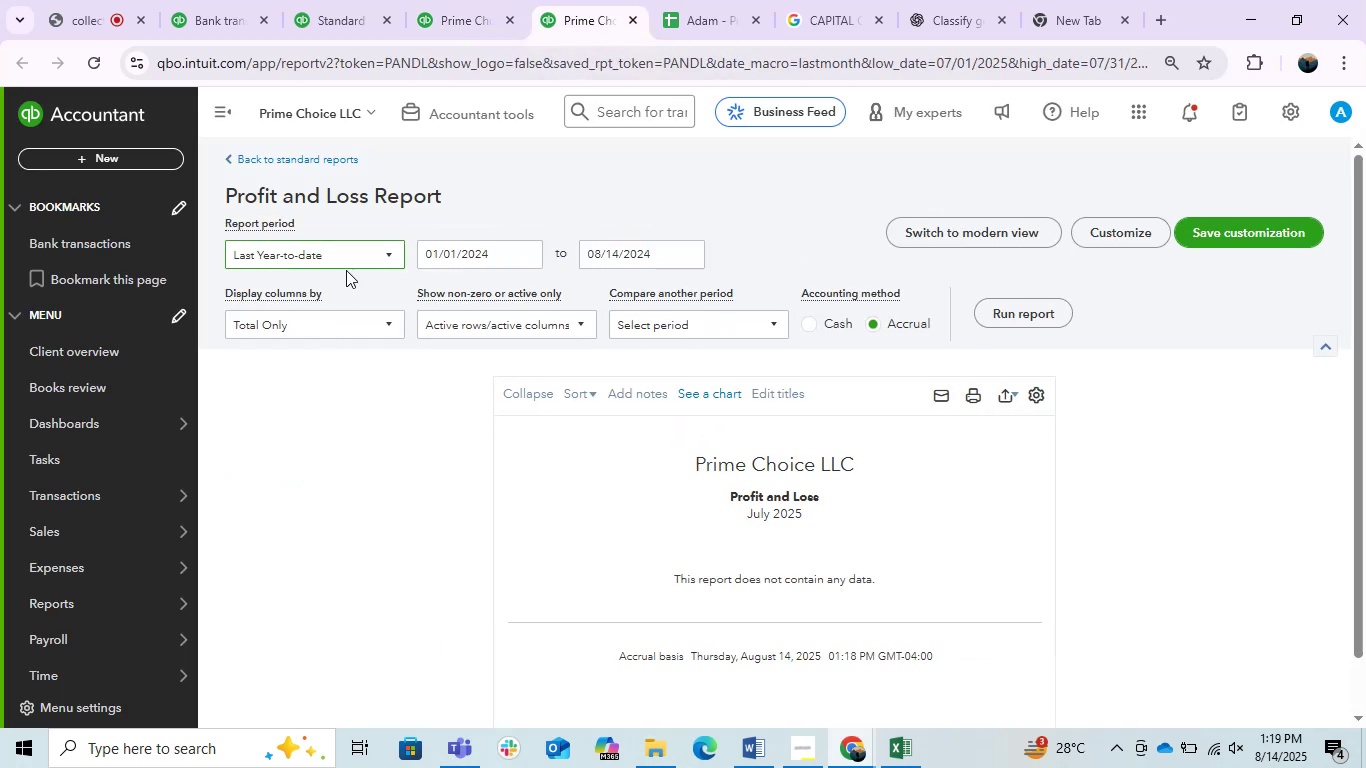 
left_click([346, 262])
 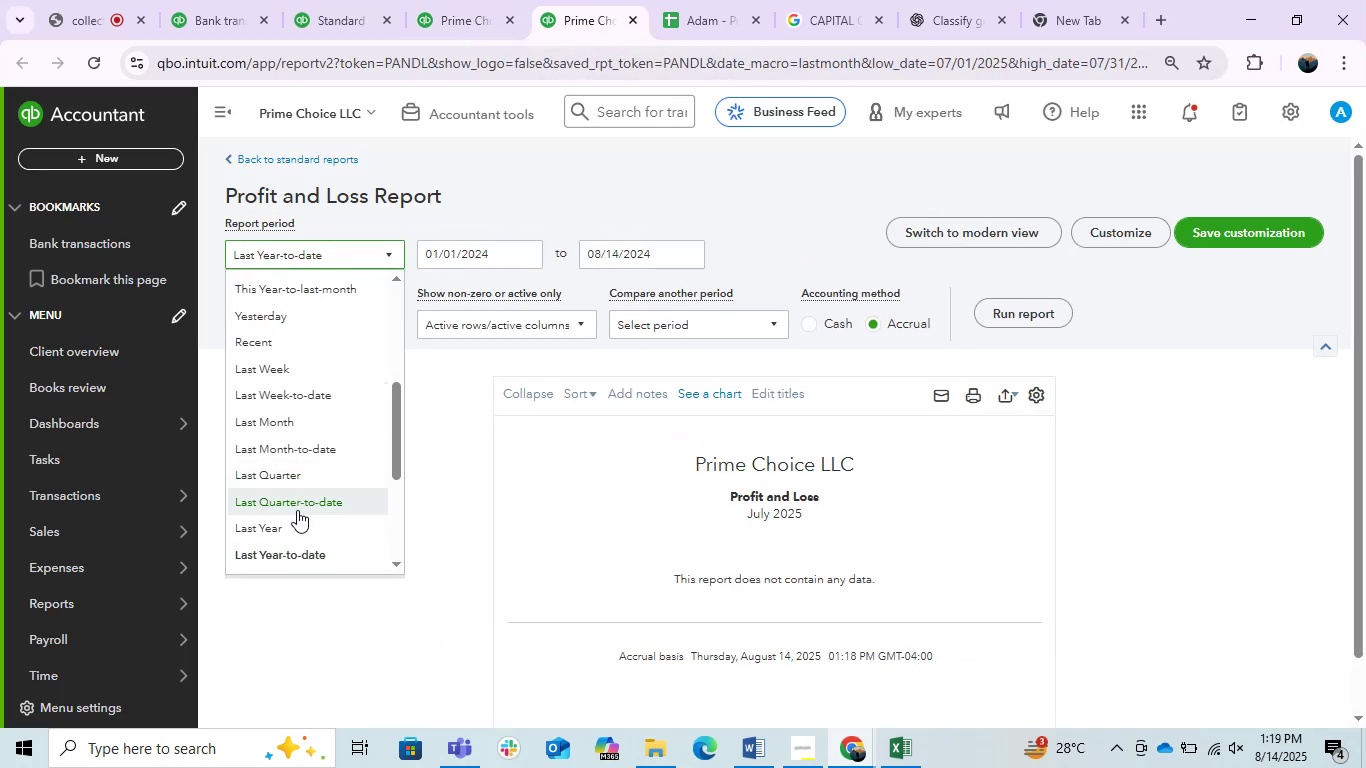 
left_click([300, 521])
 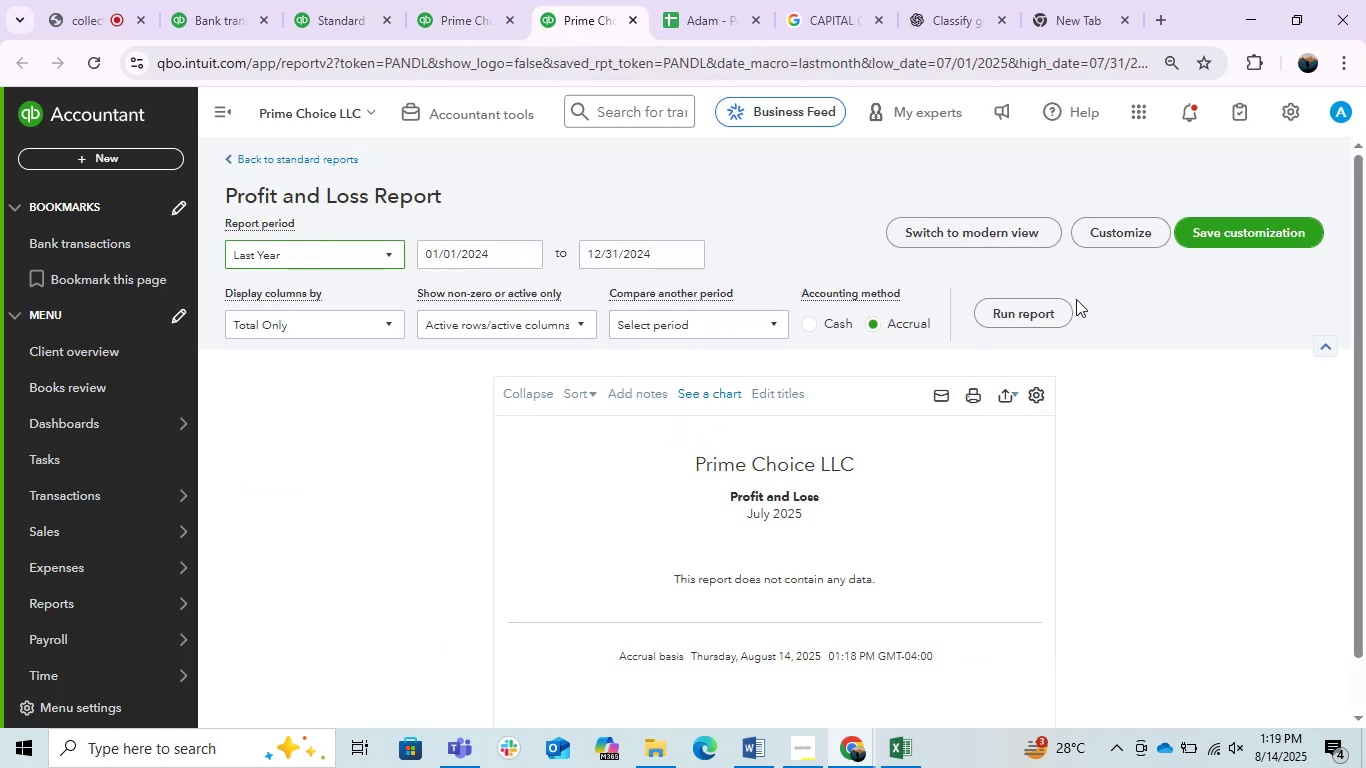 
left_click_drag(start_coordinate=[1026, 307], to_coordinate=[1021, 312])
 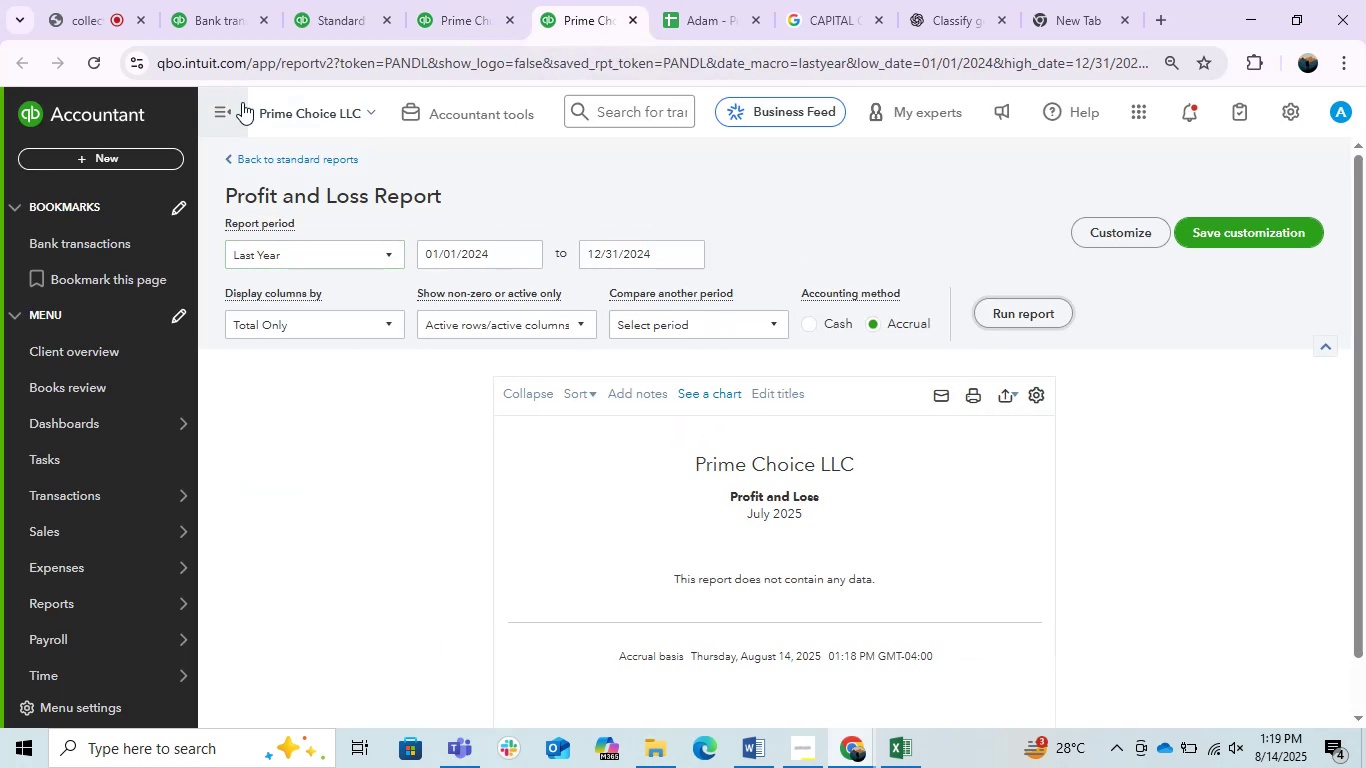 
left_click([212, 110])
 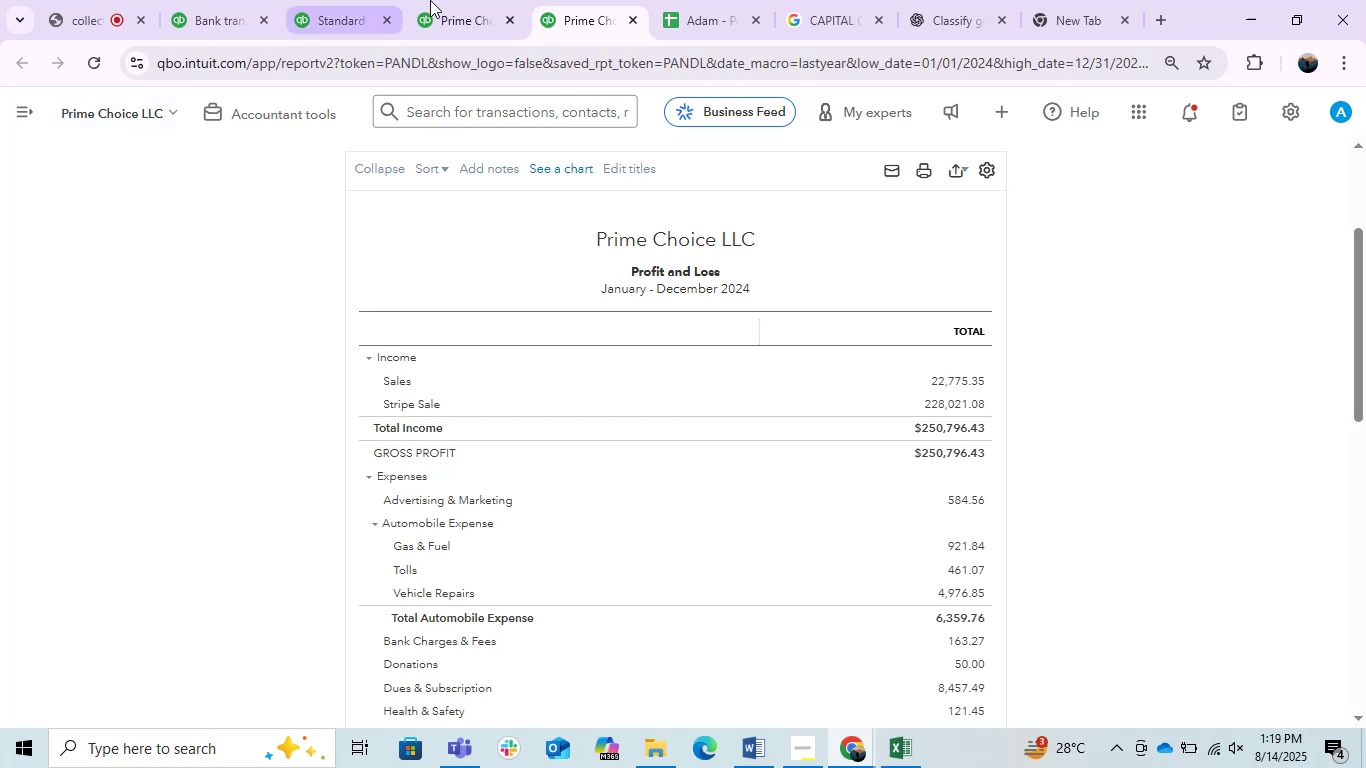 
left_click([441, 0])
 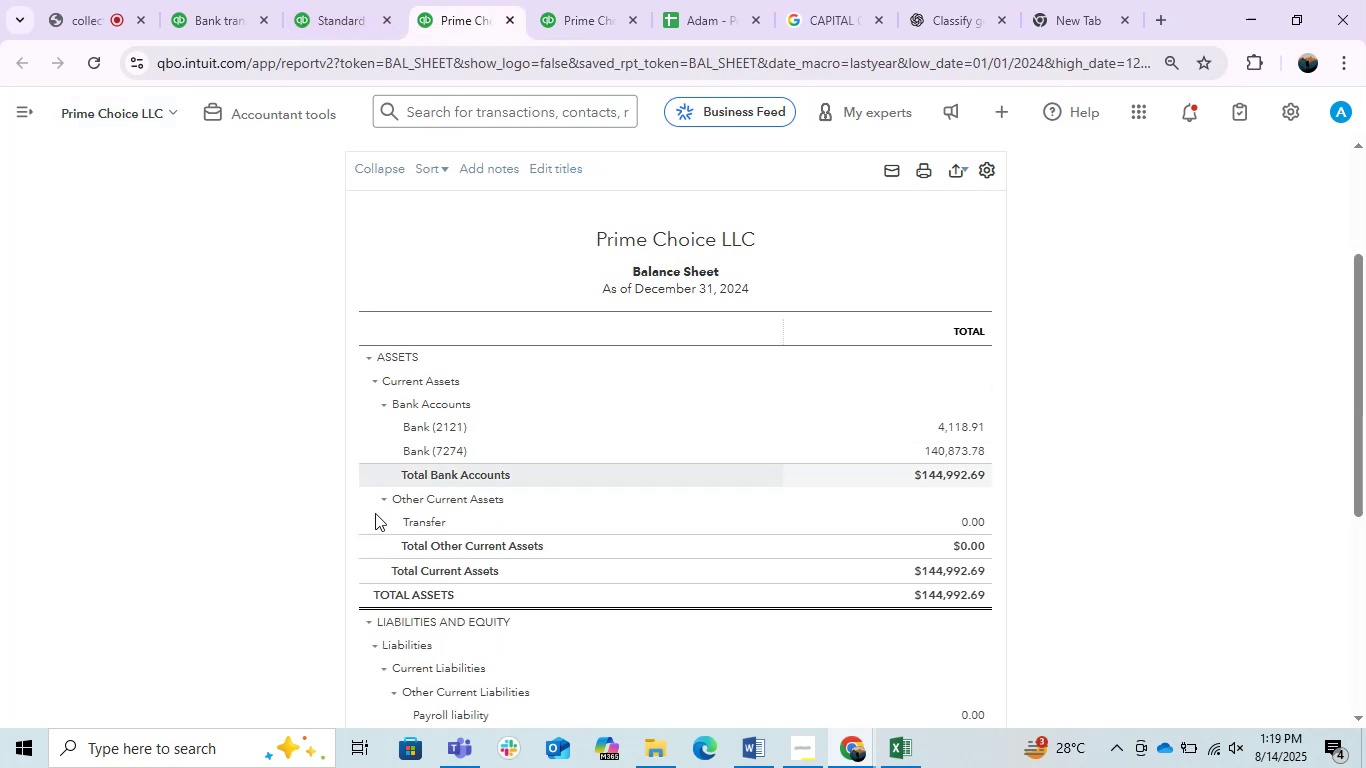 
scroll: coordinate [487, 487], scroll_direction: down, amount: 3.0
 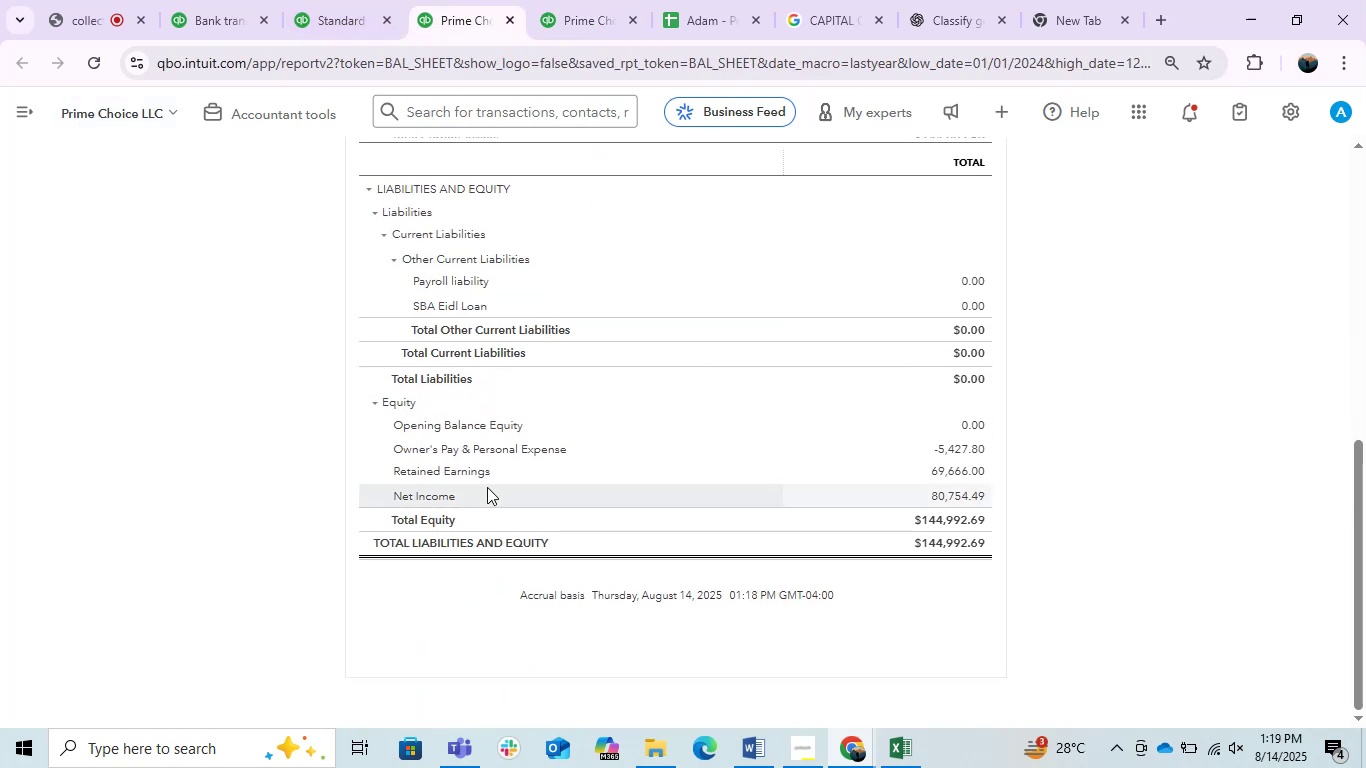 
scroll: coordinate [487, 487], scroll_direction: up, amount: 3.0
 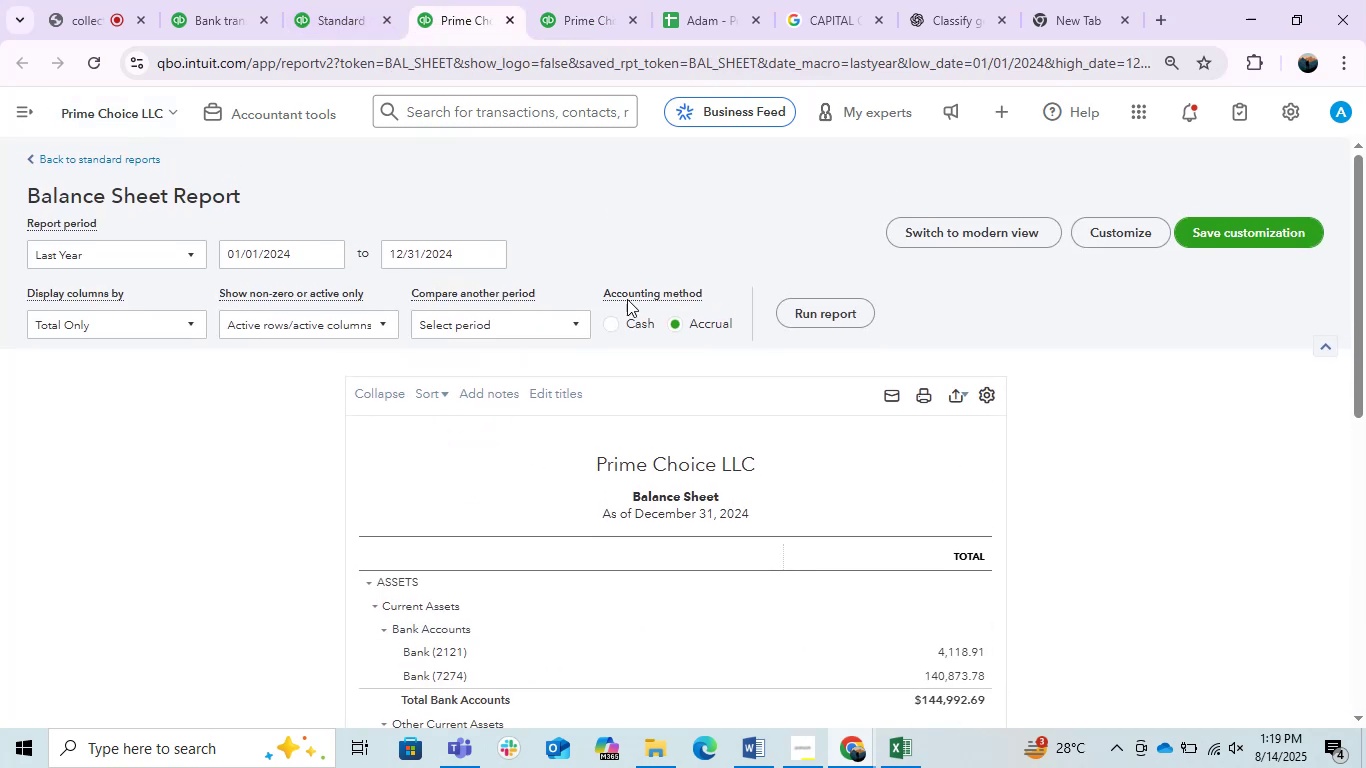 
scroll: coordinate [626, 356], scroll_direction: down, amount: 1.0
 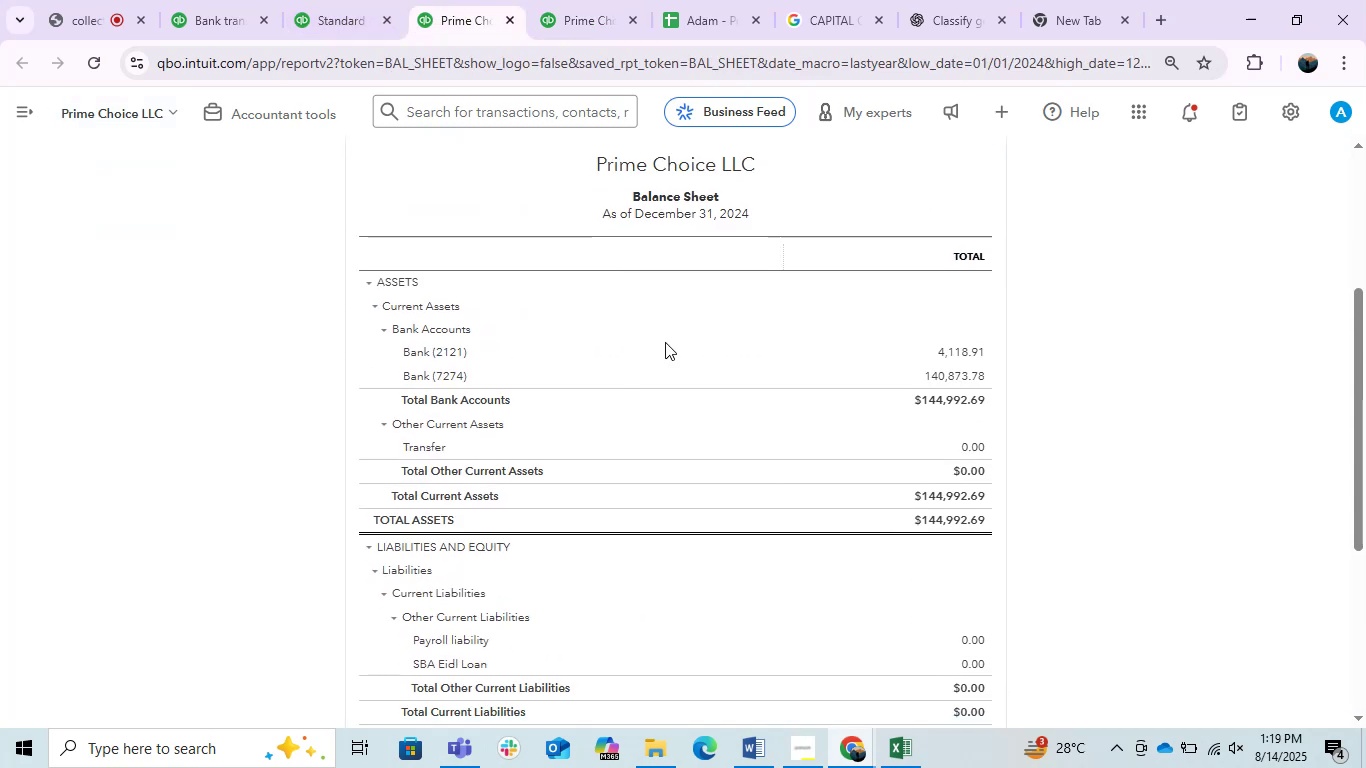 
scroll: coordinate [861, 220], scroll_direction: up, amount: 1.0
 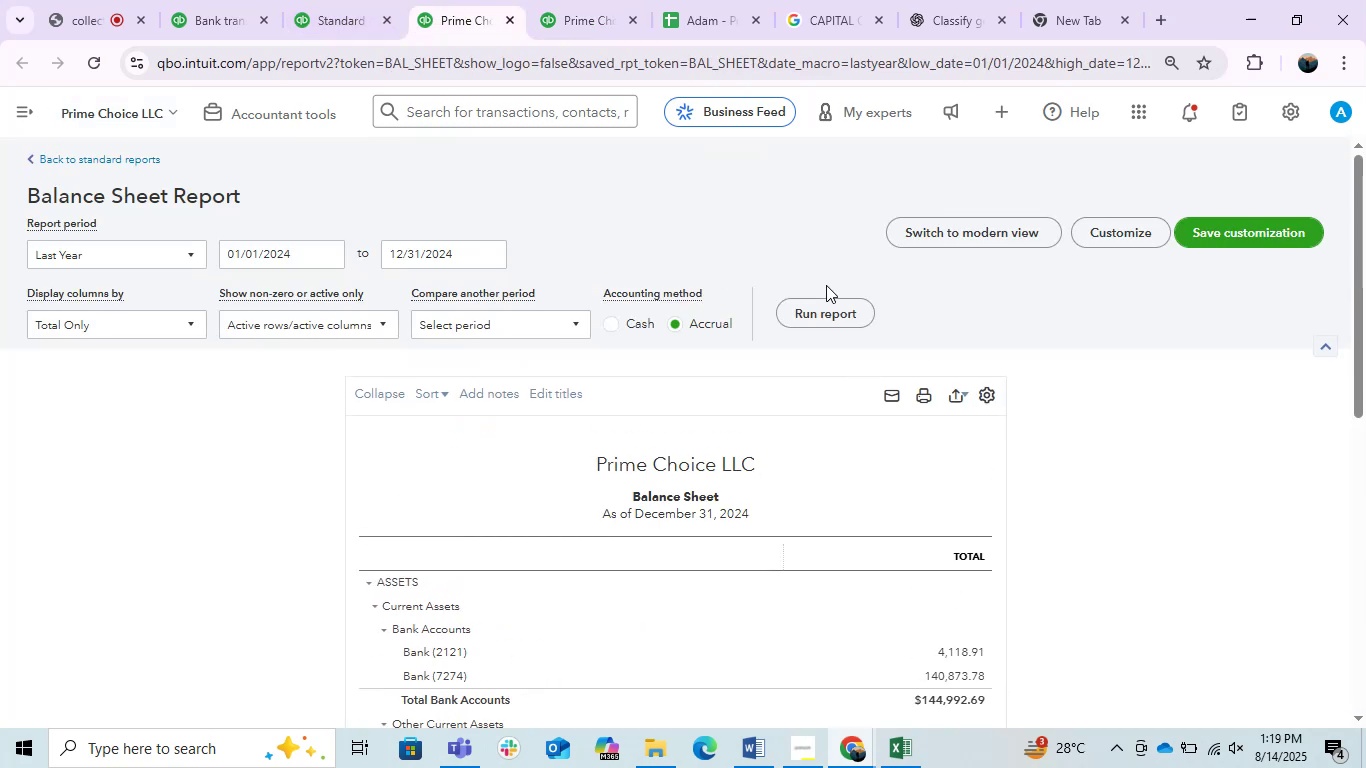 
left_click([826, 299])
 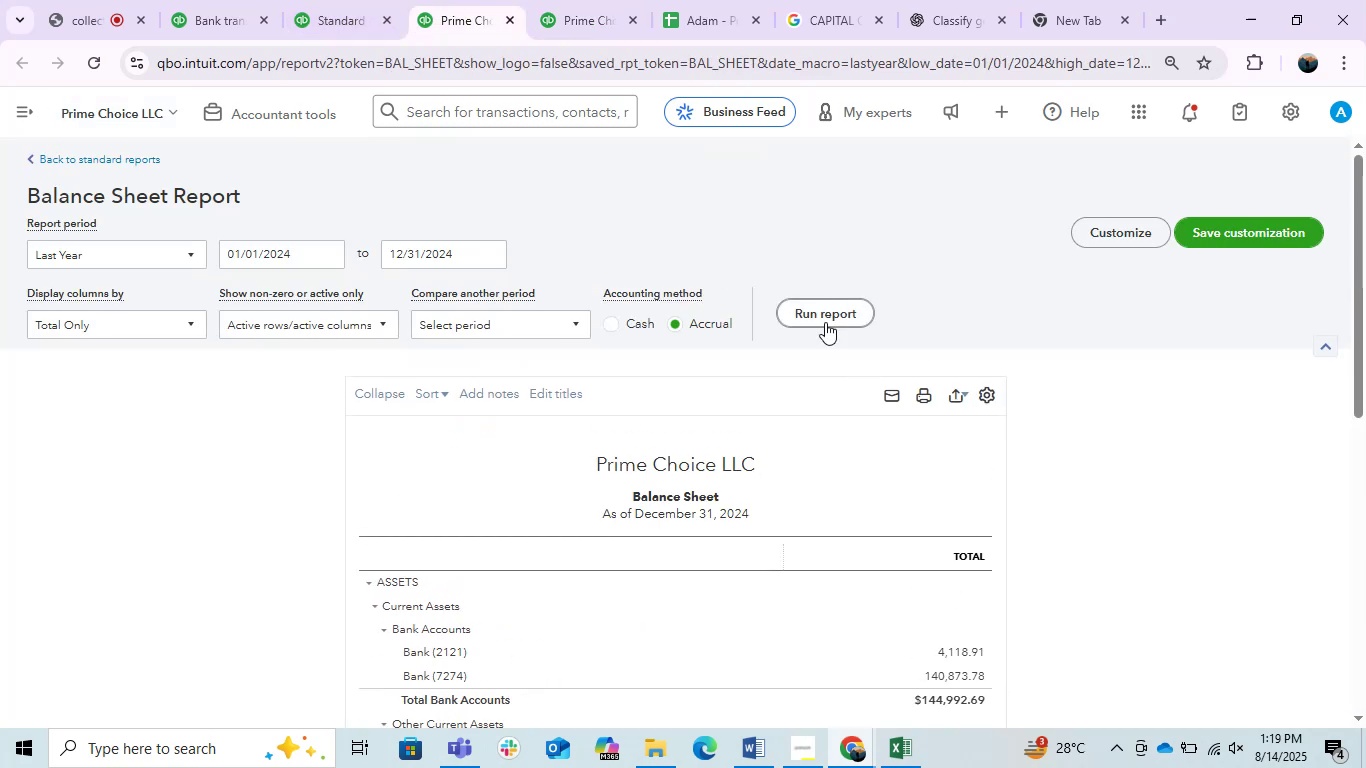 
scroll: coordinate [797, 333], scroll_direction: down, amount: 1.0
 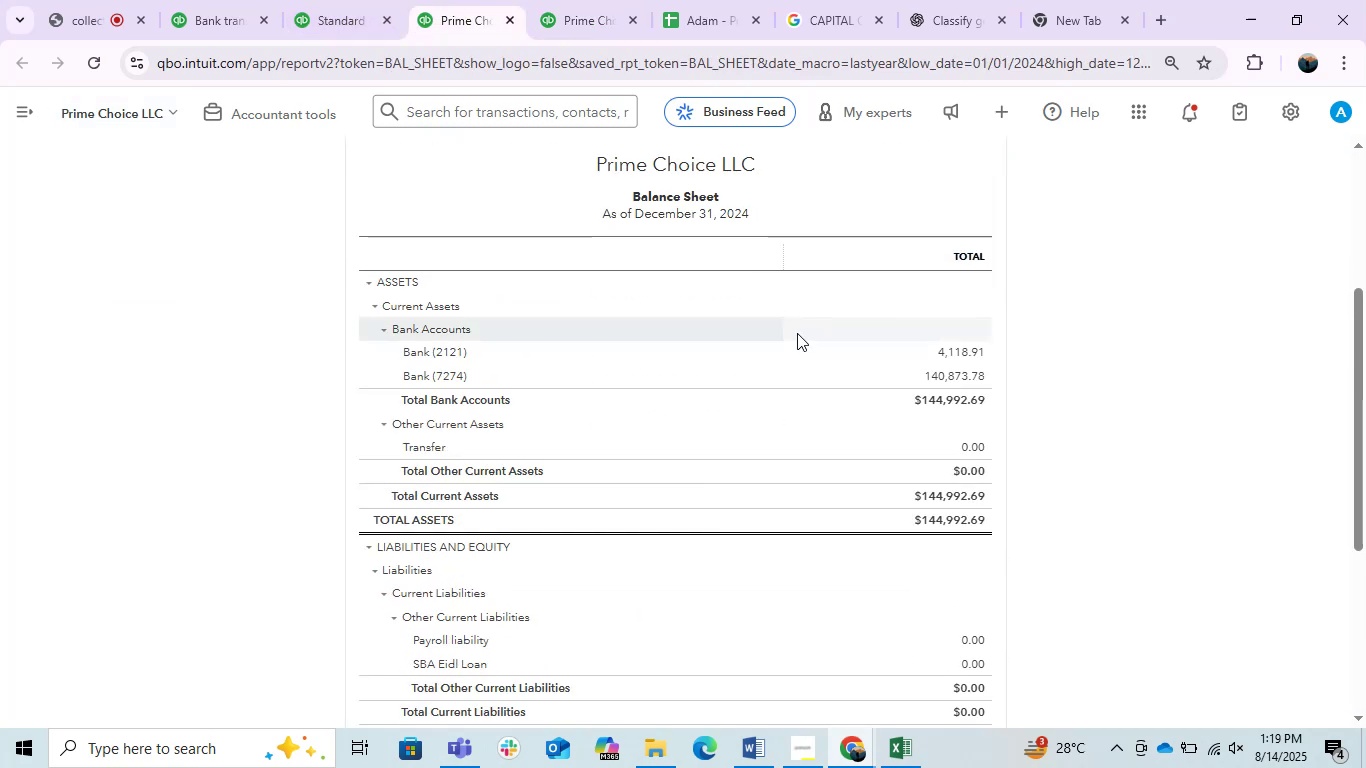 
scroll: coordinate [797, 333], scroll_direction: up, amount: 1.0
 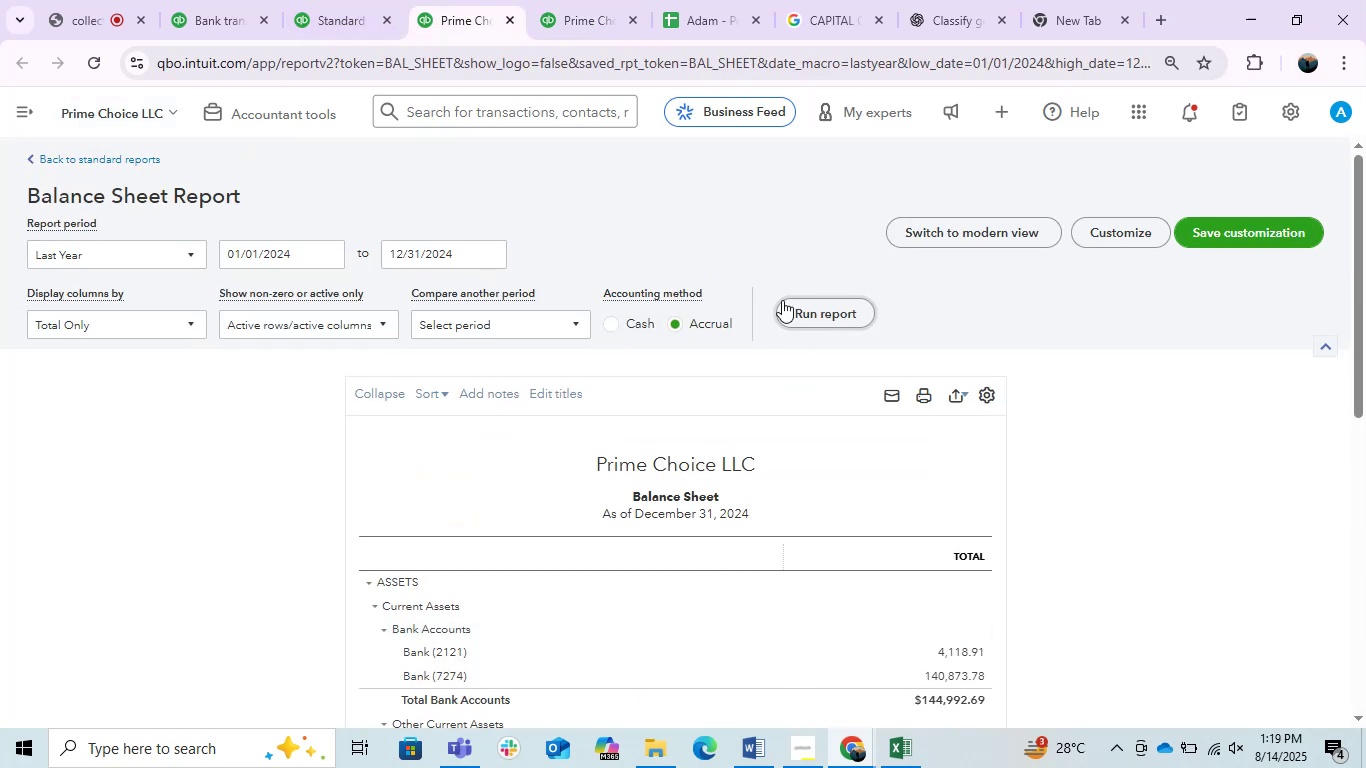 
left_click([560, 0])
 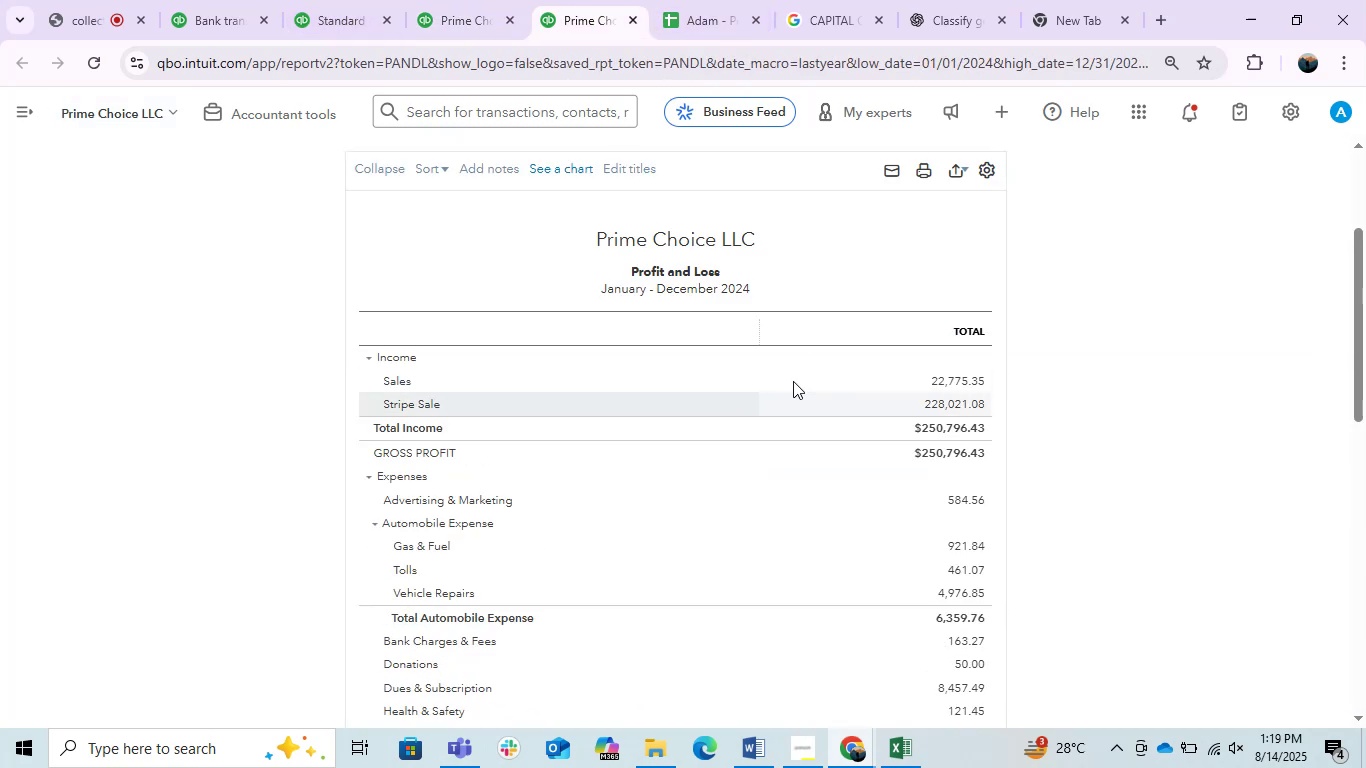 
scroll: coordinate [854, 337], scroll_direction: up, amount: 1.0
 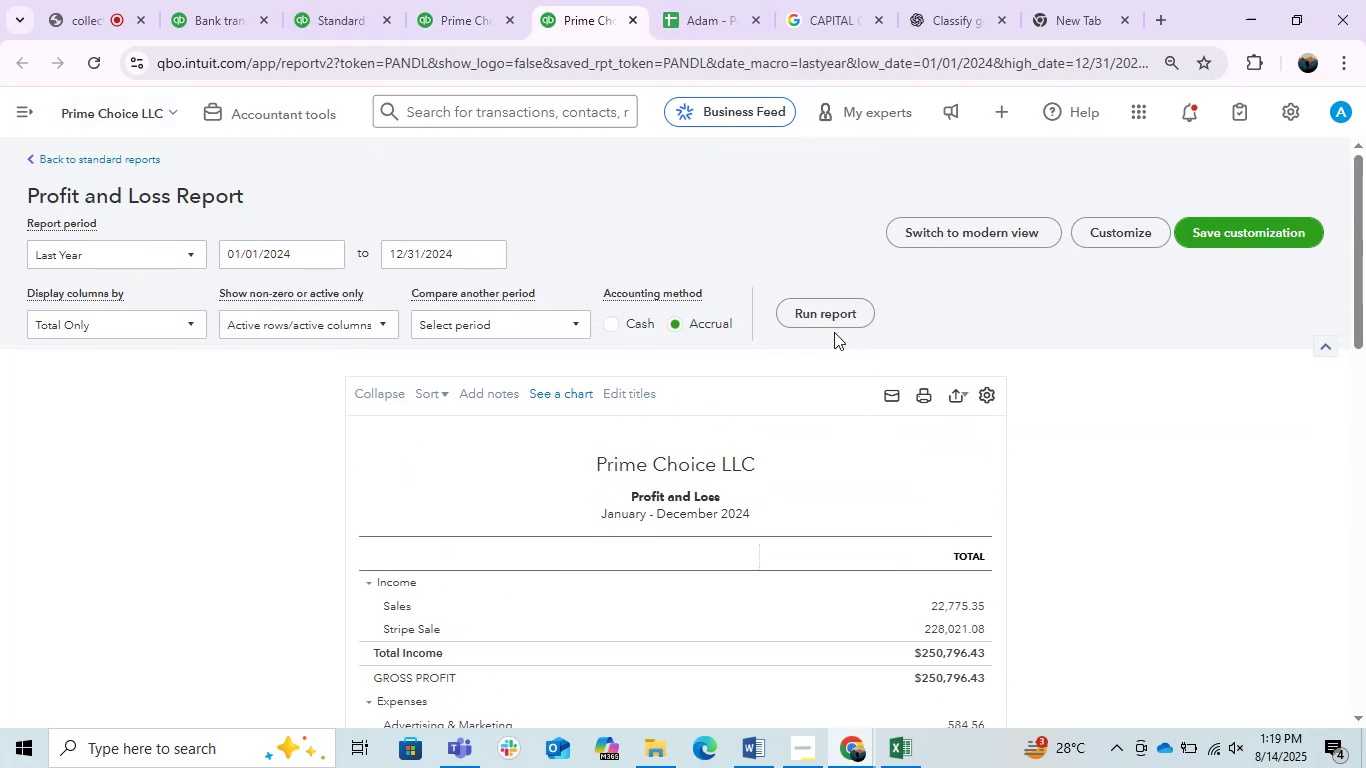 
left_click([831, 329])
 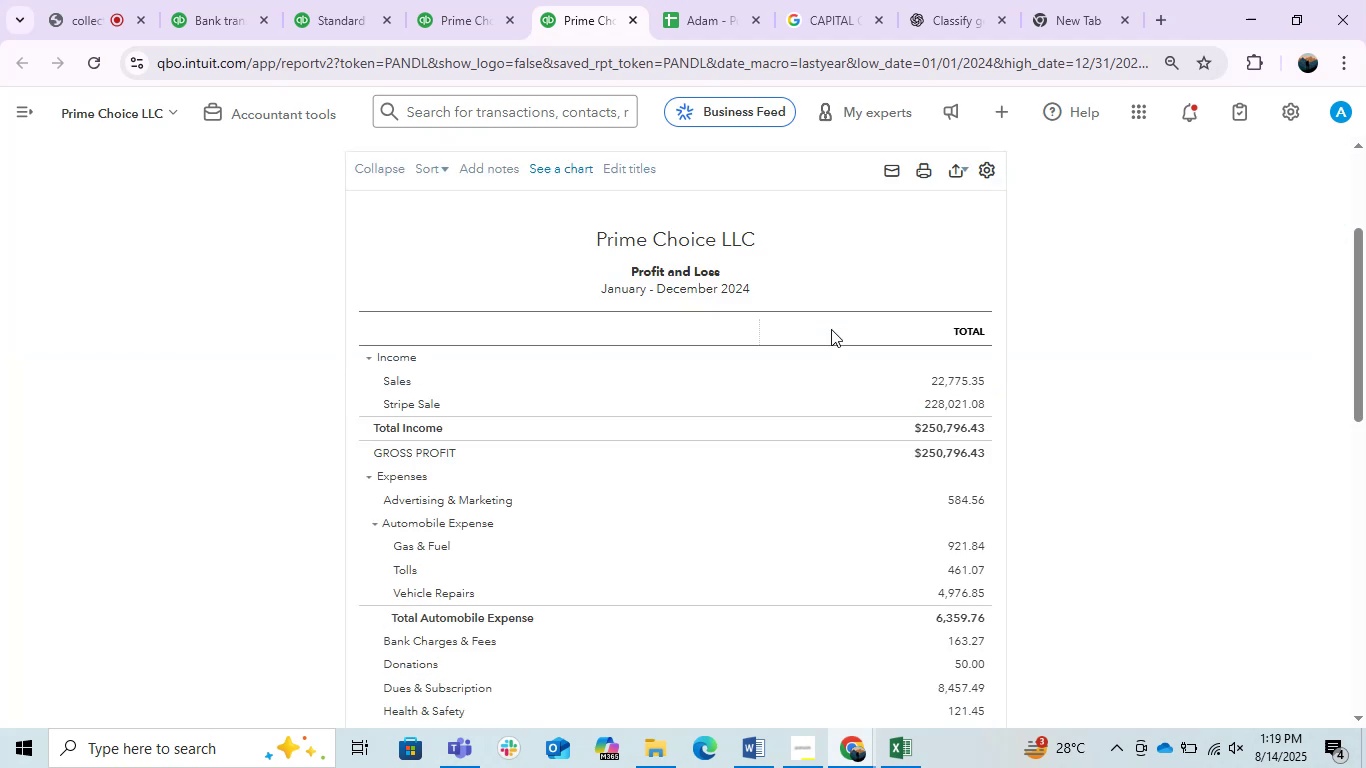 
scroll: coordinate [831, 329], scroll_direction: down, amount: 5.0
 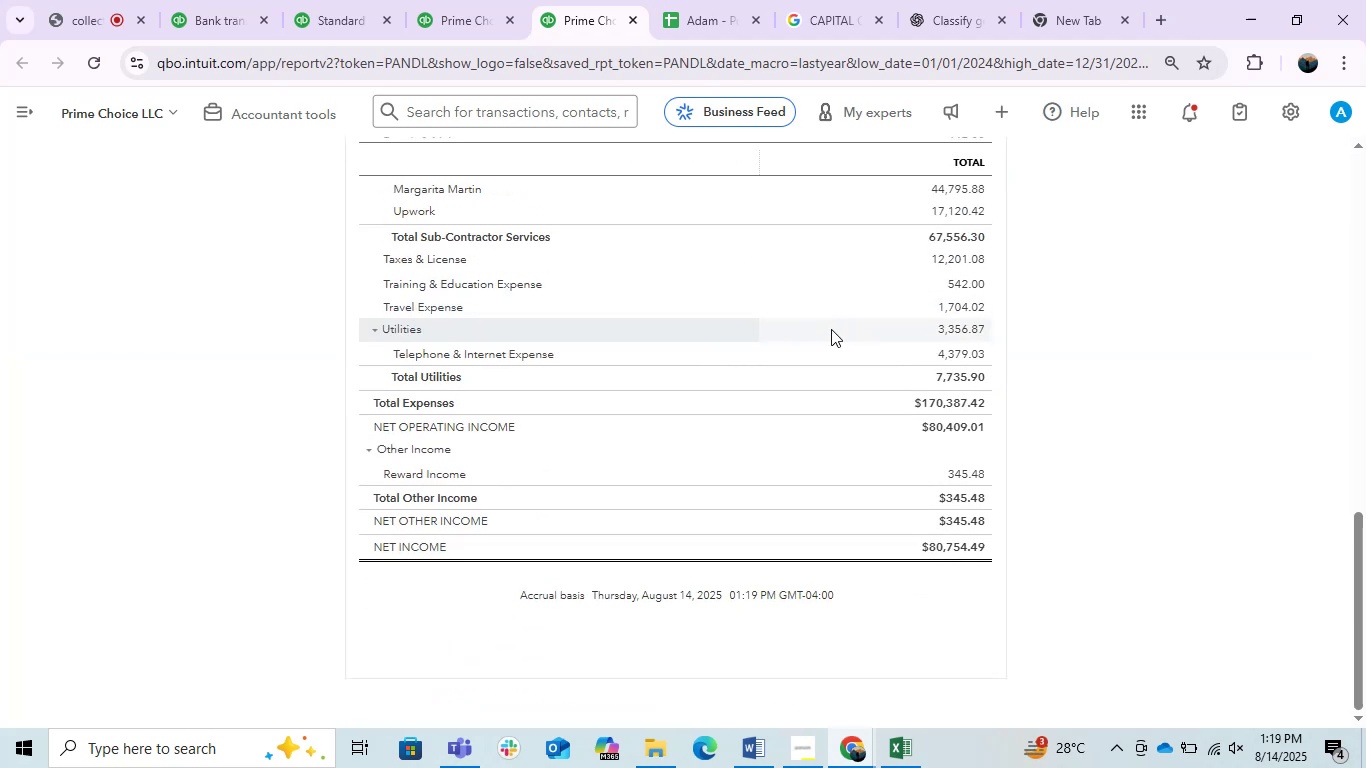 
scroll: coordinate [831, 329], scroll_direction: up, amount: 3.0
 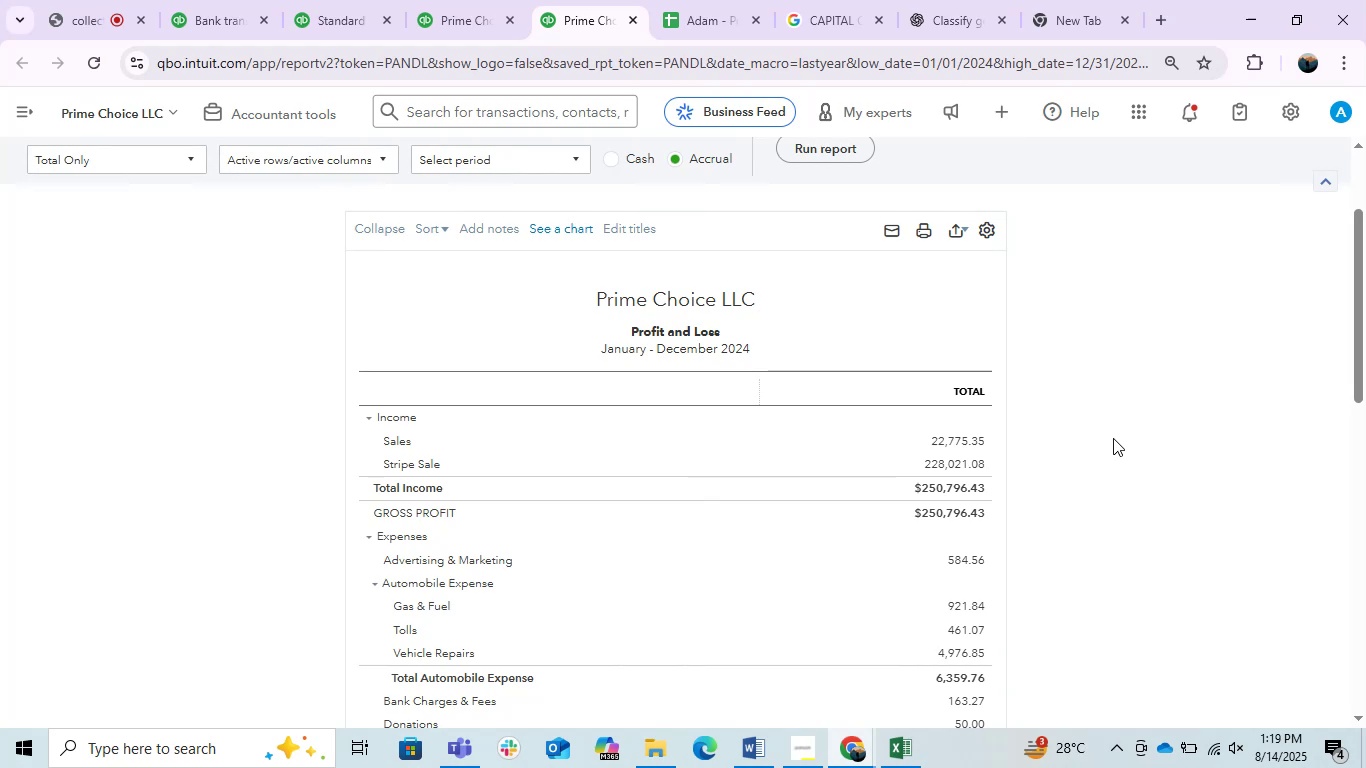 
wait(22.16)
 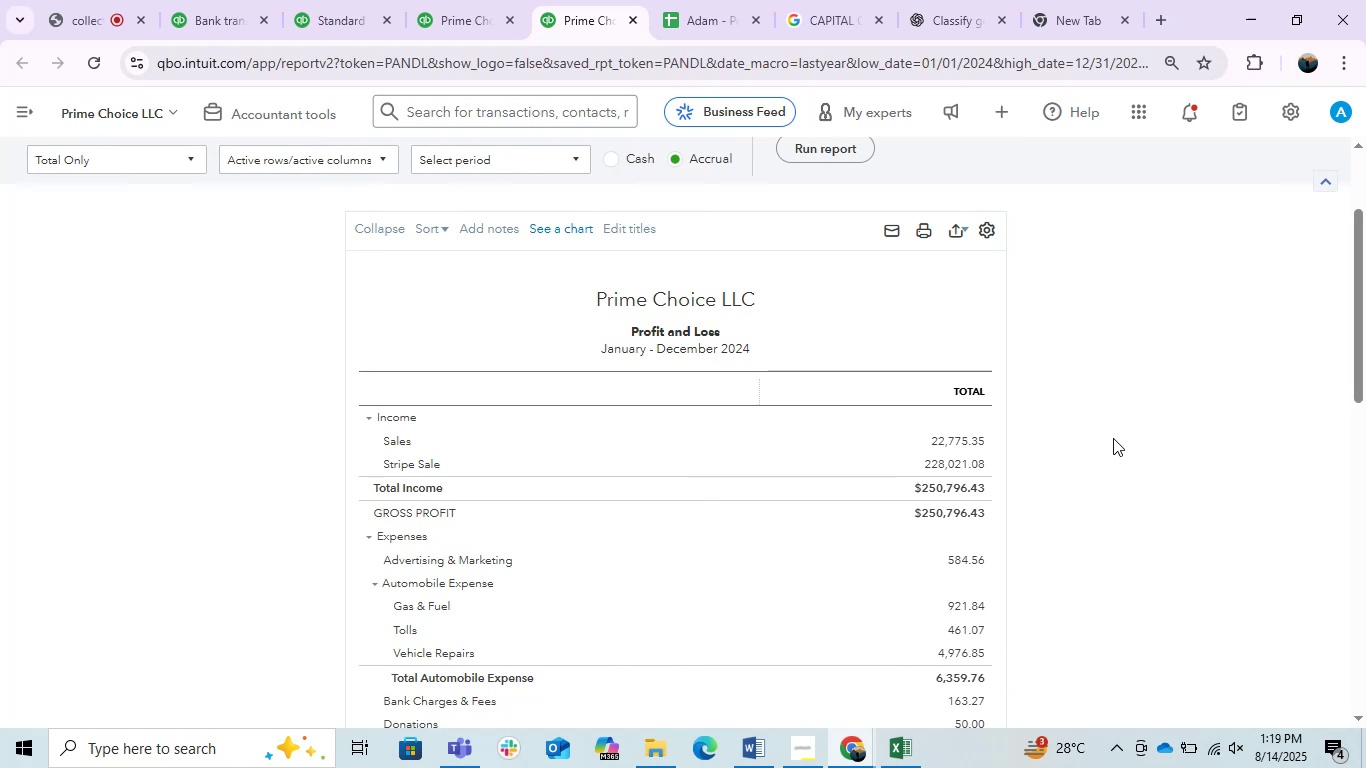 
scroll: coordinate [751, 371], scroll_direction: down, amount: 4.0
 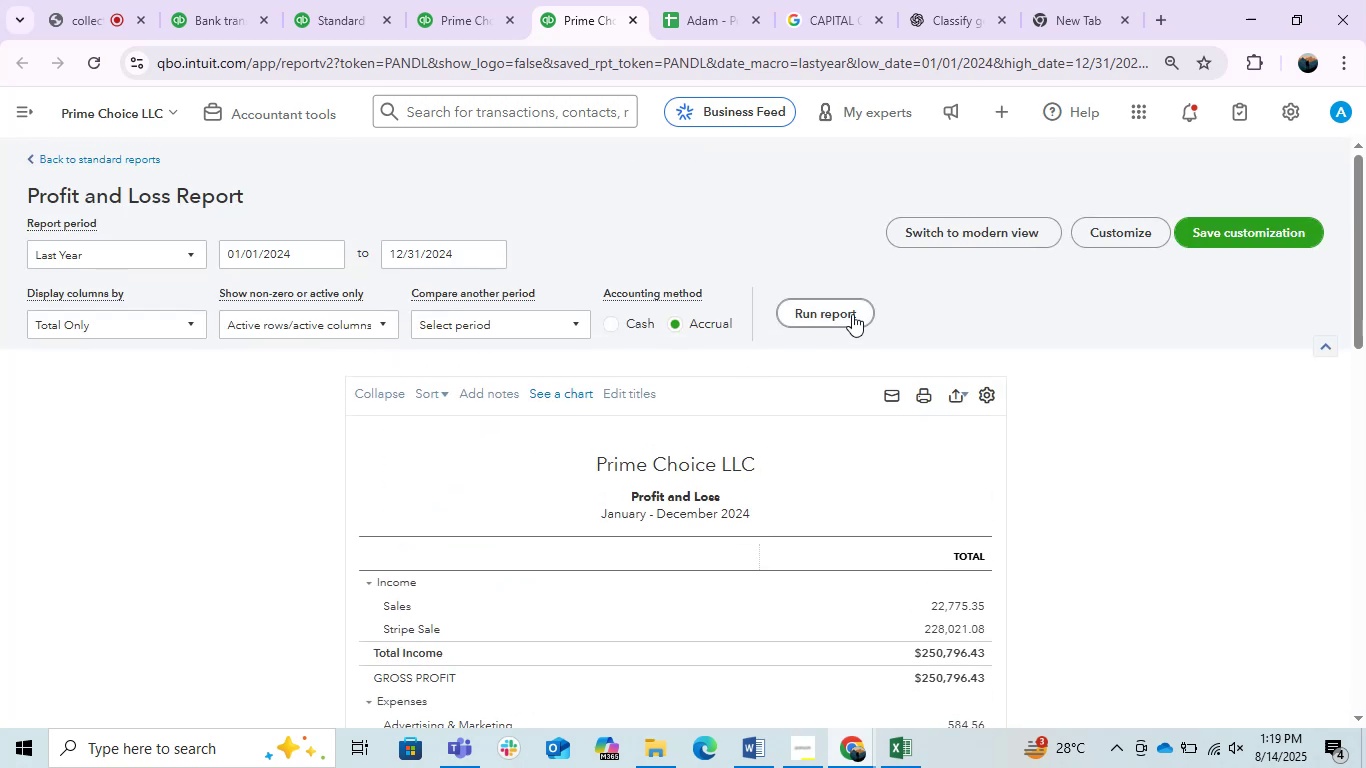 
left_click([851, 313])
 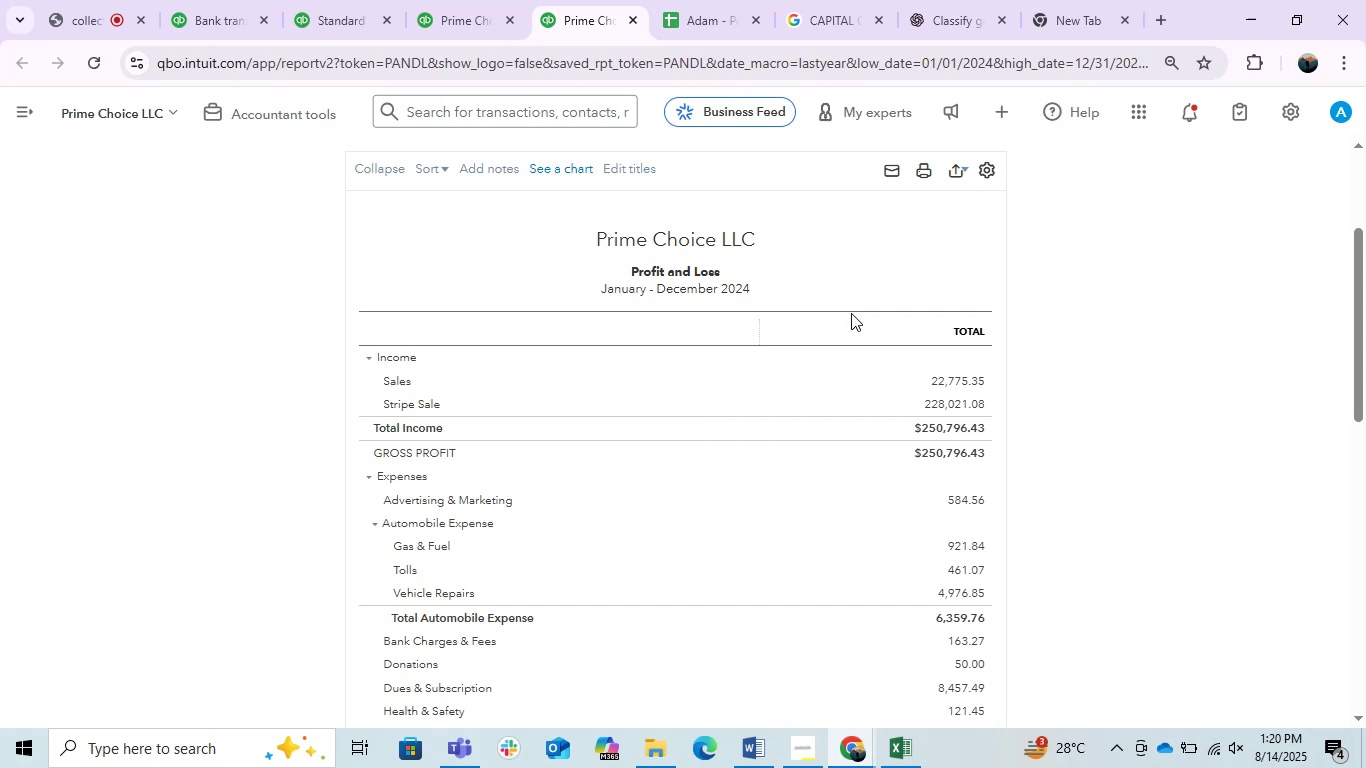 
wait(21.51)
 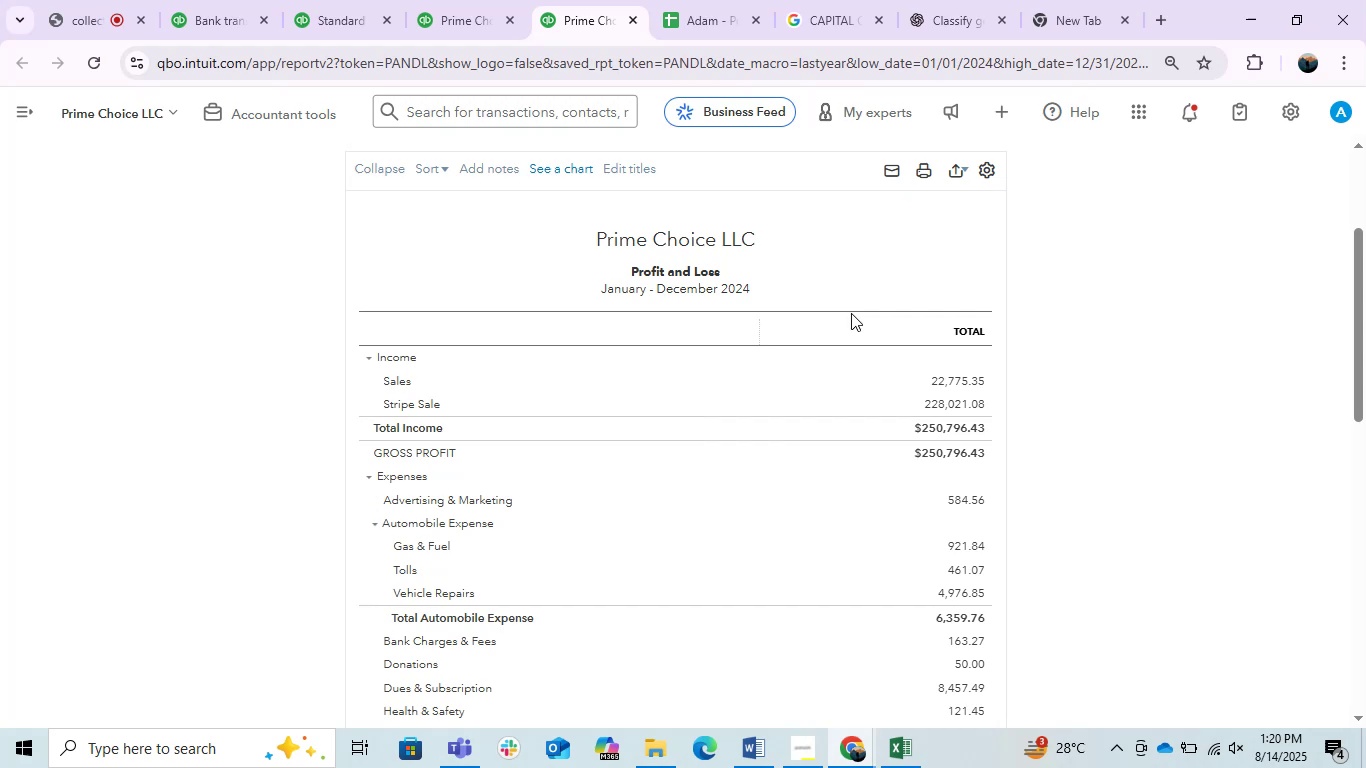 
scroll: coordinate [851, 313], scroll_direction: down, amount: 4.0
 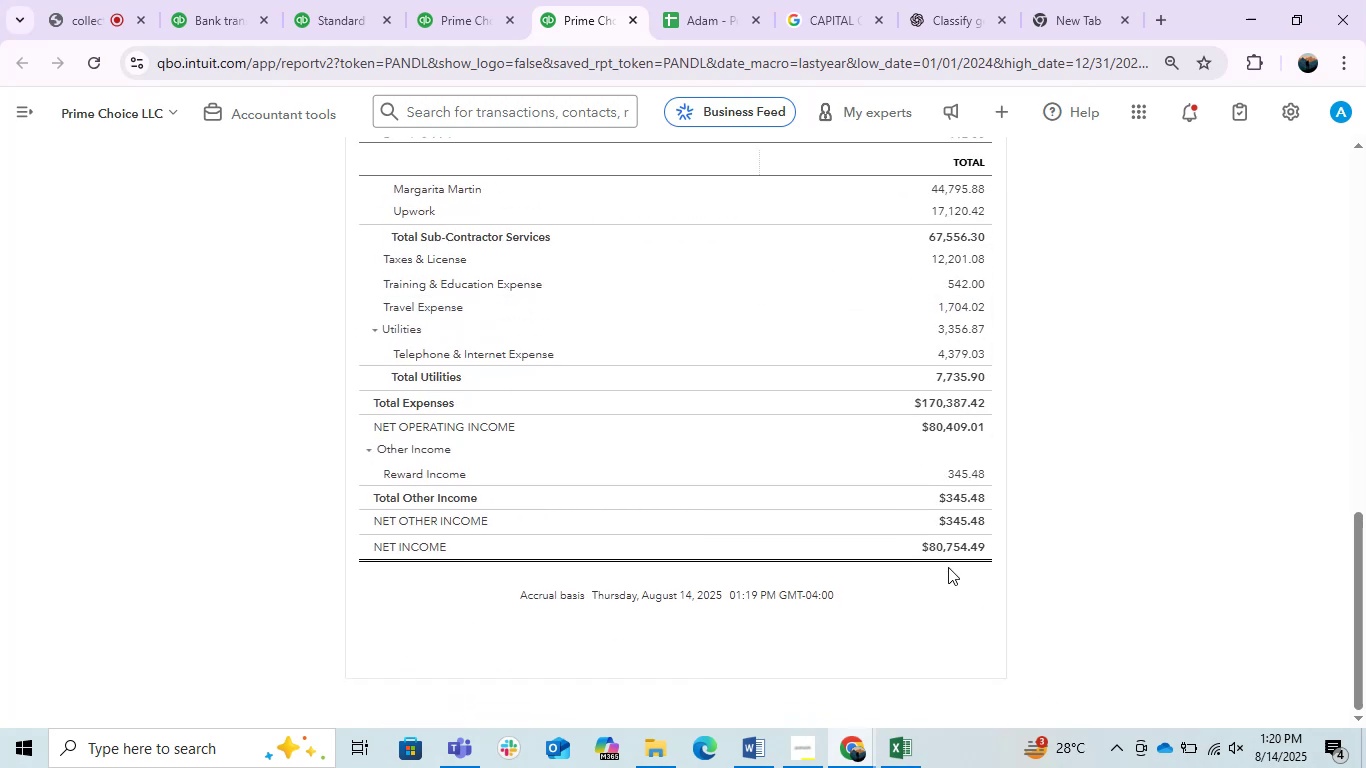 
left_click([946, 544])
 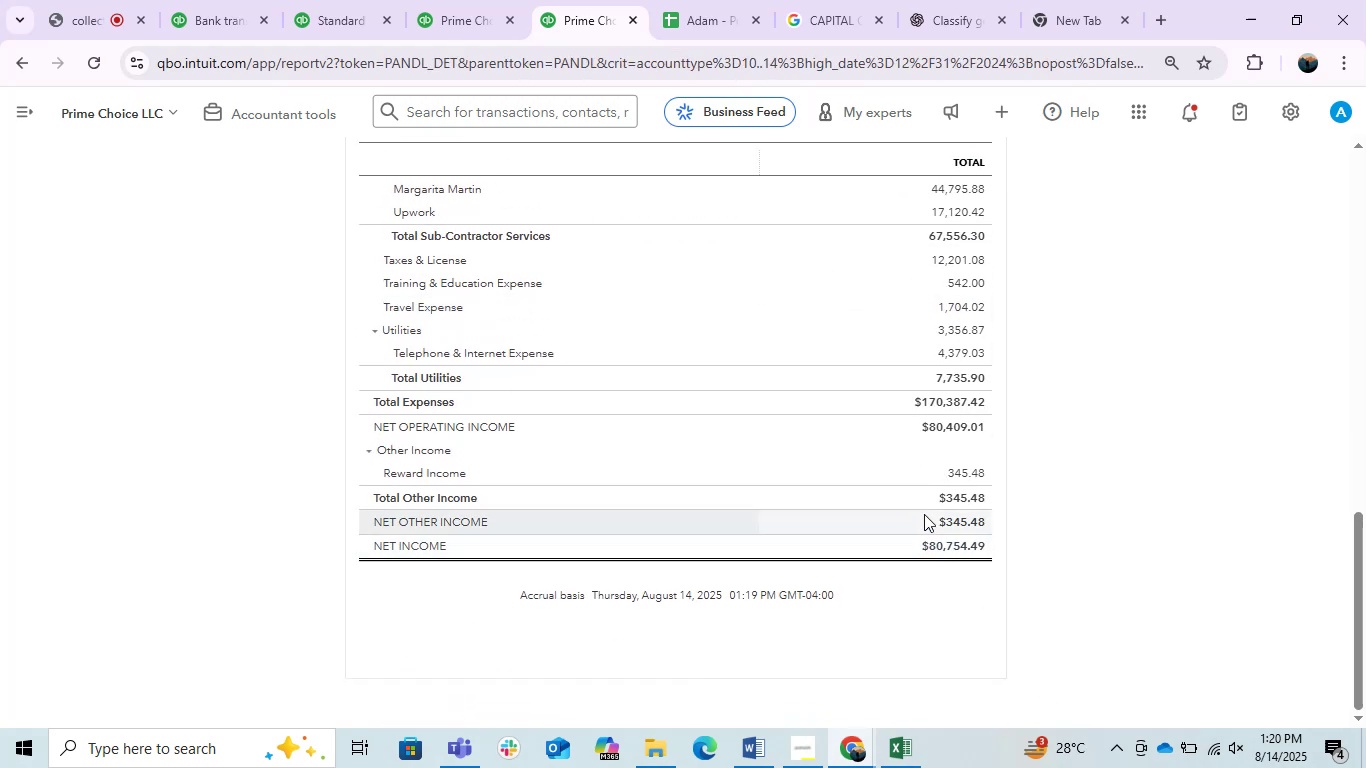 
scroll: coordinate [960, 561], scroll_direction: down, amount: 10.0
 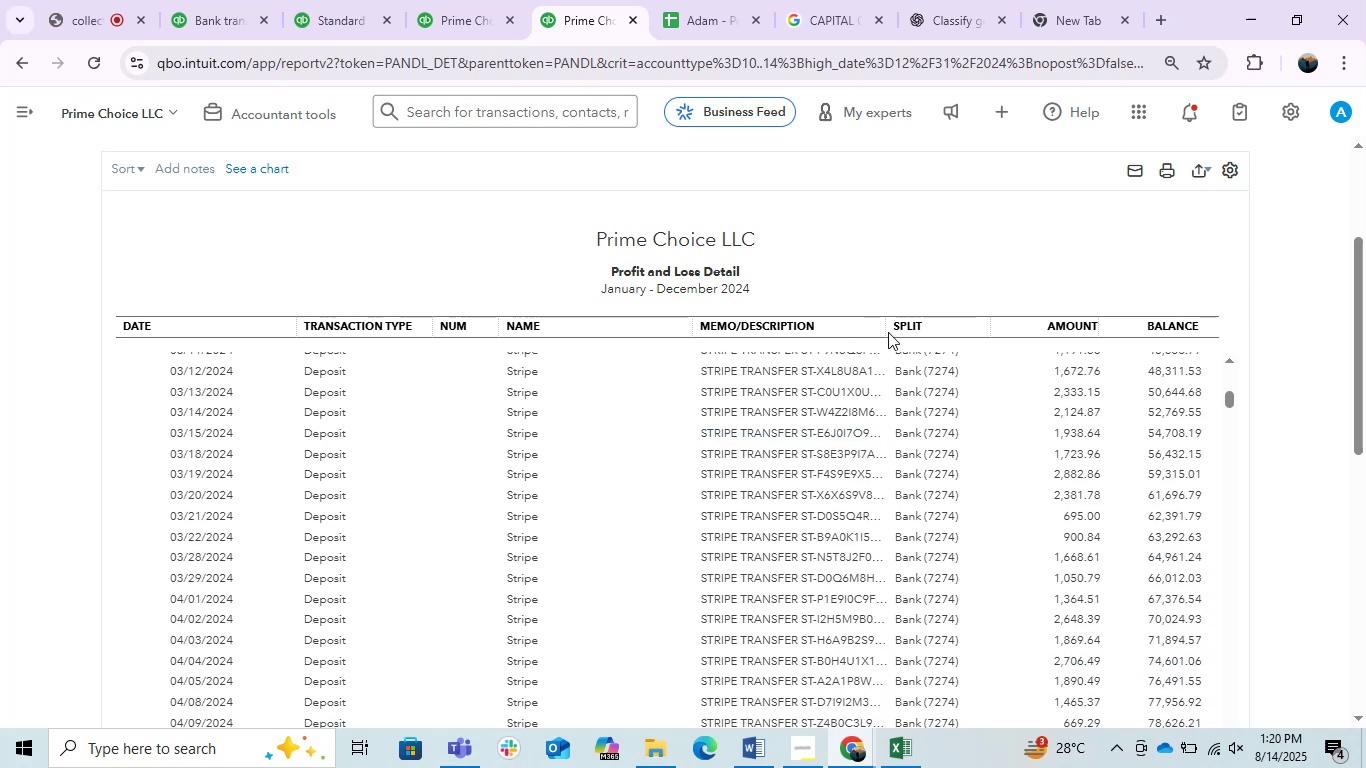 
left_click_drag(start_coordinate=[879, 325], to_coordinate=[1150, 374])
 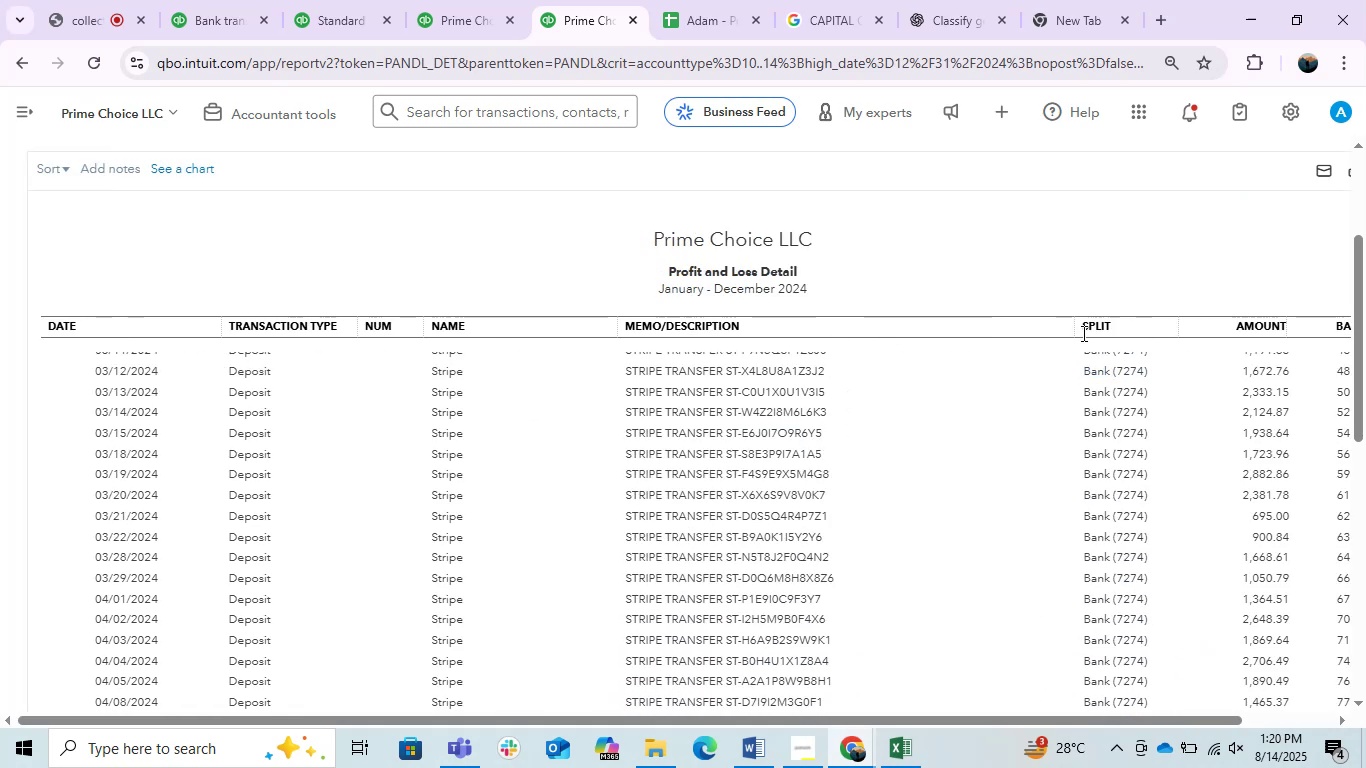 
left_click_drag(start_coordinate=[1080, 328], to_coordinate=[1056, 334])
 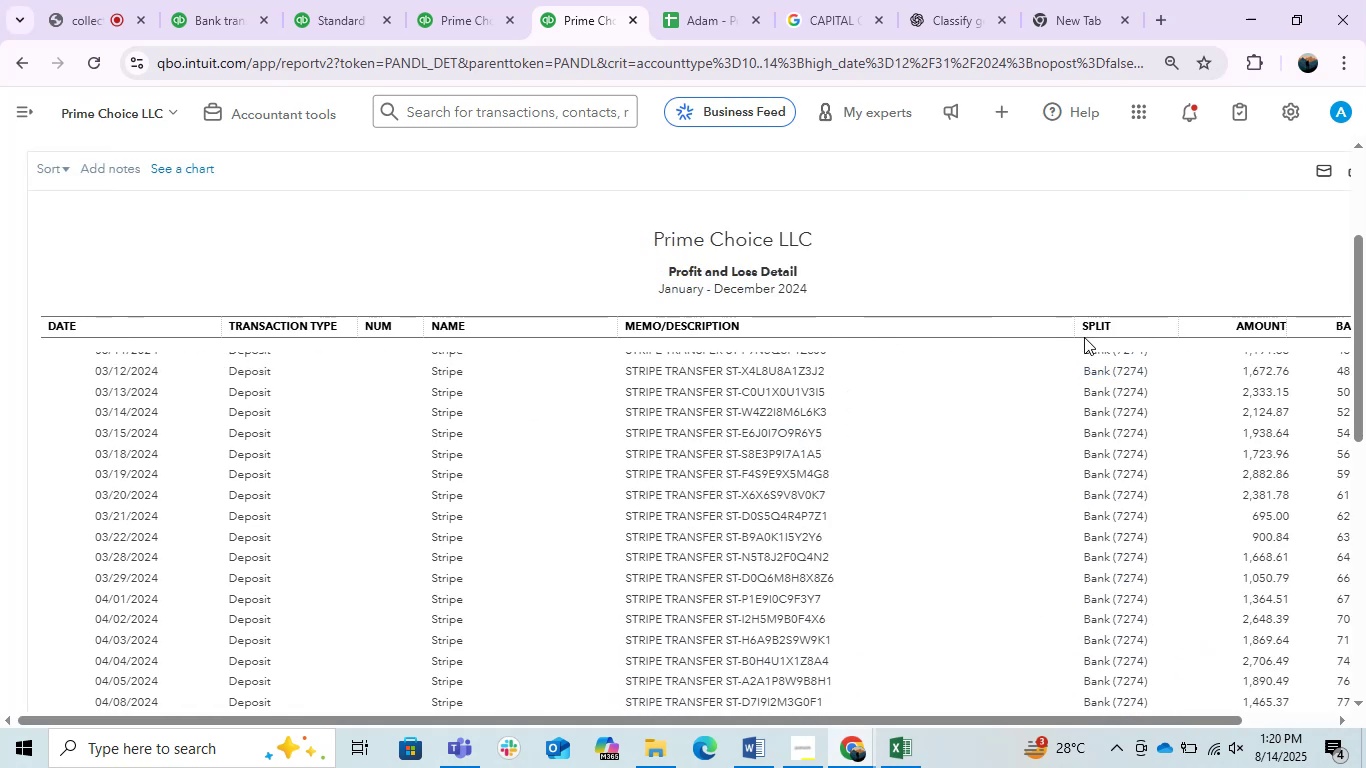 
left_click_drag(start_coordinate=[1072, 326], to_coordinate=[956, 332])
 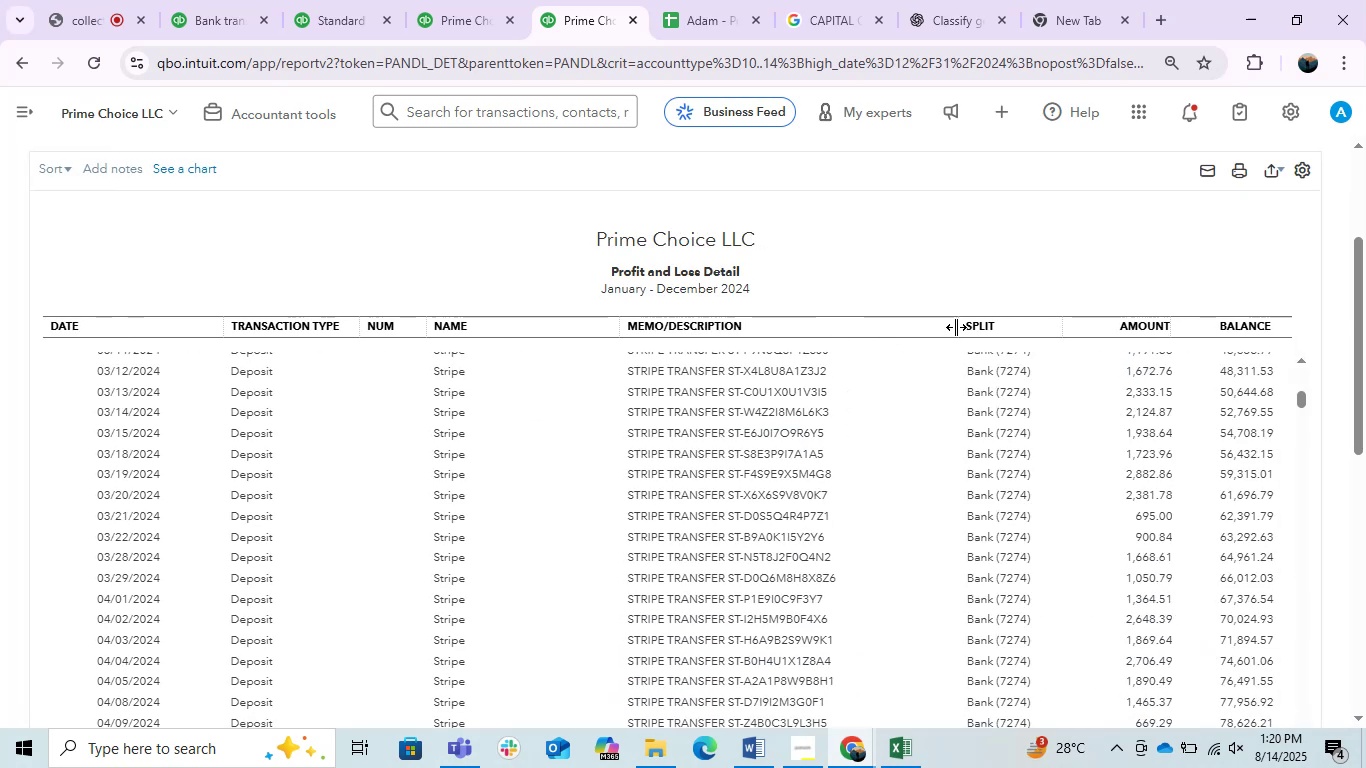 
scroll: coordinate [954, 326], scroll_direction: down, amount: 5.0
 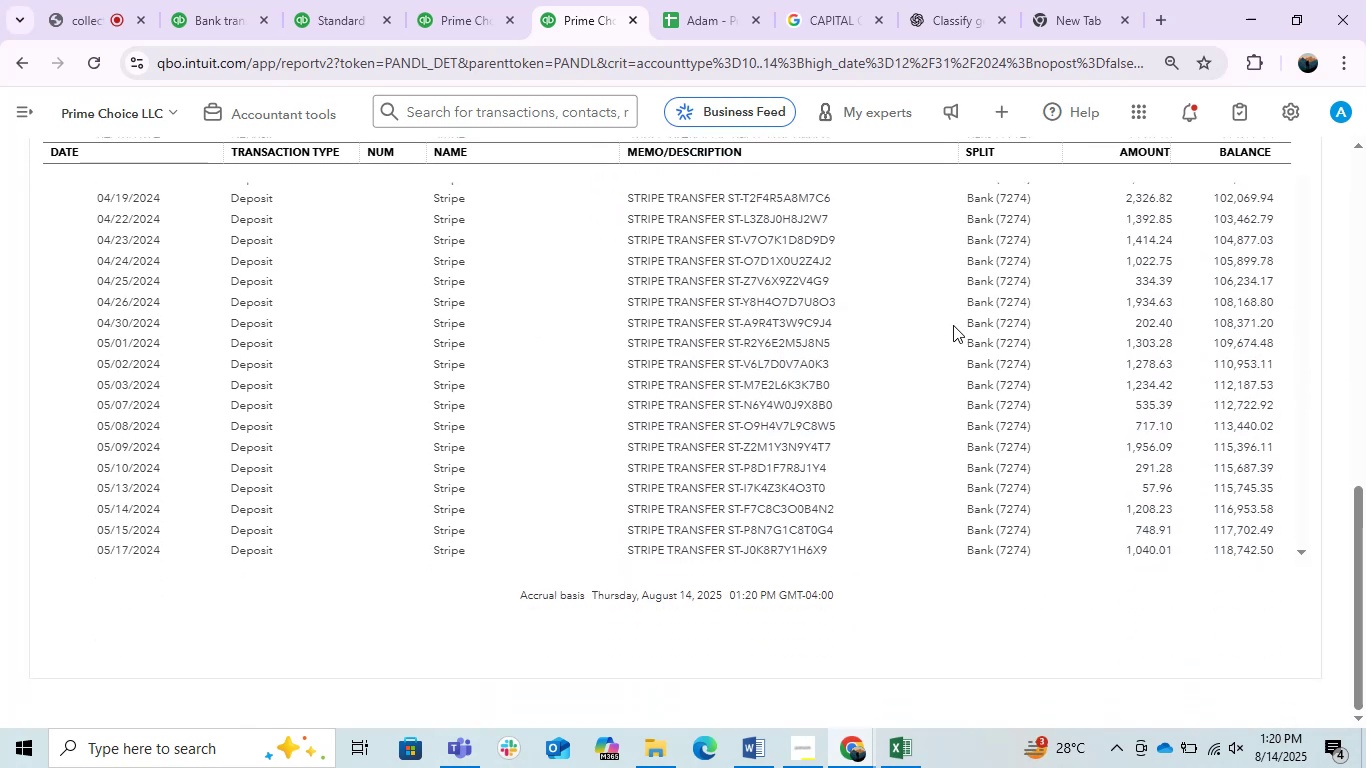 
scroll: coordinate [1342, 434], scroll_direction: up, amount: 5.0
 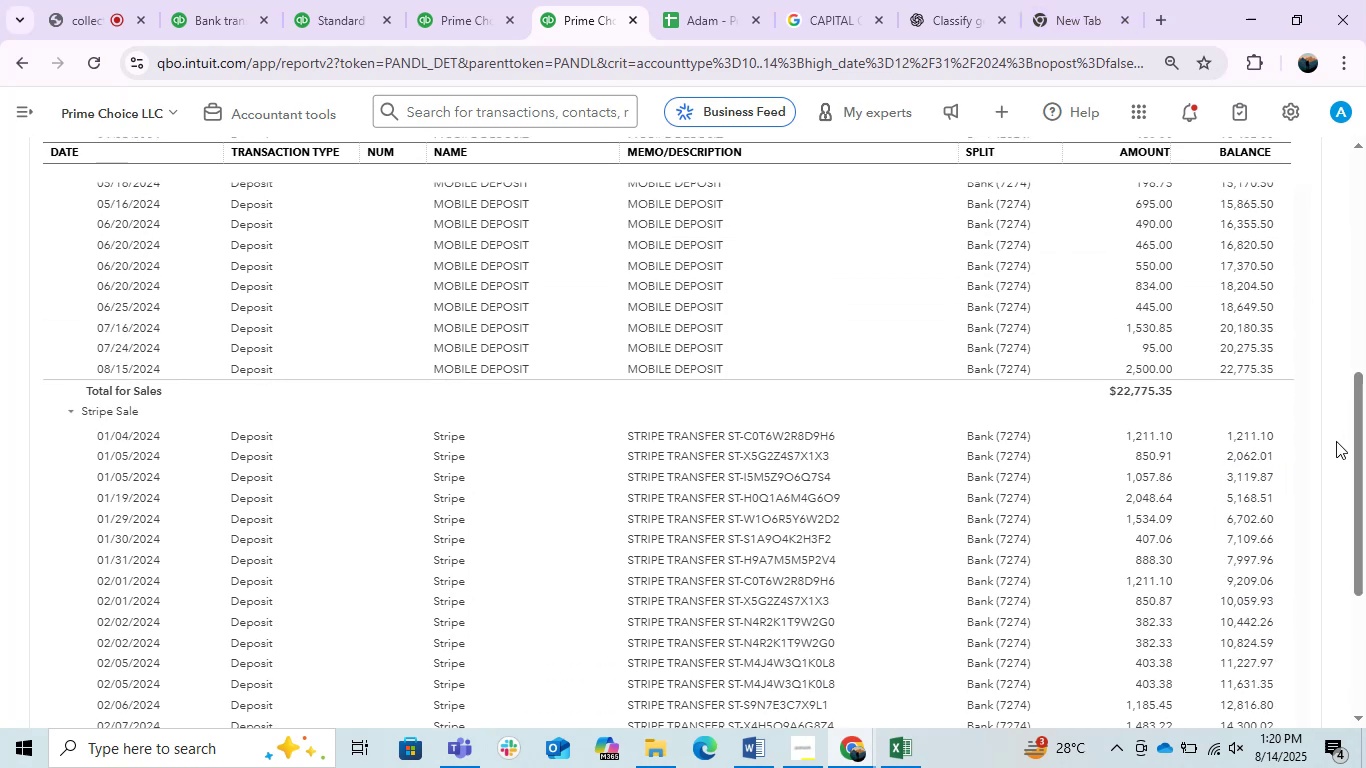 
scroll: coordinate [1005, 349], scroll_direction: down, amount: 20.0
 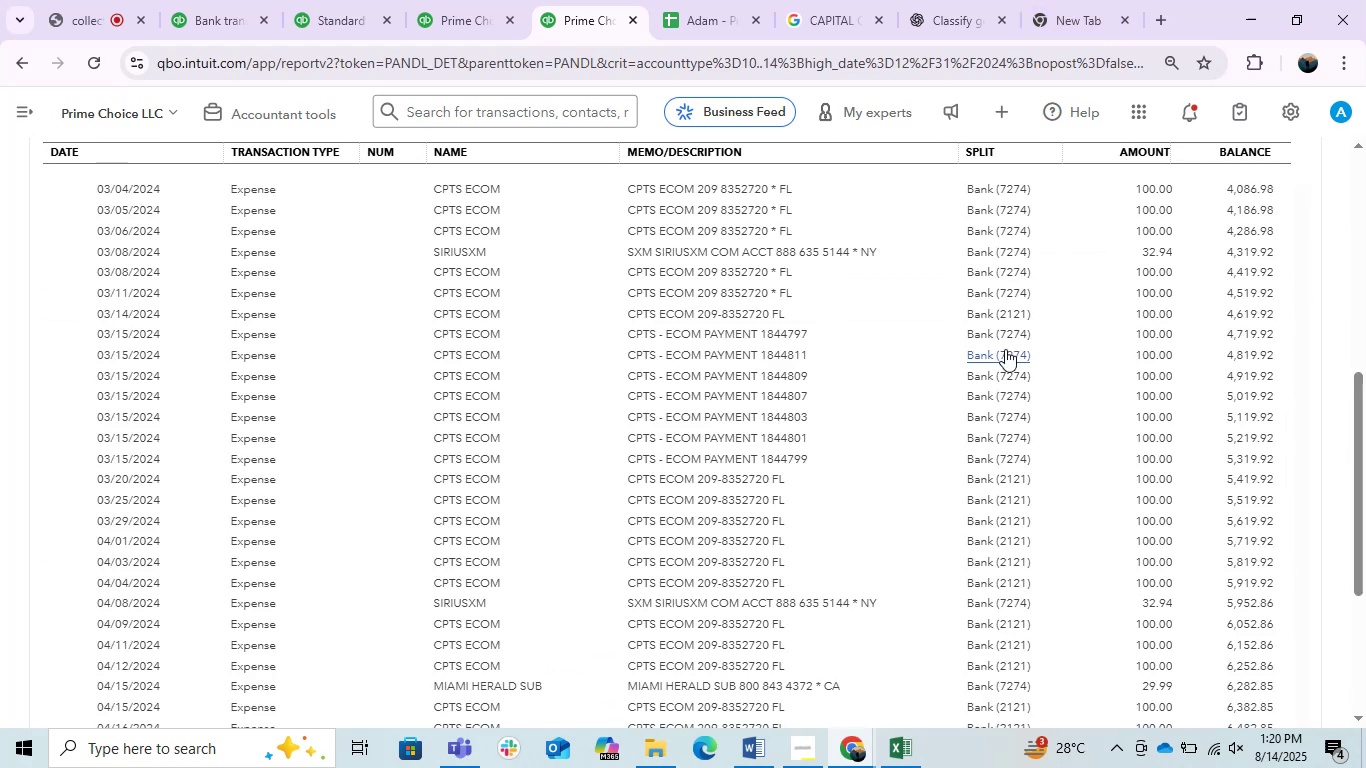 
wait(8.24)
 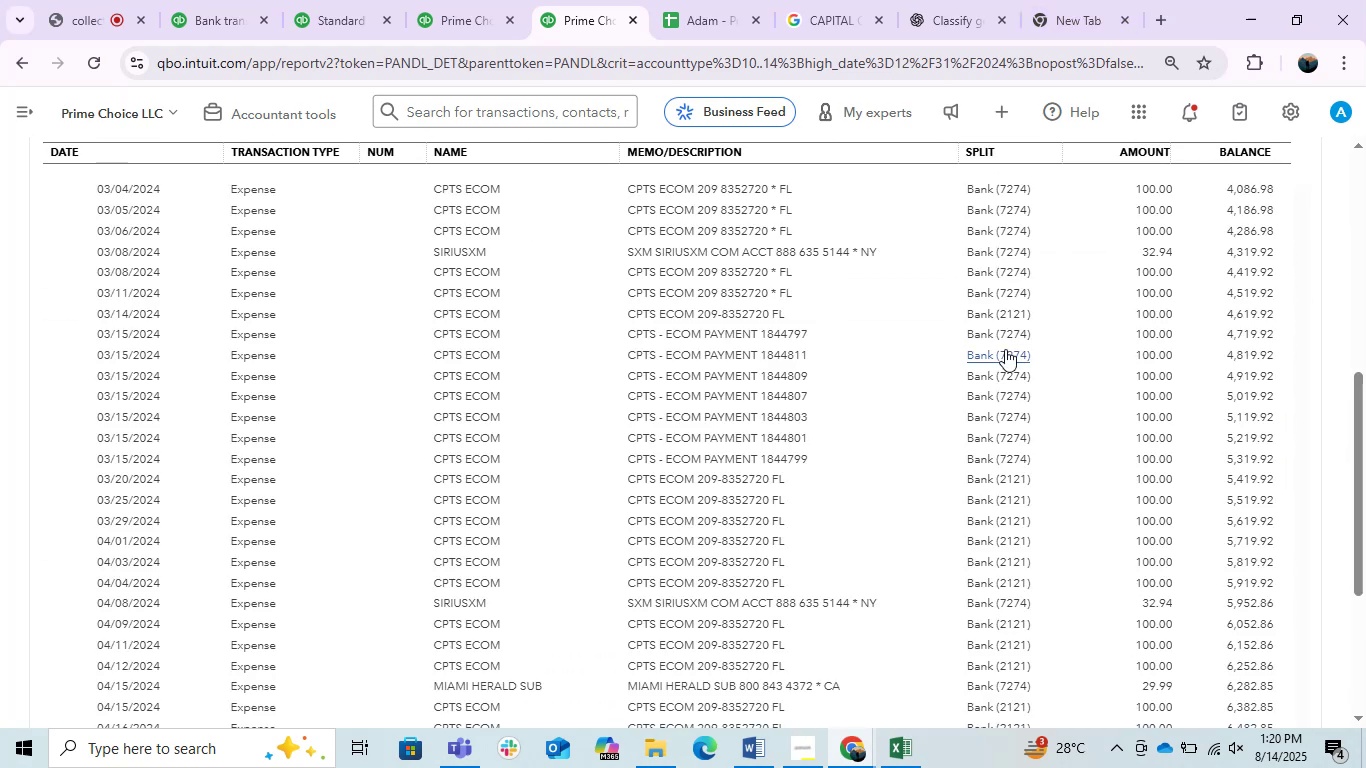 
scroll: coordinate [697, 121], scroll_direction: down, amount: 5.0
 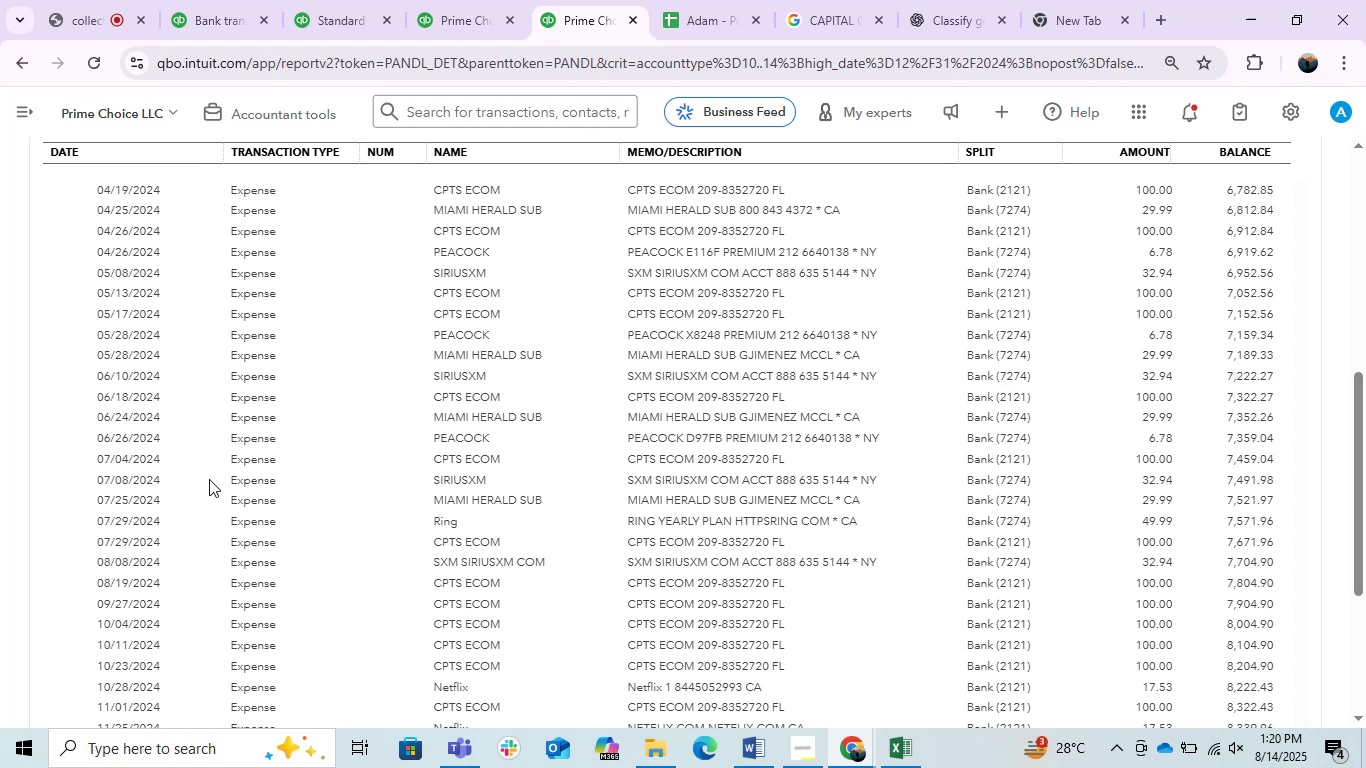 
scroll: coordinate [526, 278], scroll_direction: up, amount: 4.0
 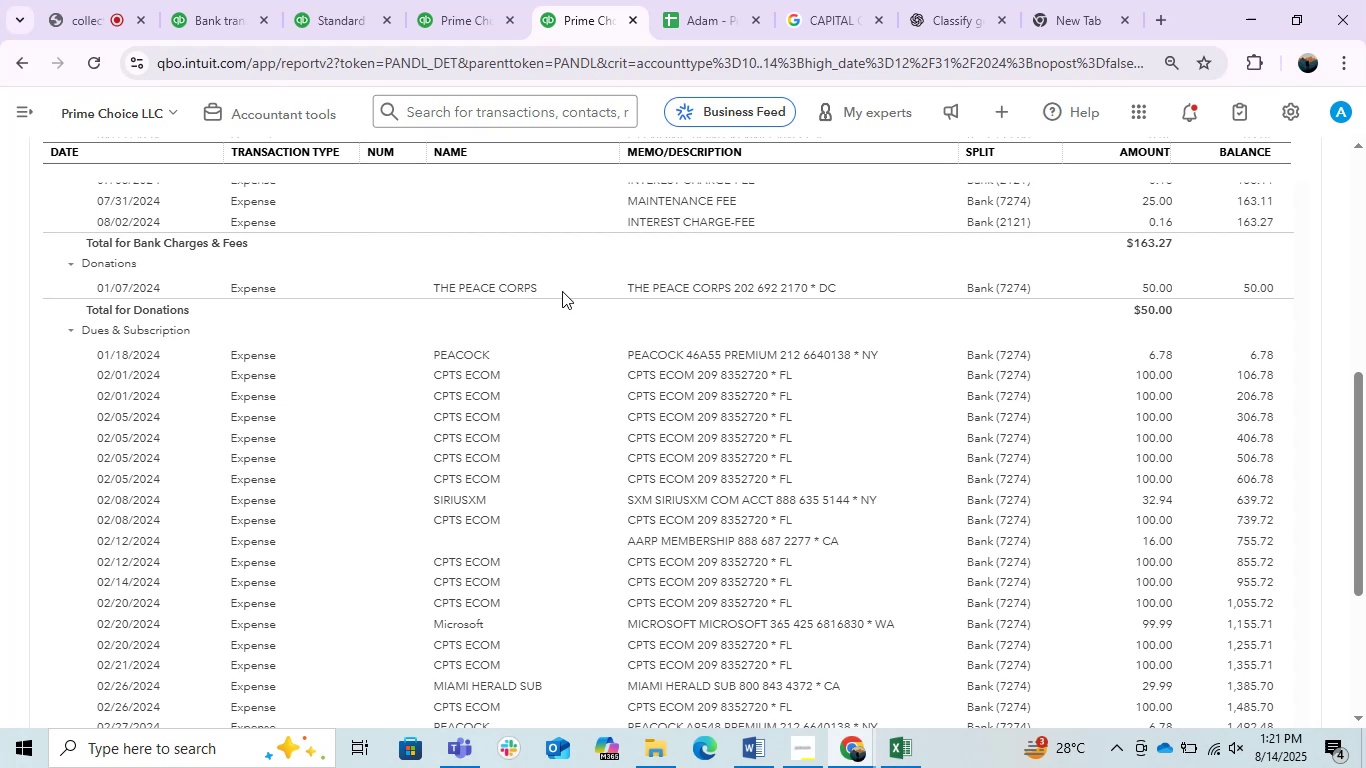 
wait(13.92)
 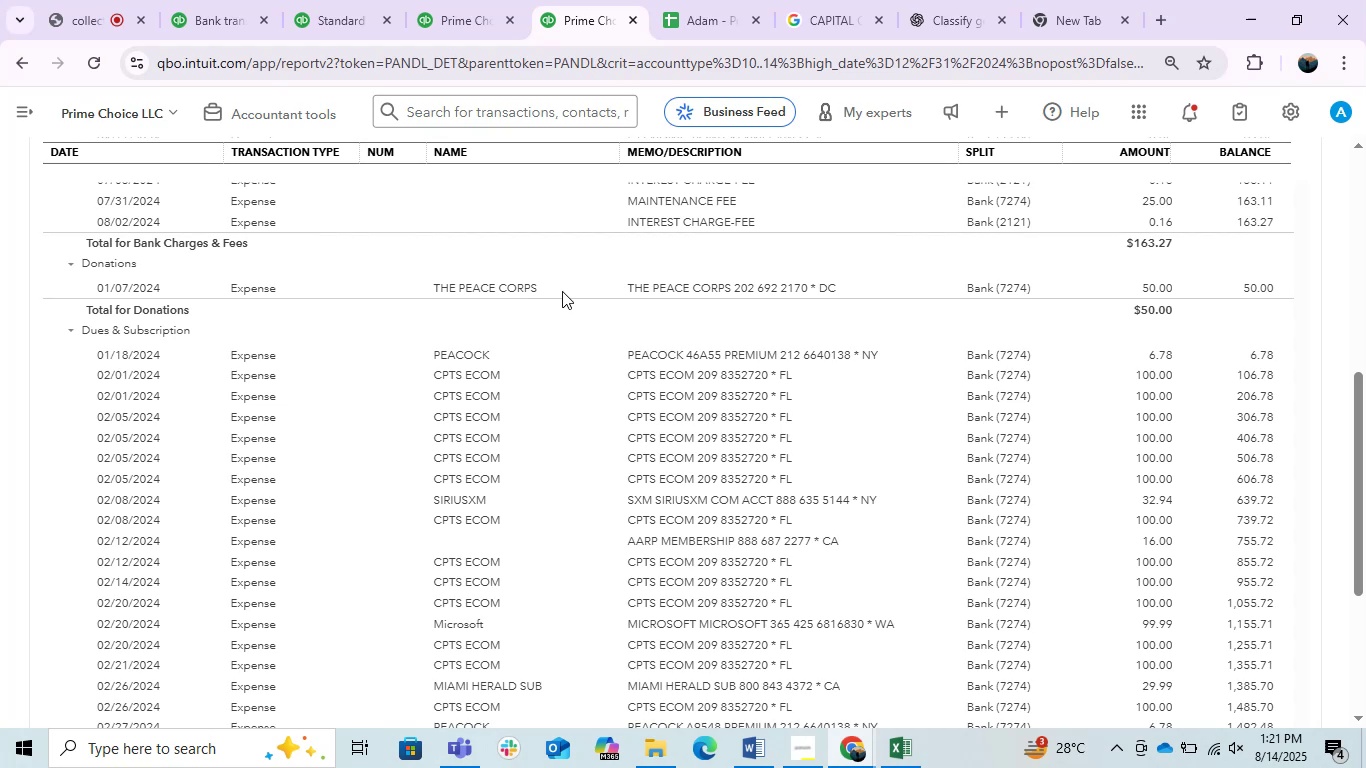 
scroll: coordinate [563, 292], scroll_direction: down, amount: 3.0
 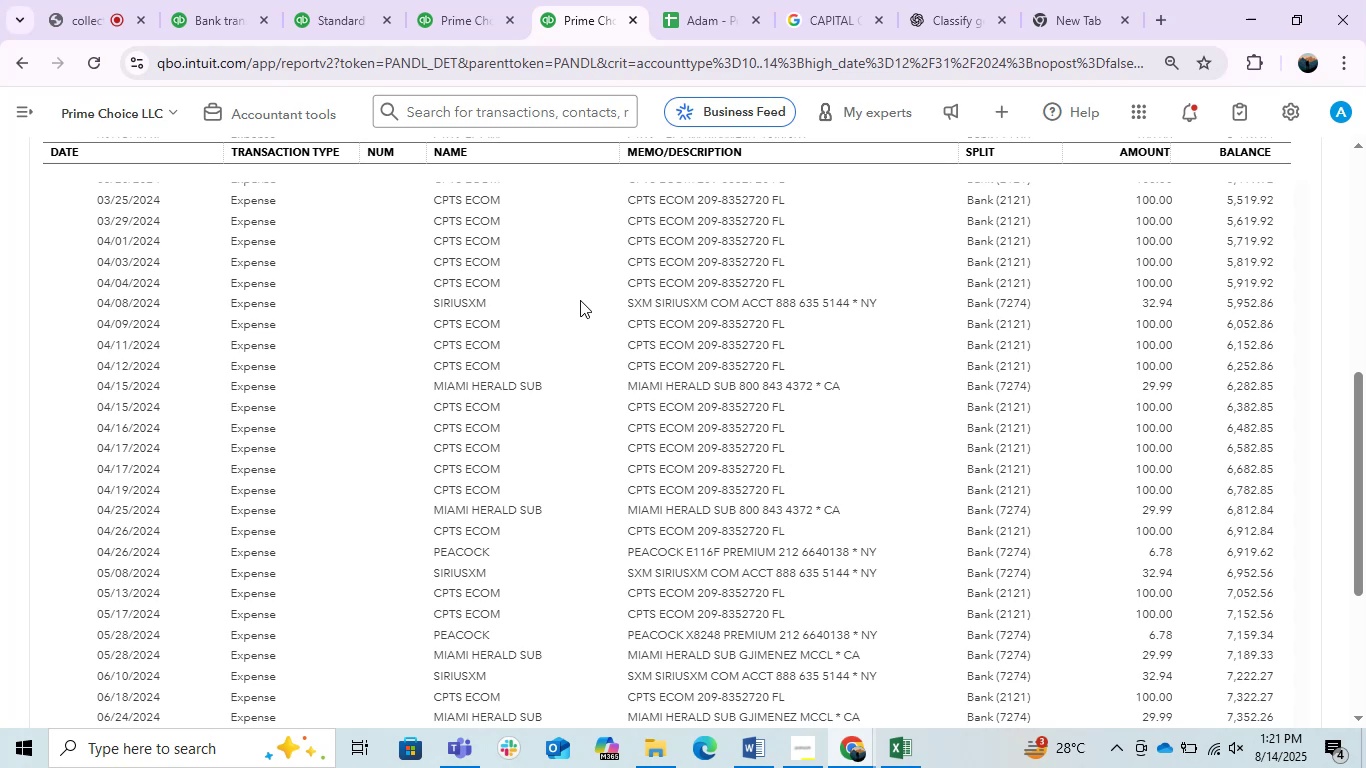 
wait(21.07)
 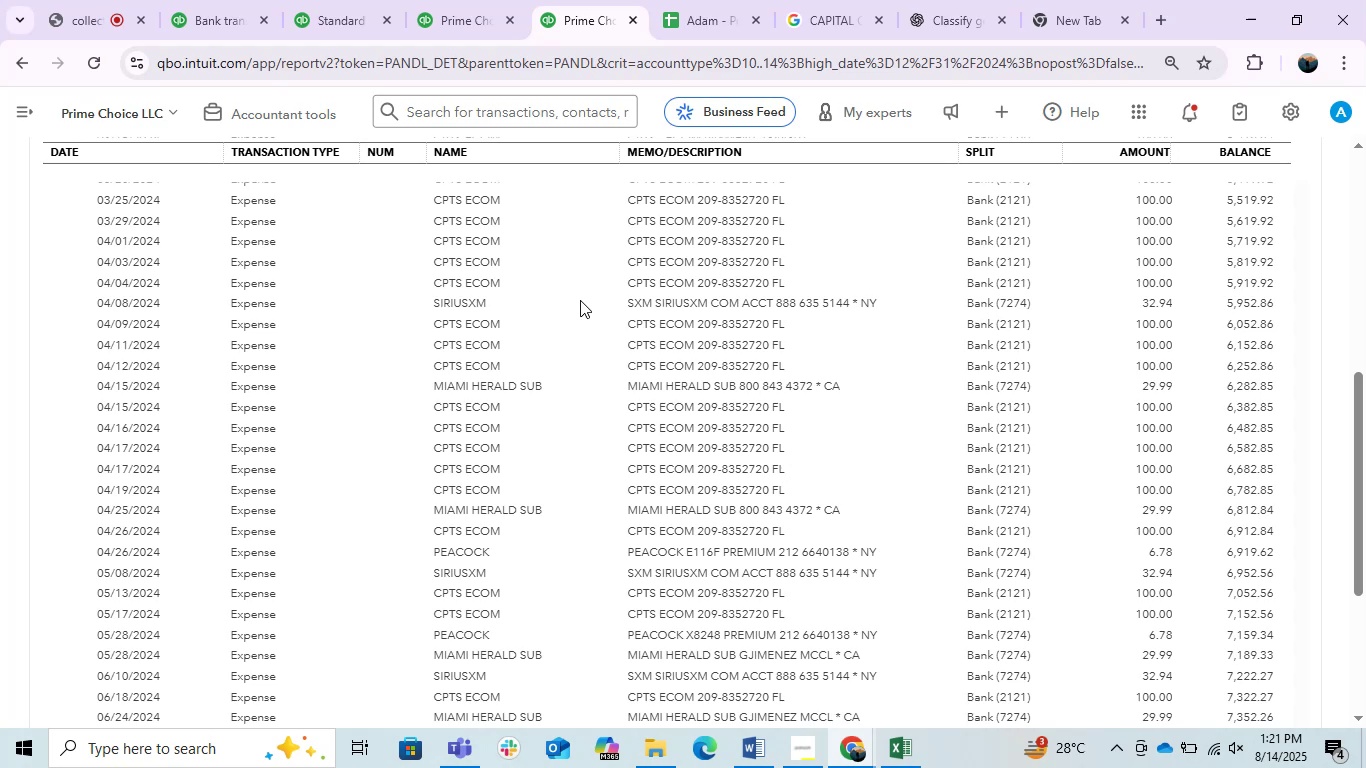 
scroll: coordinate [188, 344], scroll_direction: up, amount: 2.0
 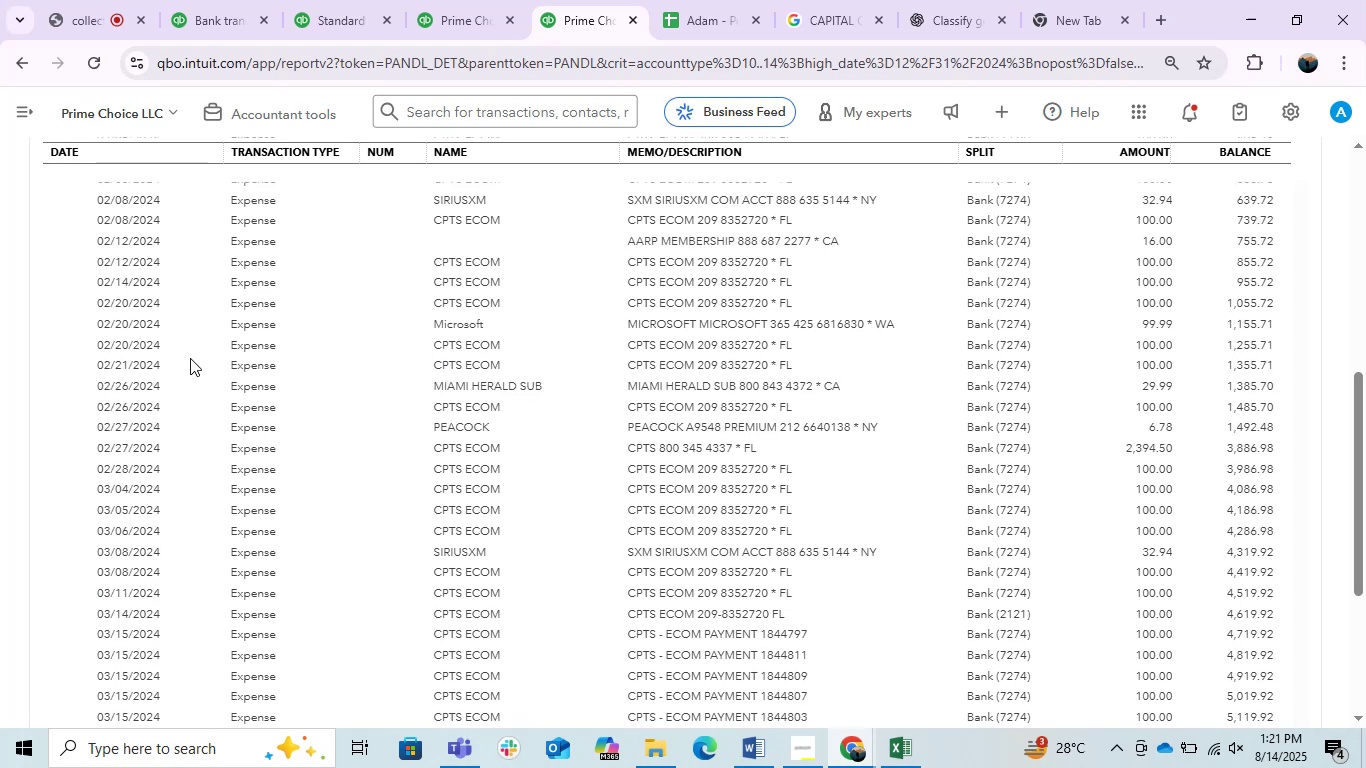 
scroll: coordinate [252, 580], scroll_direction: down, amount: 2.0
 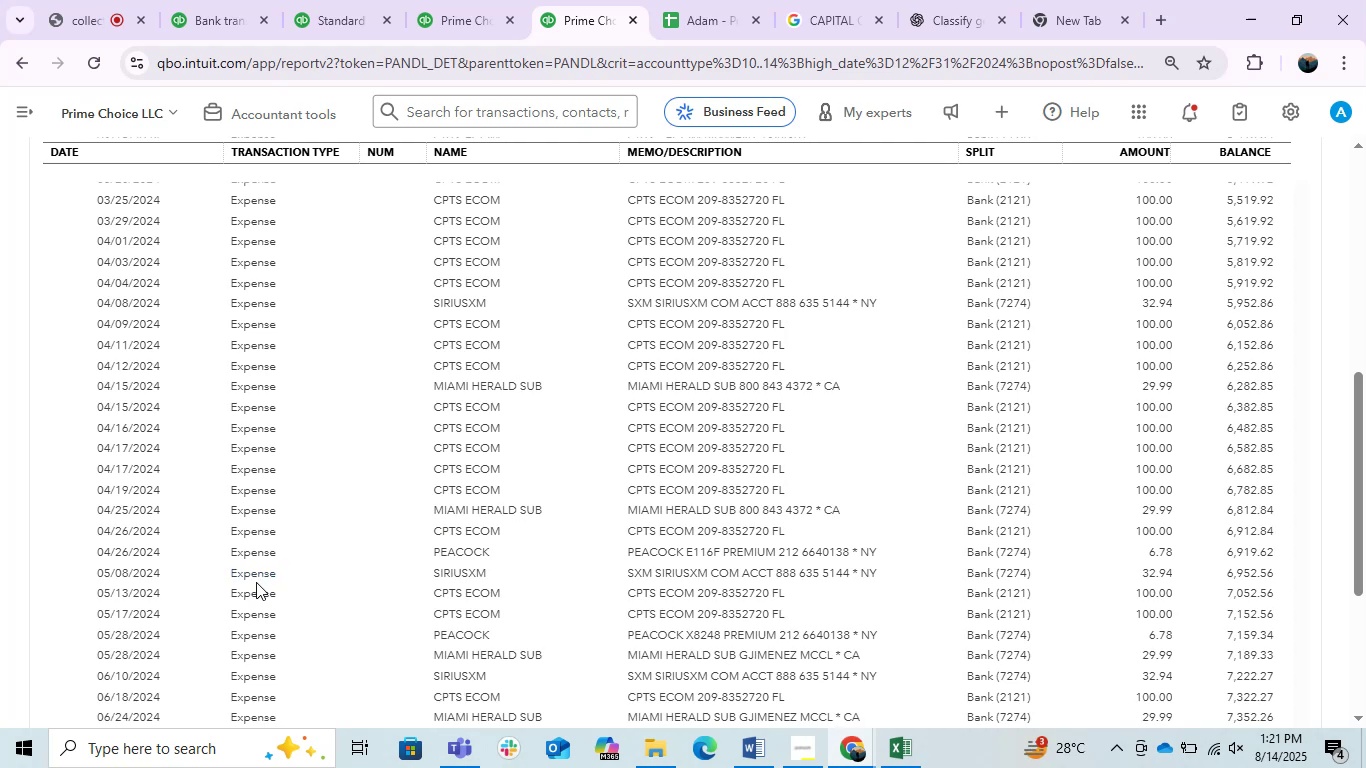 
wait(8.54)
 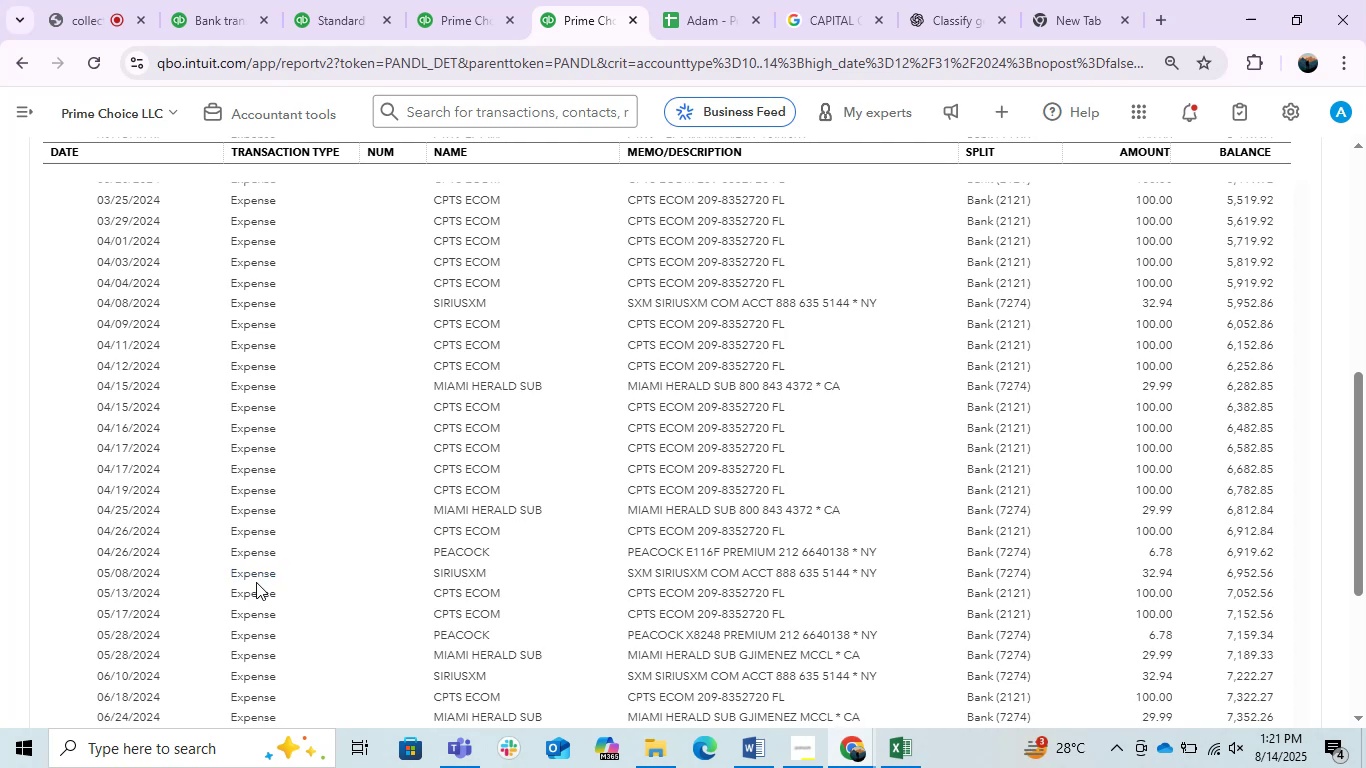 
scroll: coordinate [256, 582], scroll_direction: down, amount: 7.0
 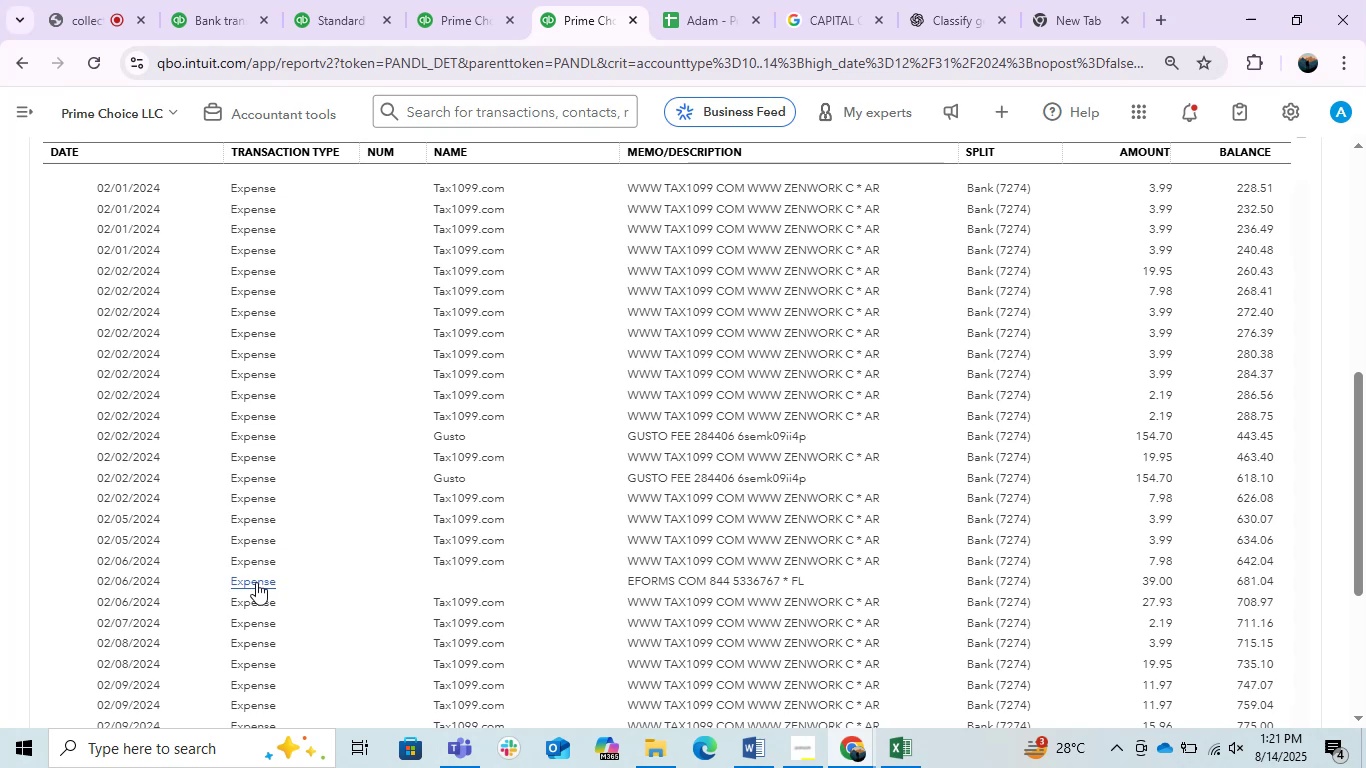 
wait(9.23)
 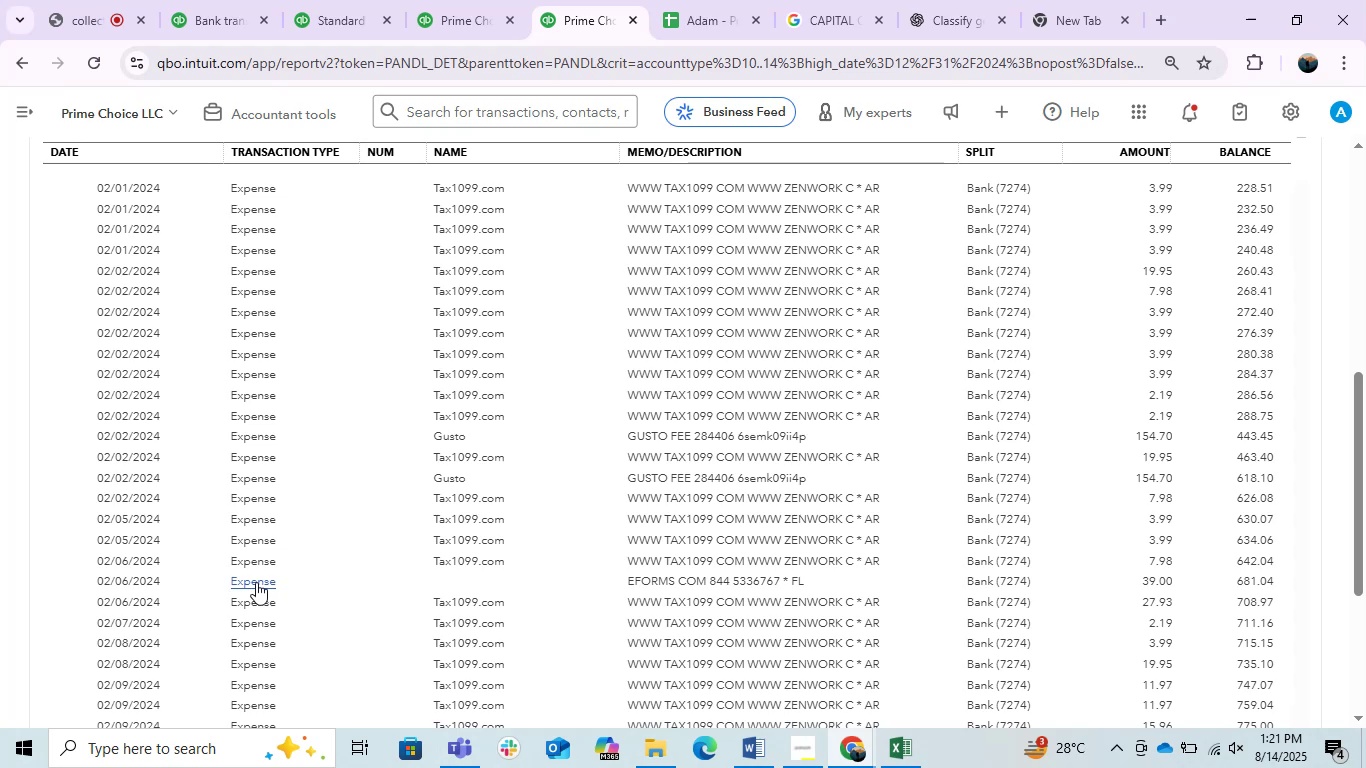 
scroll: coordinate [256, 582], scroll_direction: down, amount: 15.0
 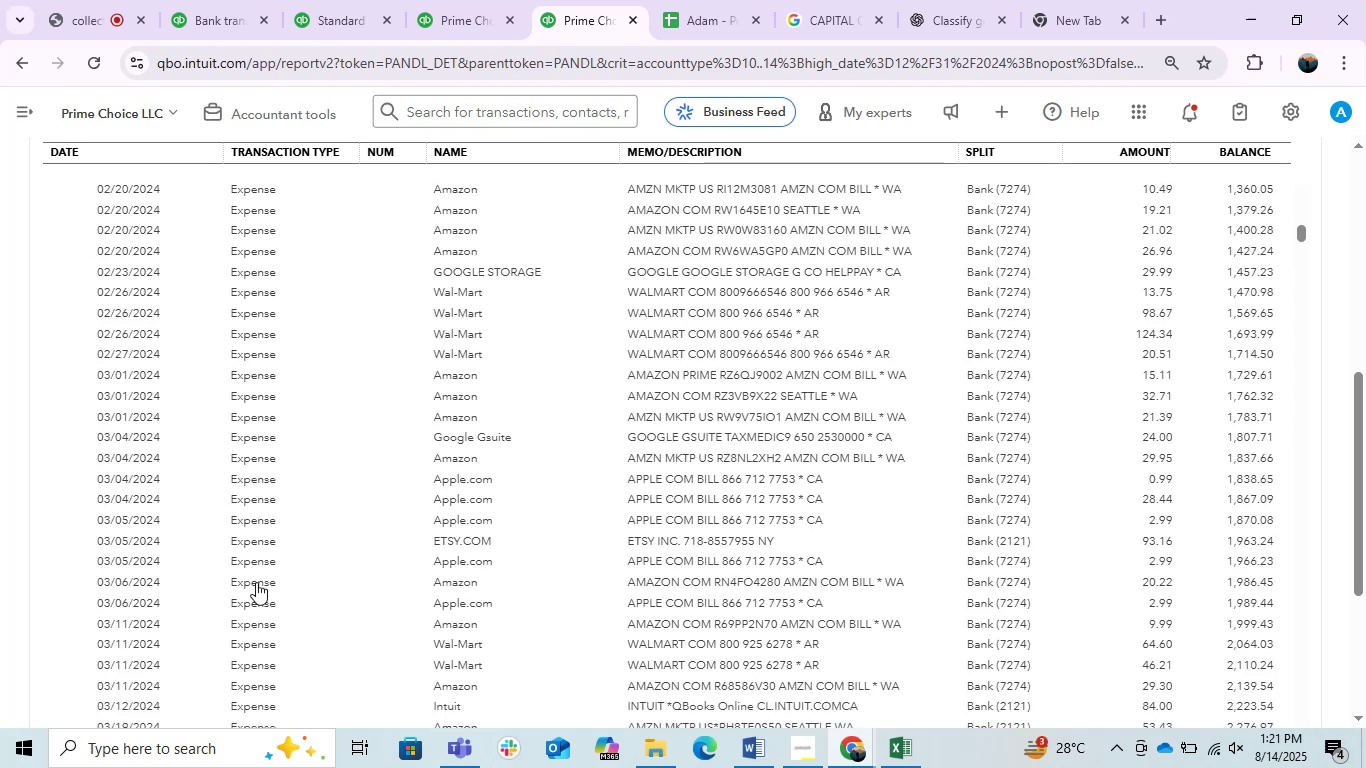 
scroll: coordinate [256, 582], scroll_direction: up, amount: 2.0
 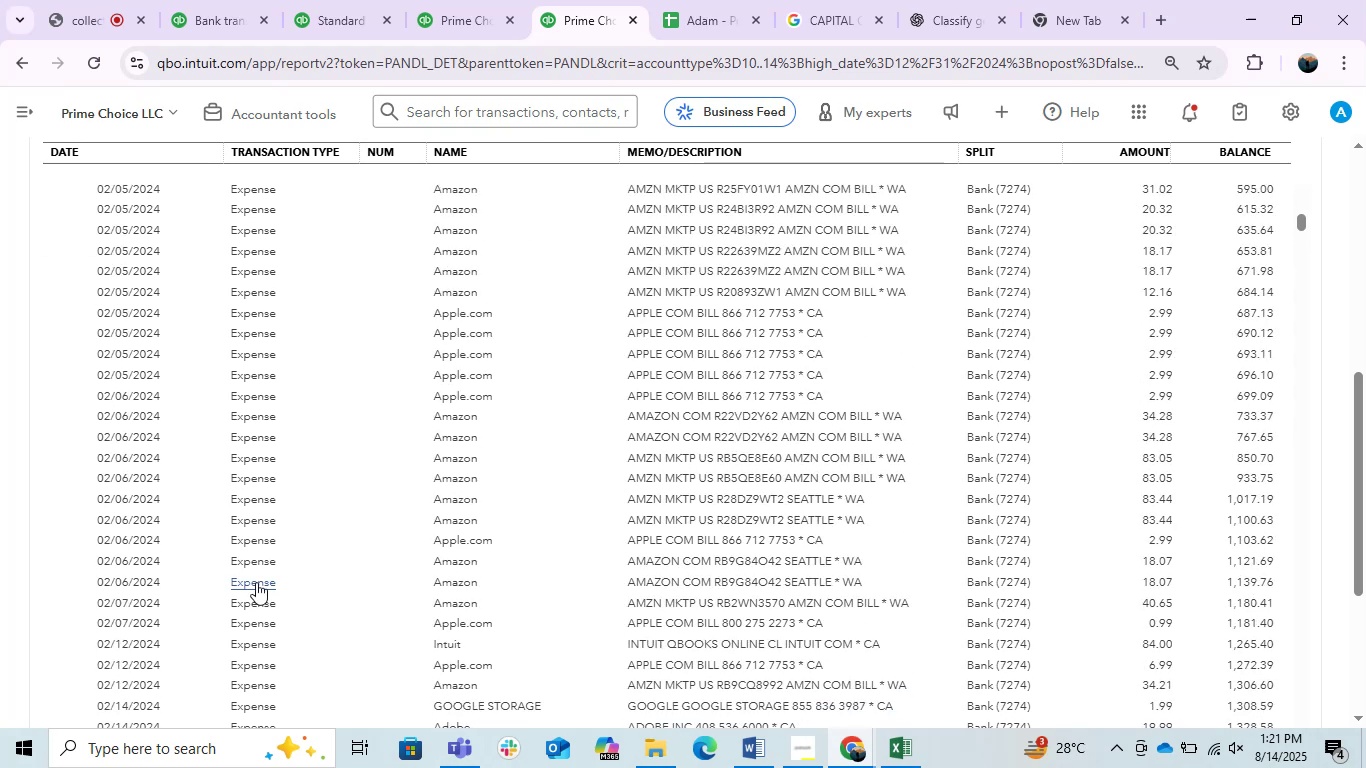 
scroll: coordinate [256, 582], scroll_direction: down, amount: 7.0
 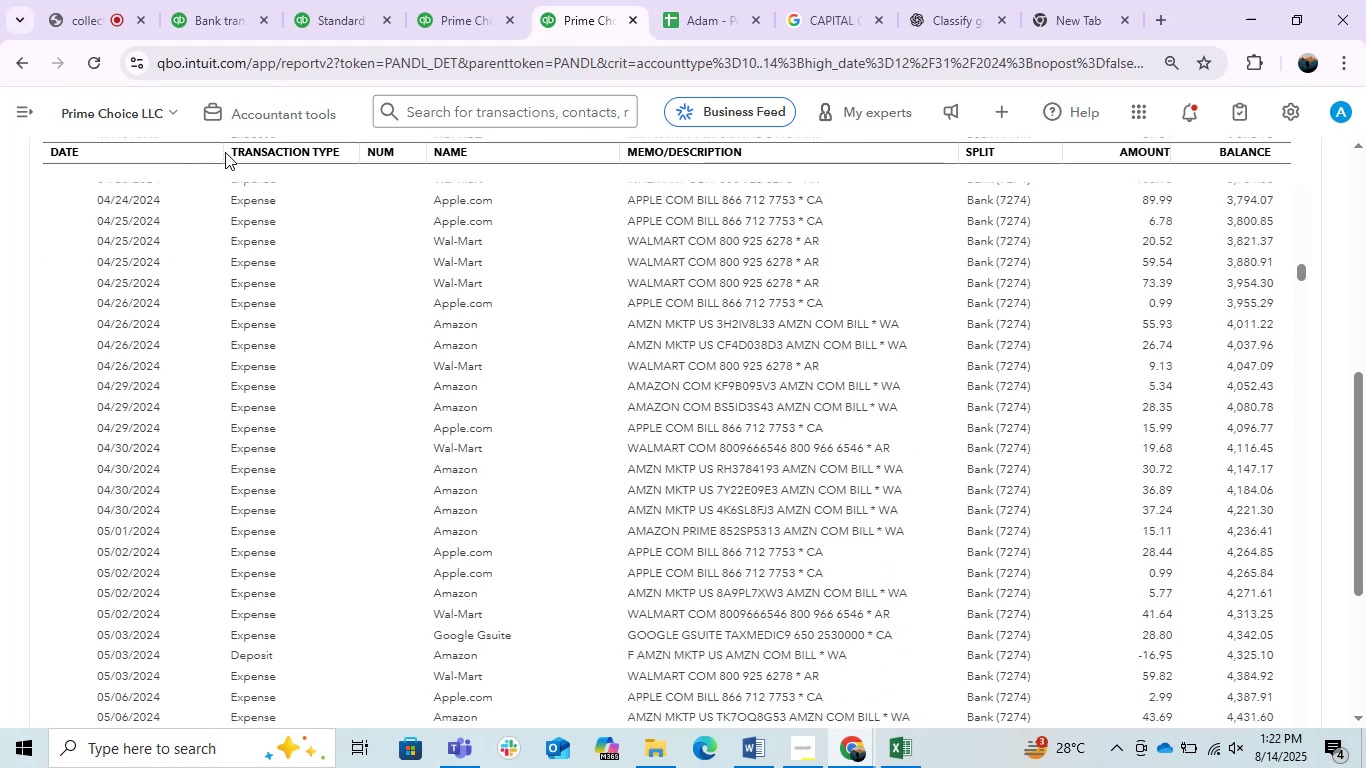 
left_click_drag(start_coordinate=[219, 152], to_coordinate=[176, 167])
 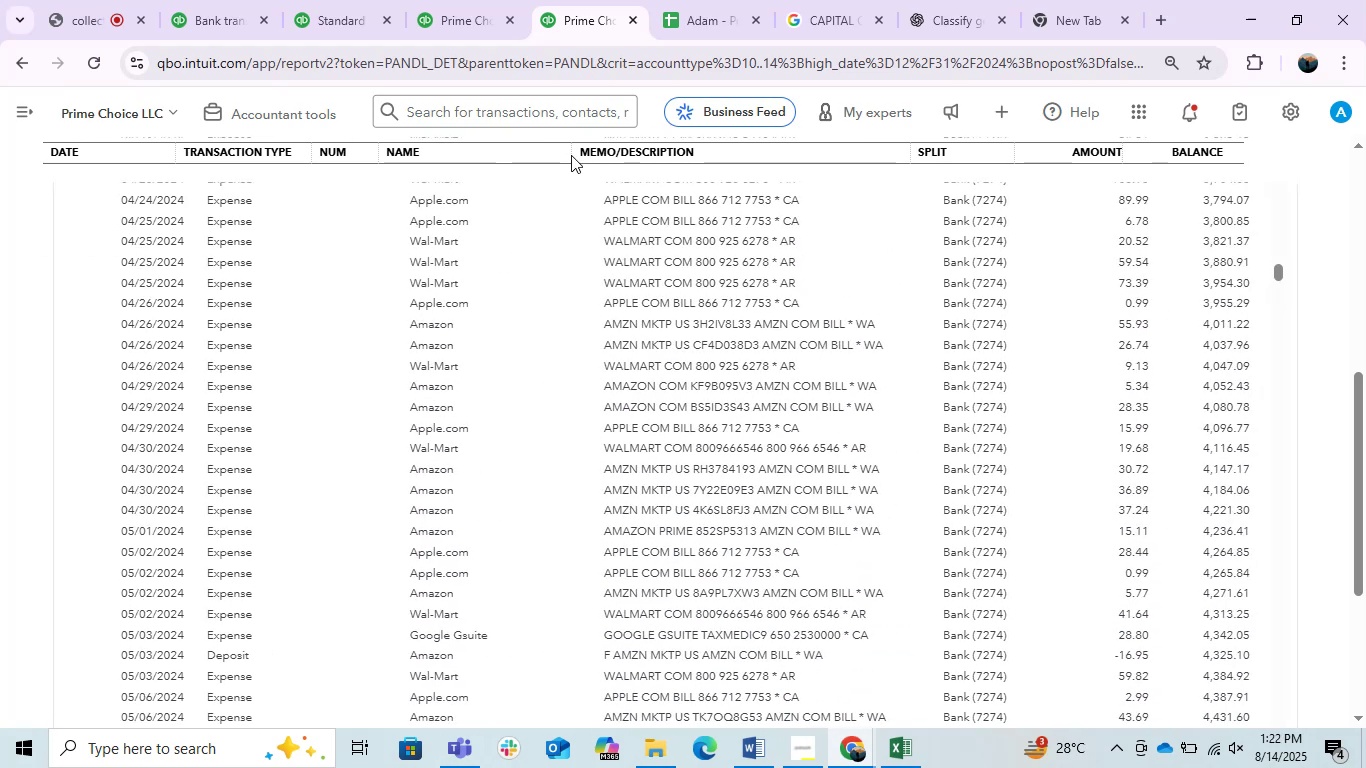 
left_click_drag(start_coordinate=[570, 155], to_coordinate=[500, 167])
 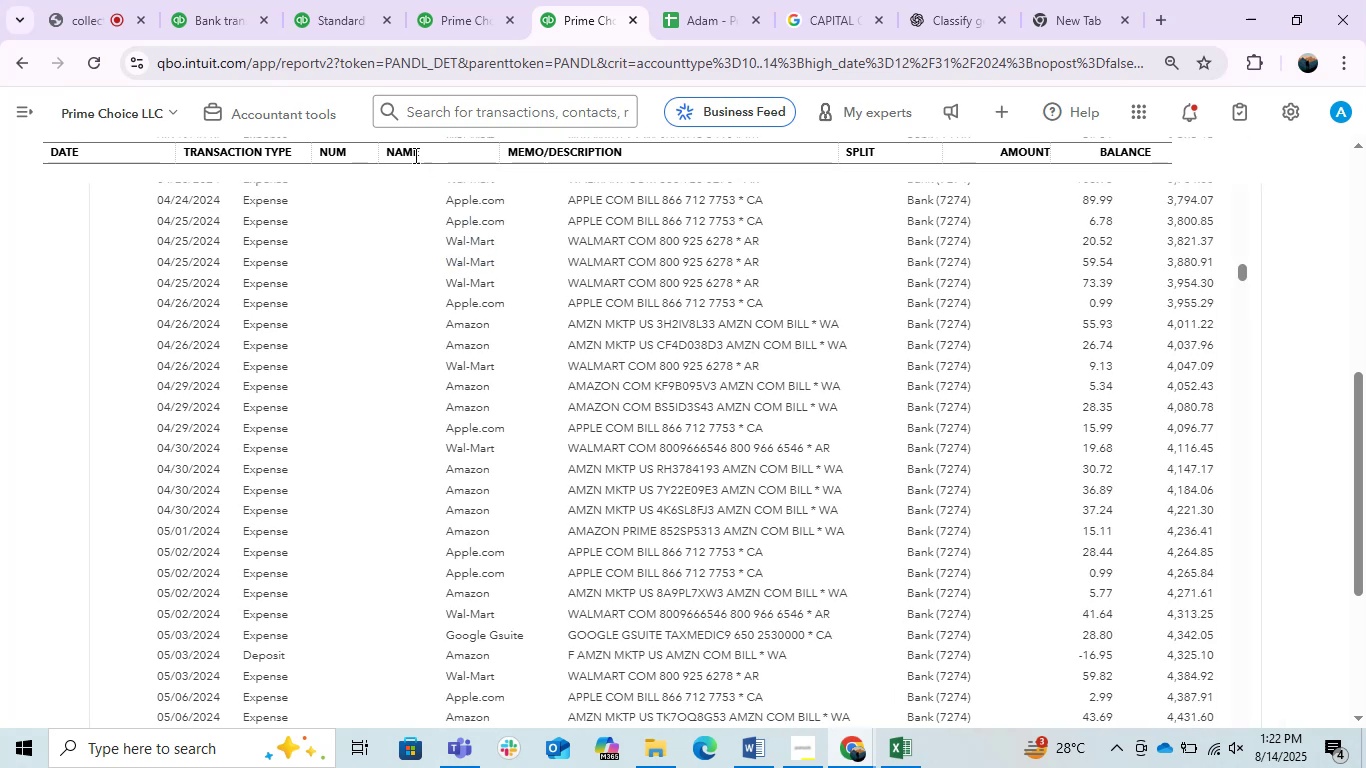 
left_click_drag(start_coordinate=[375, 155], to_coordinate=[342, 159])
 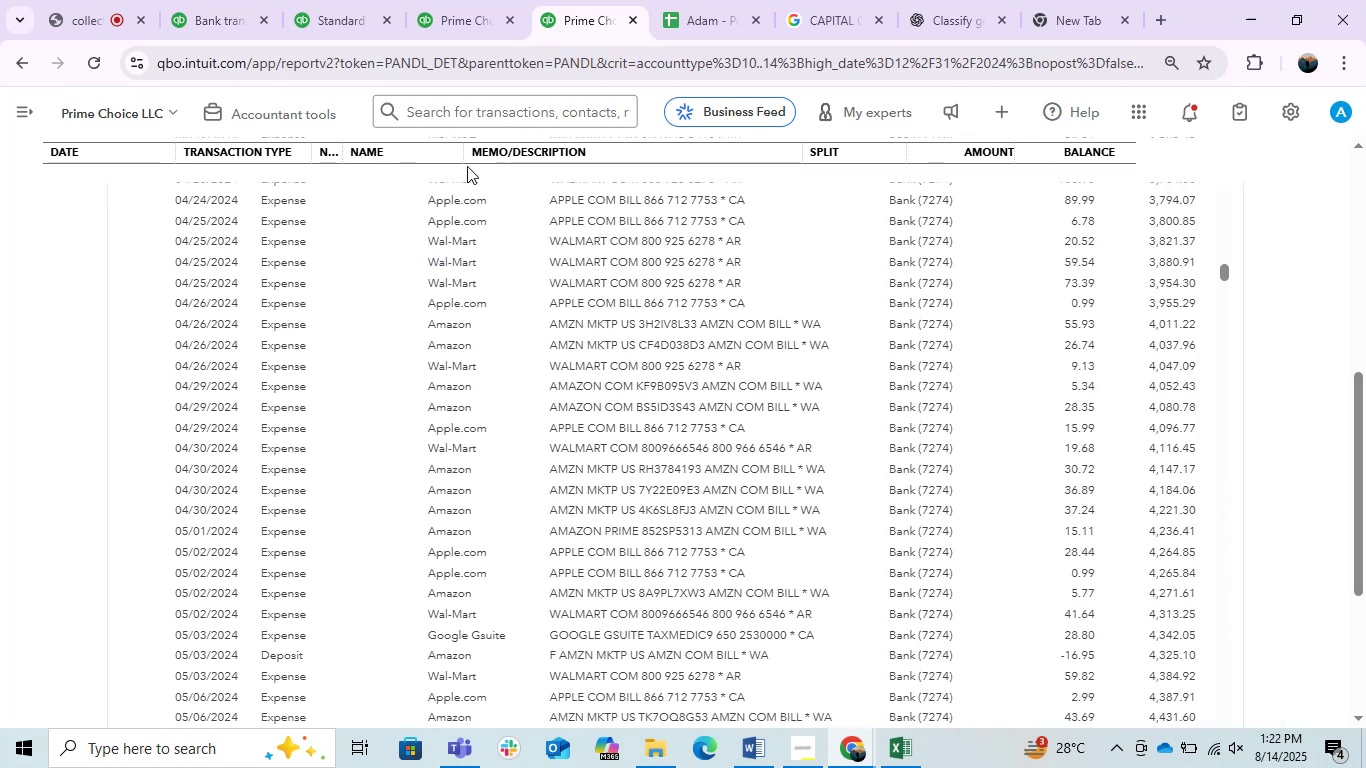 
left_click_drag(start_coordinate=[460, 159], to_coordinate=[411, 159])
 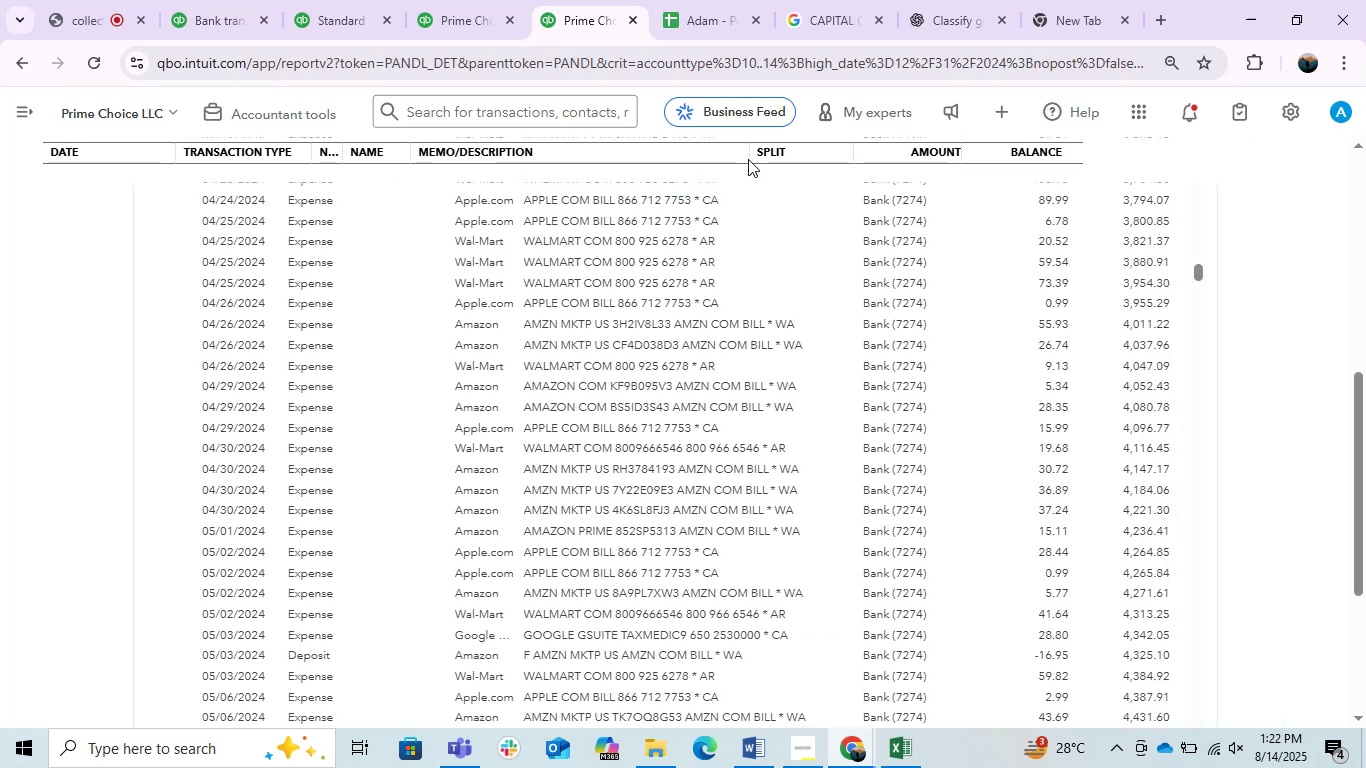 
left_click_drag(start_coordinate=[745, 153], to_coordinate=[771, 153])
 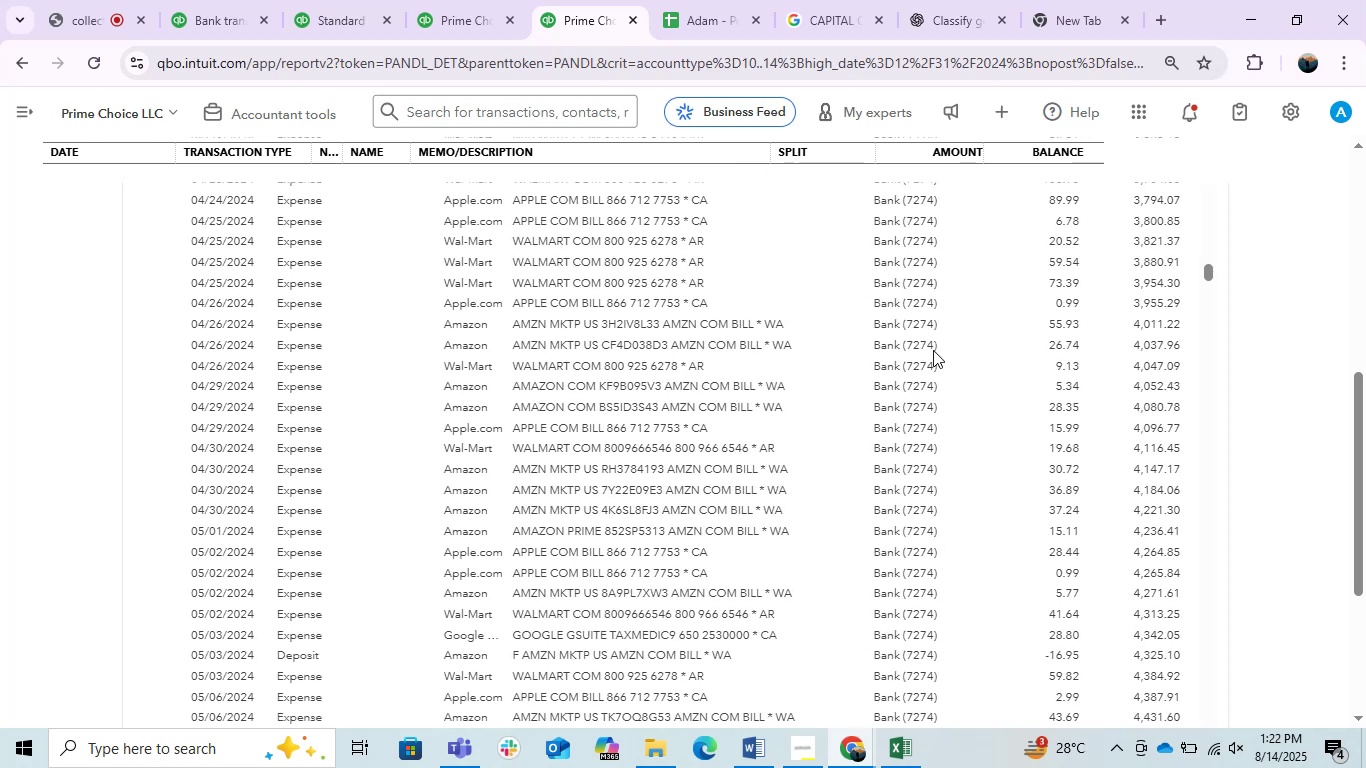 
scroll: coordinate [550, 521], scroll_direction: down, amount: 11.0
 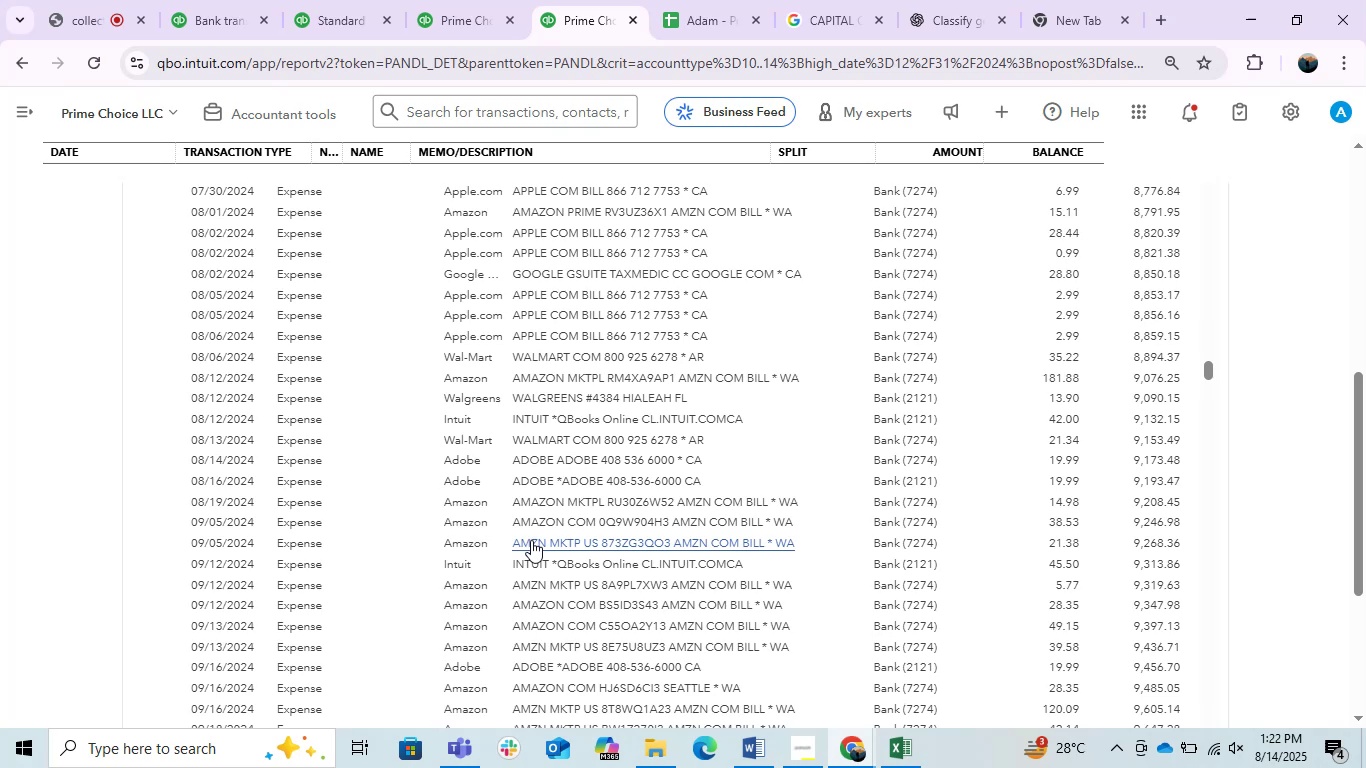 
wait(15.67)
 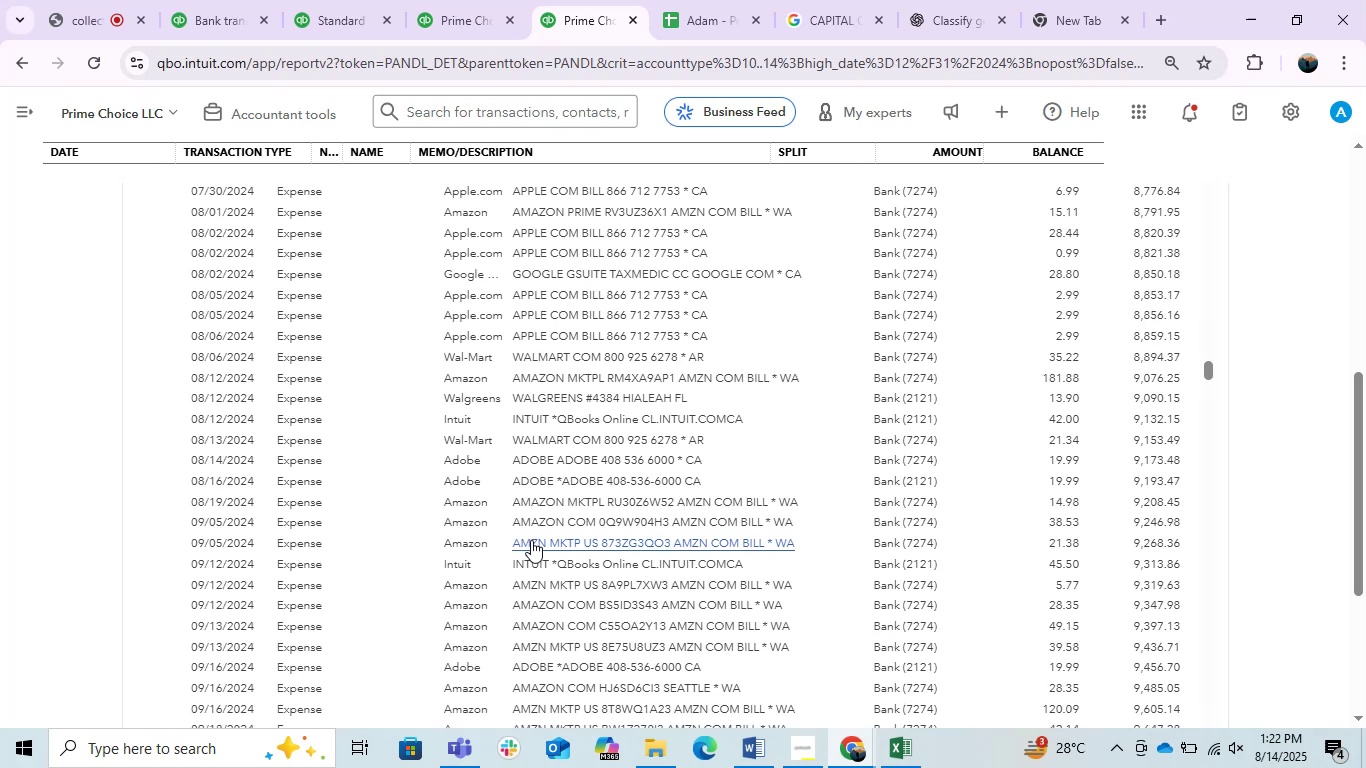 
scroll: coordinate [496, 588], scroll_direction: down, amount: 19.0
 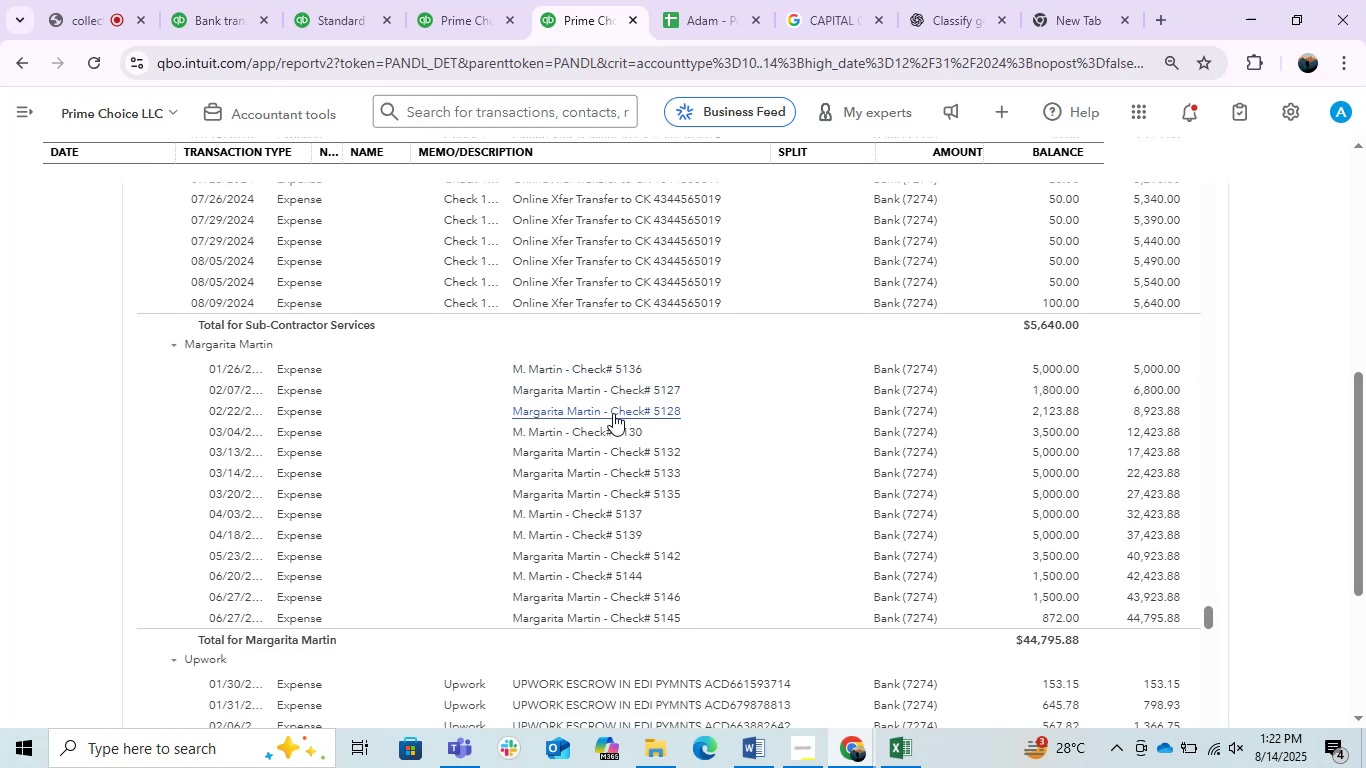 
wait(5.52)
 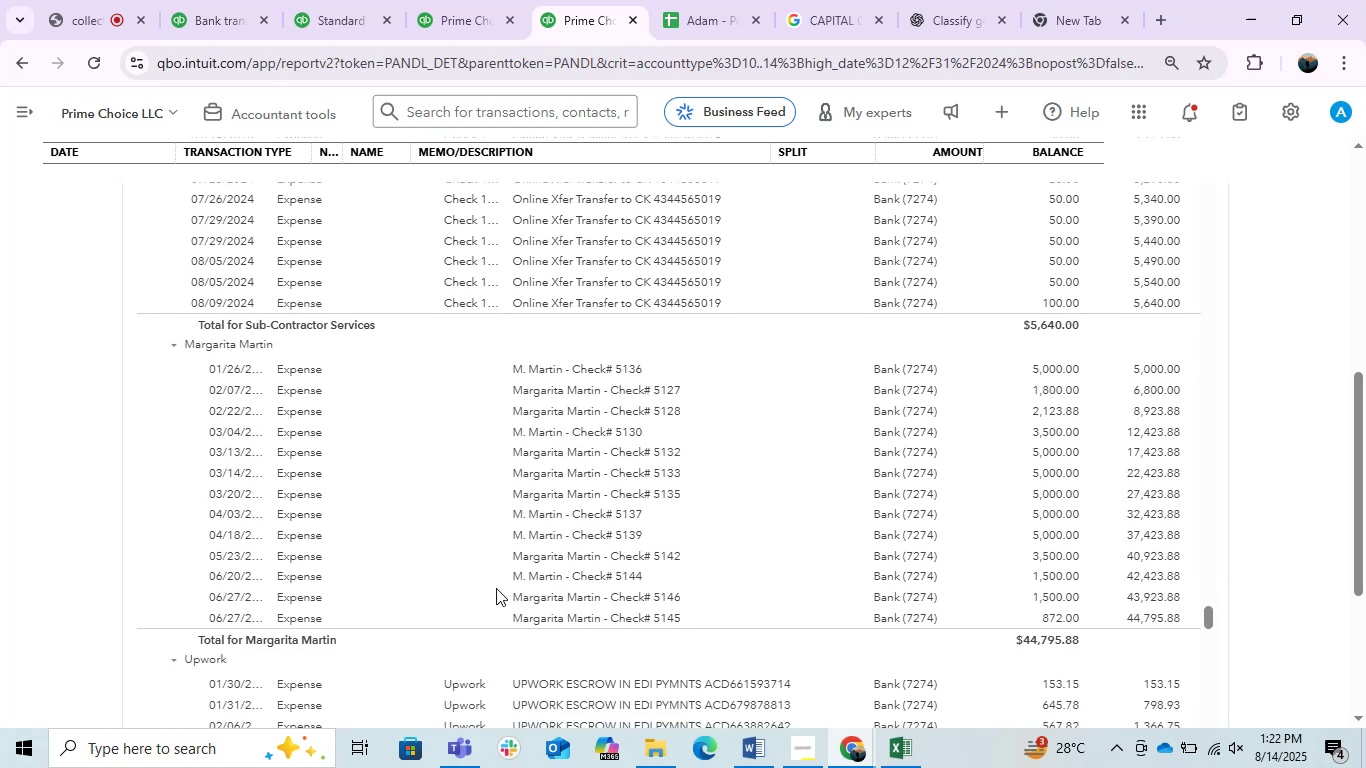 
scroll: coordinate [550, 600], scroll_direction: down, amount: 9.0
 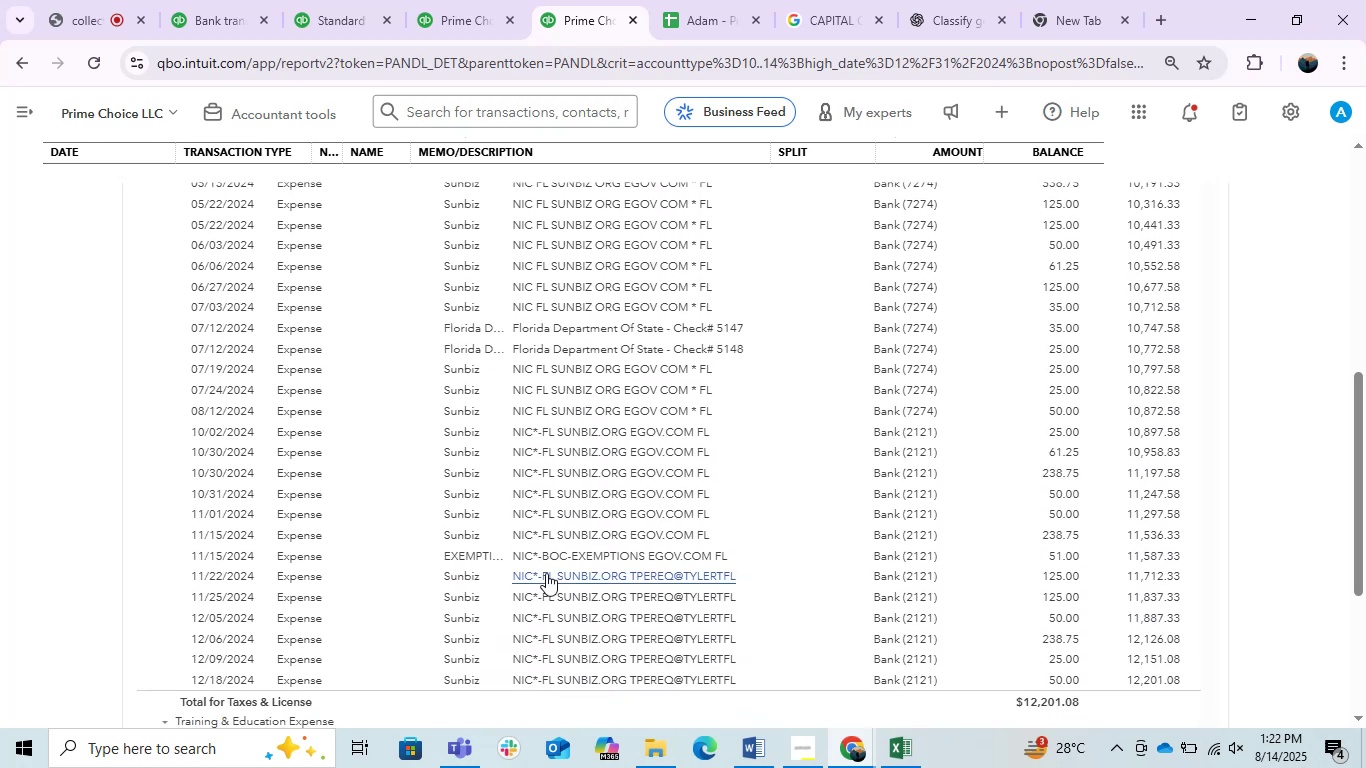 
scroll: coordinate [542, 582], scroll_direction: up, amount: 8.0
 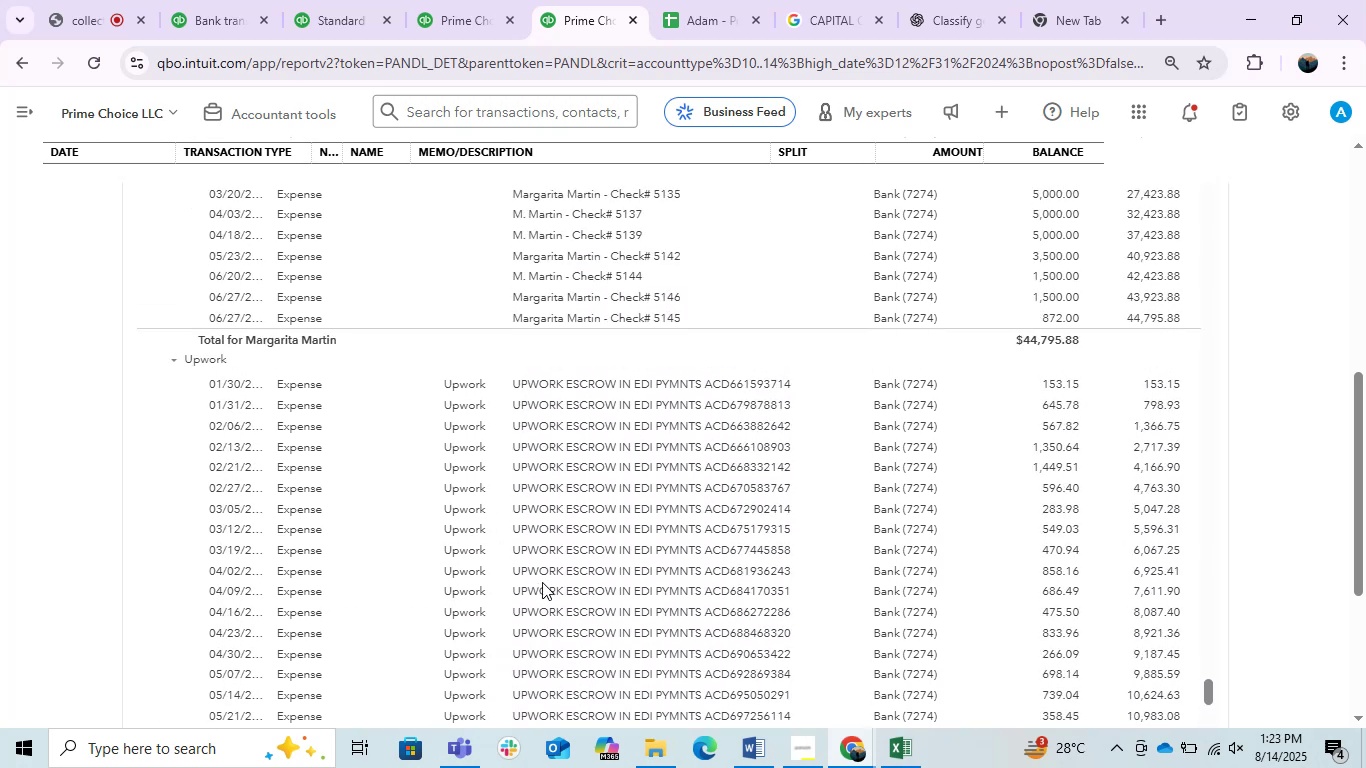 
scroll: coordinate [542, 582], scroll_direction: down, amount: 5.0
 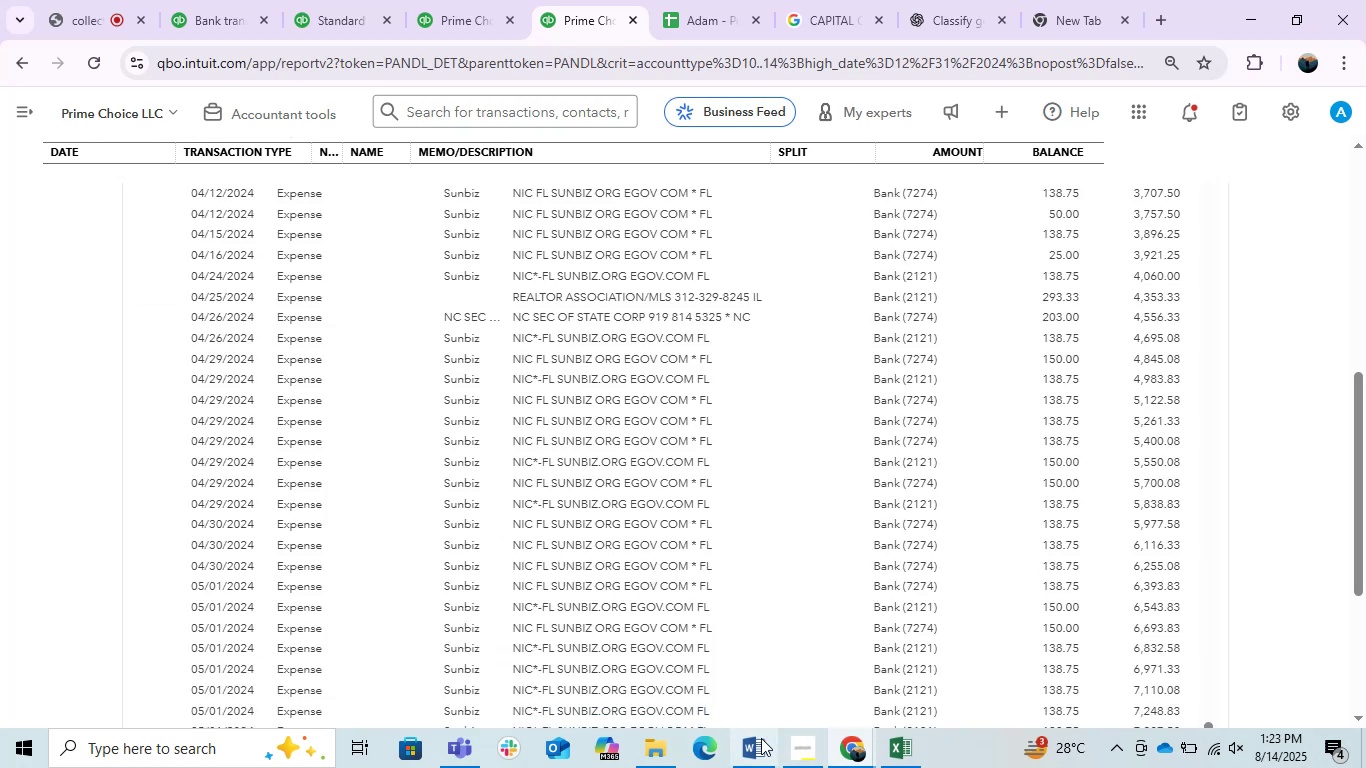 
left_click([752, 746])
 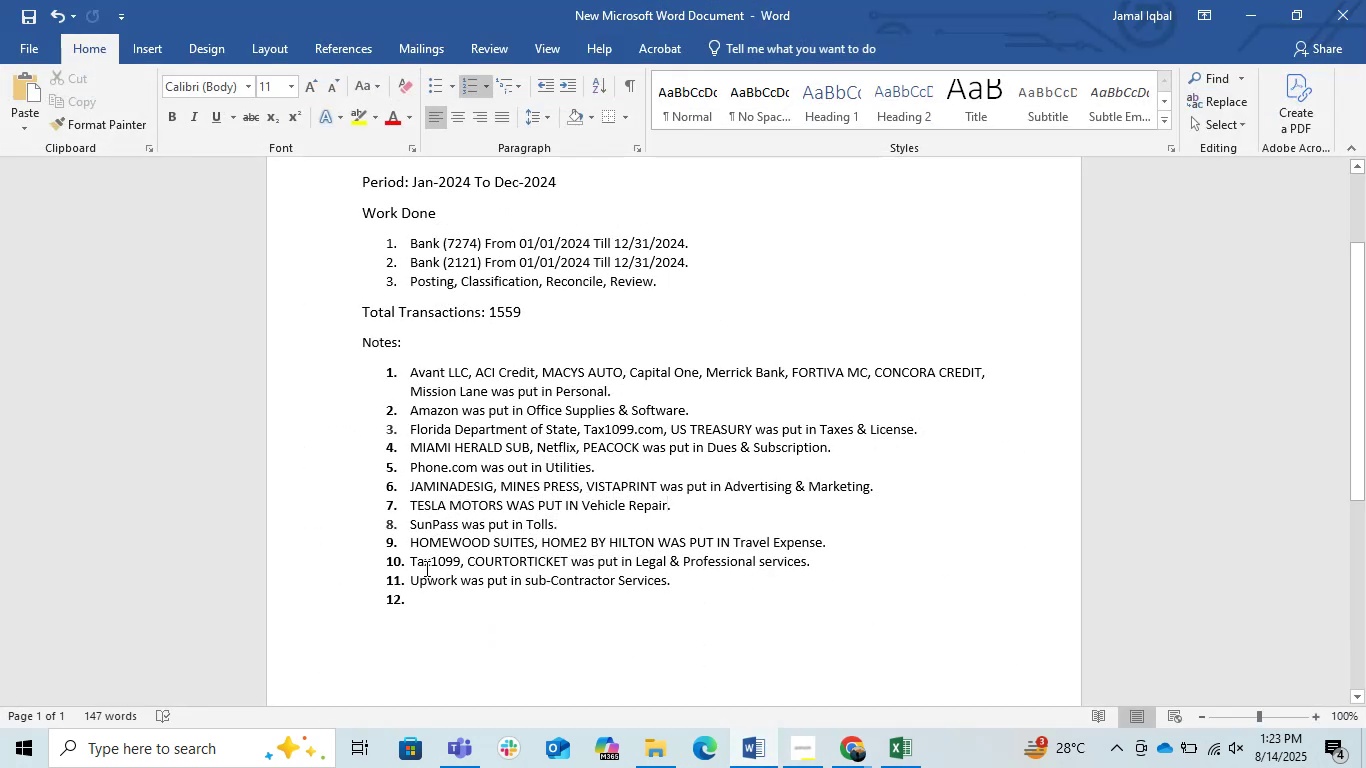 
left_click([407, 566])
 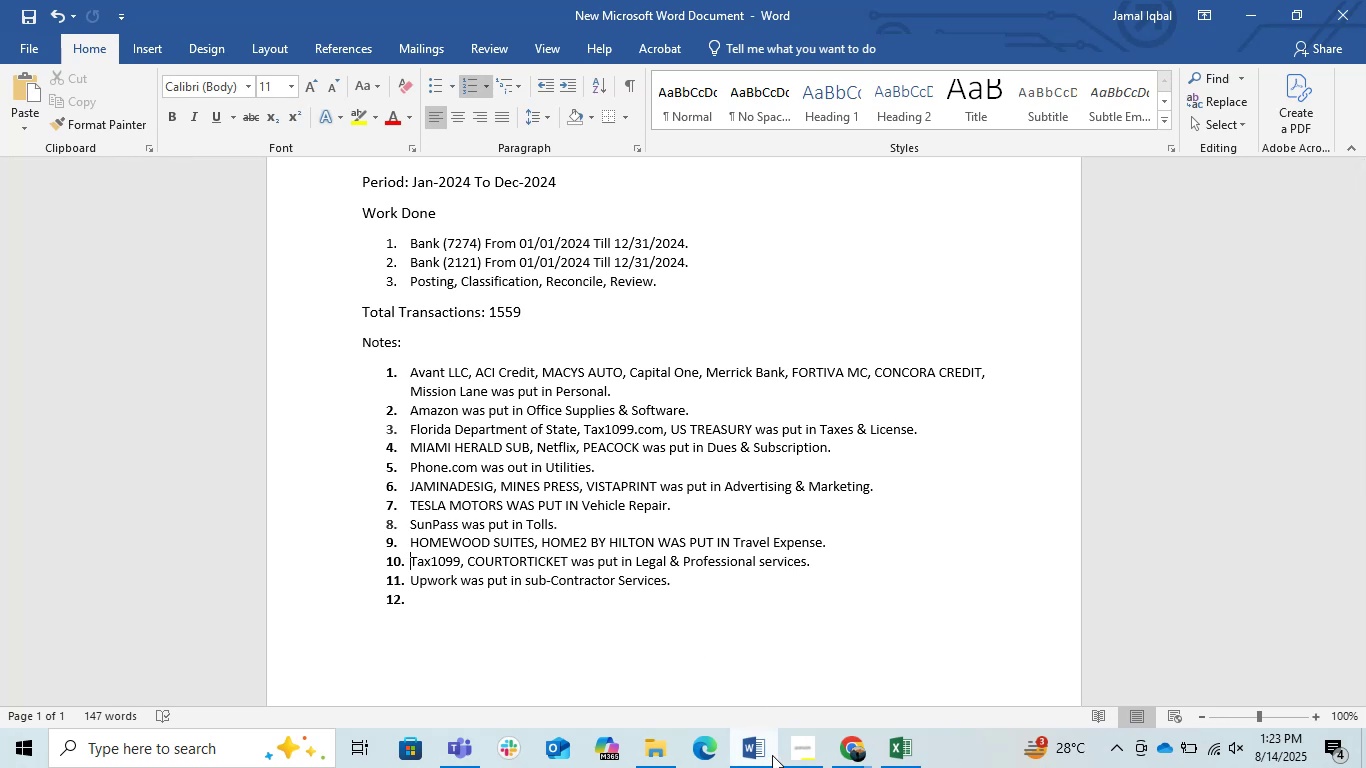 
left_click([849, 752])
 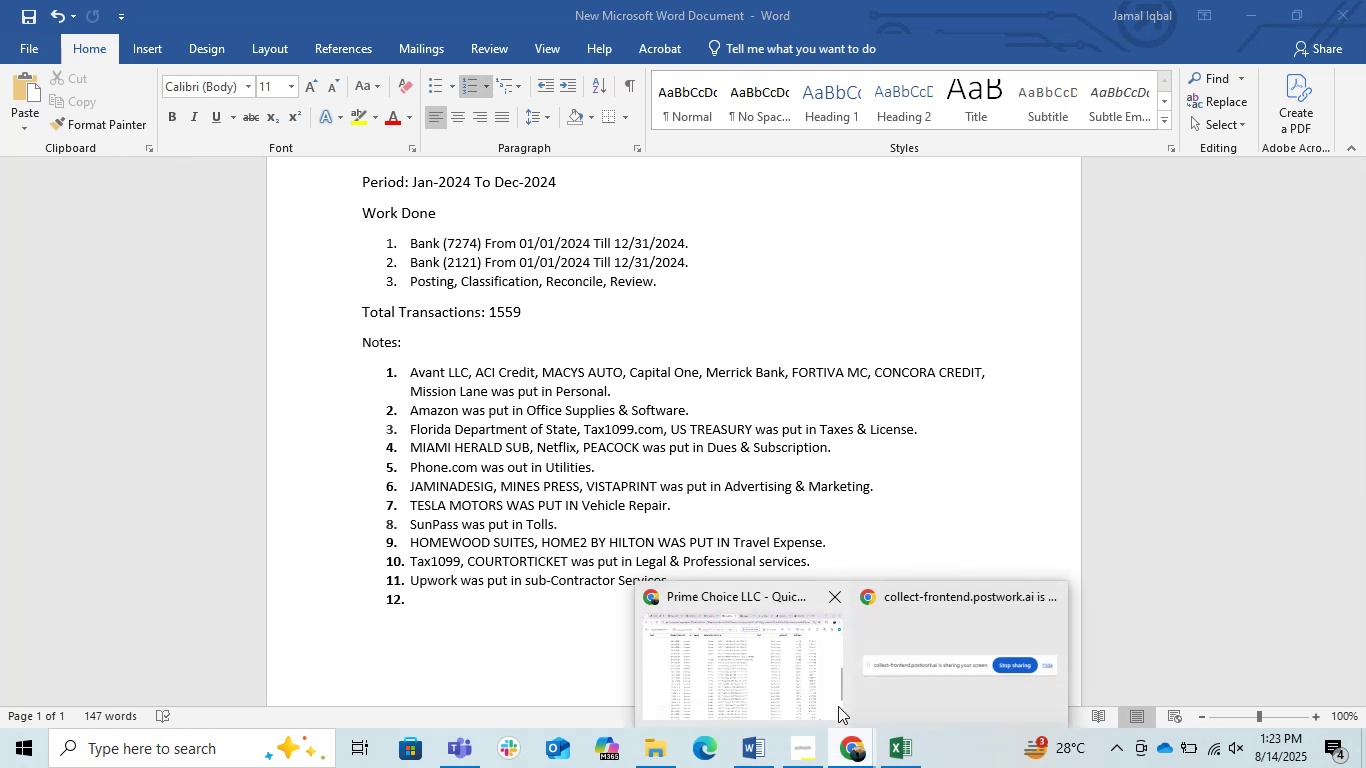 
left_click([817, 689])
 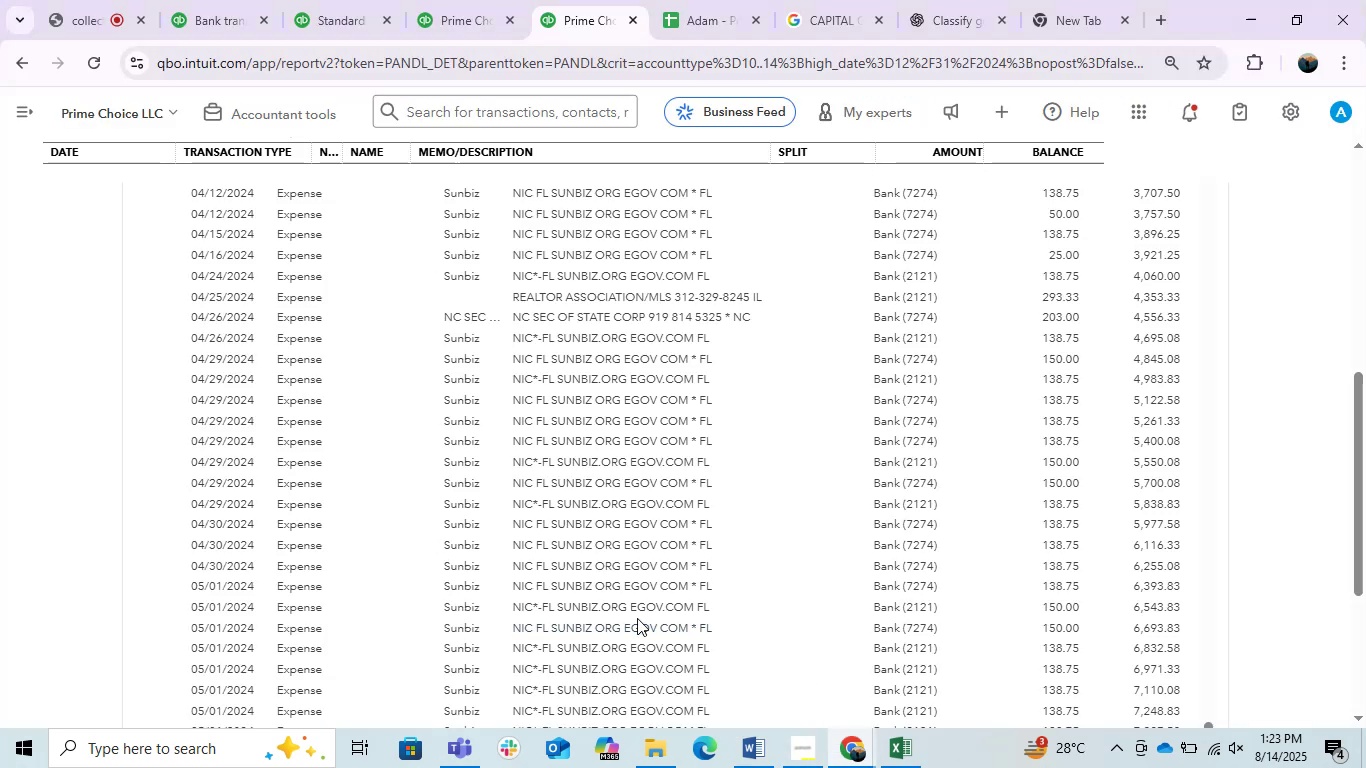 
scroll: coordinate [637, 618], scroll_direction: up, amount: 3.0
 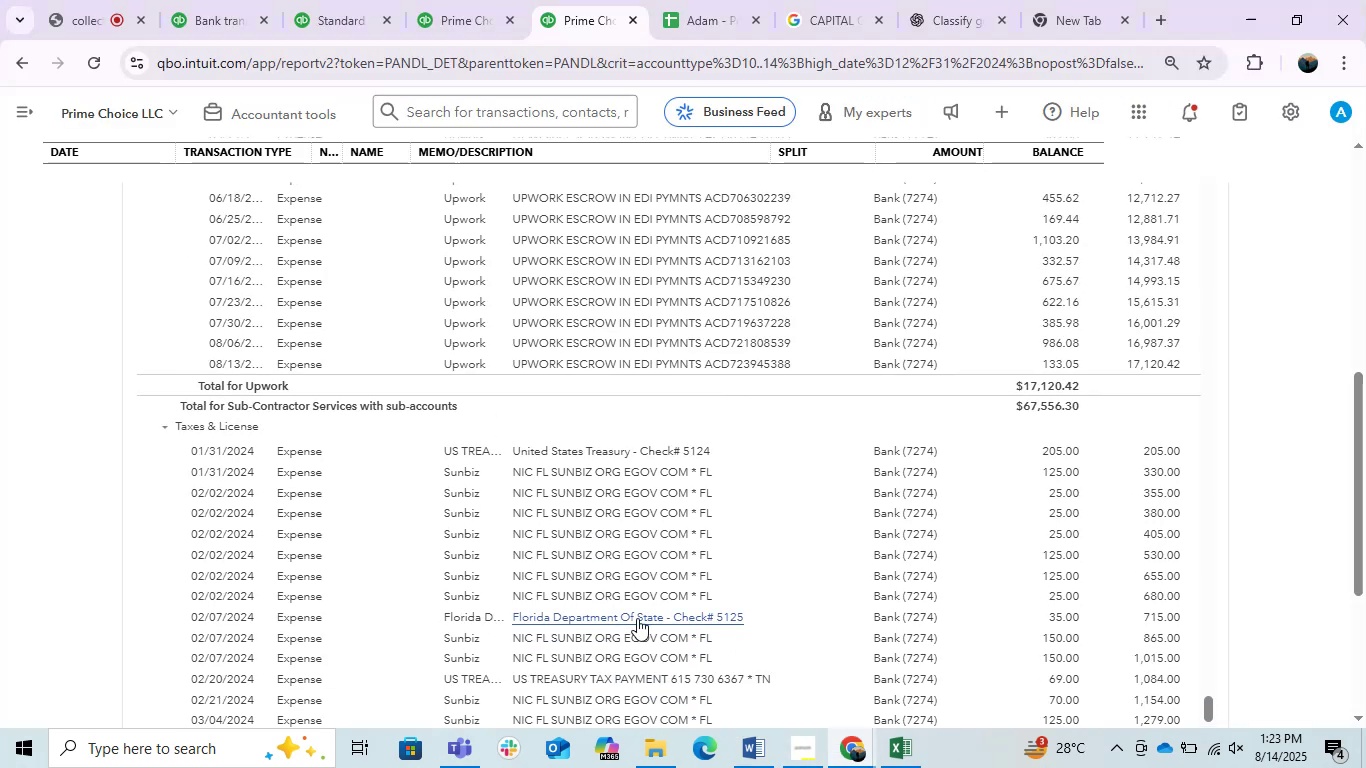 
scroll: coordinate [637, 618], scroll_direction: down, amount: 3.0
 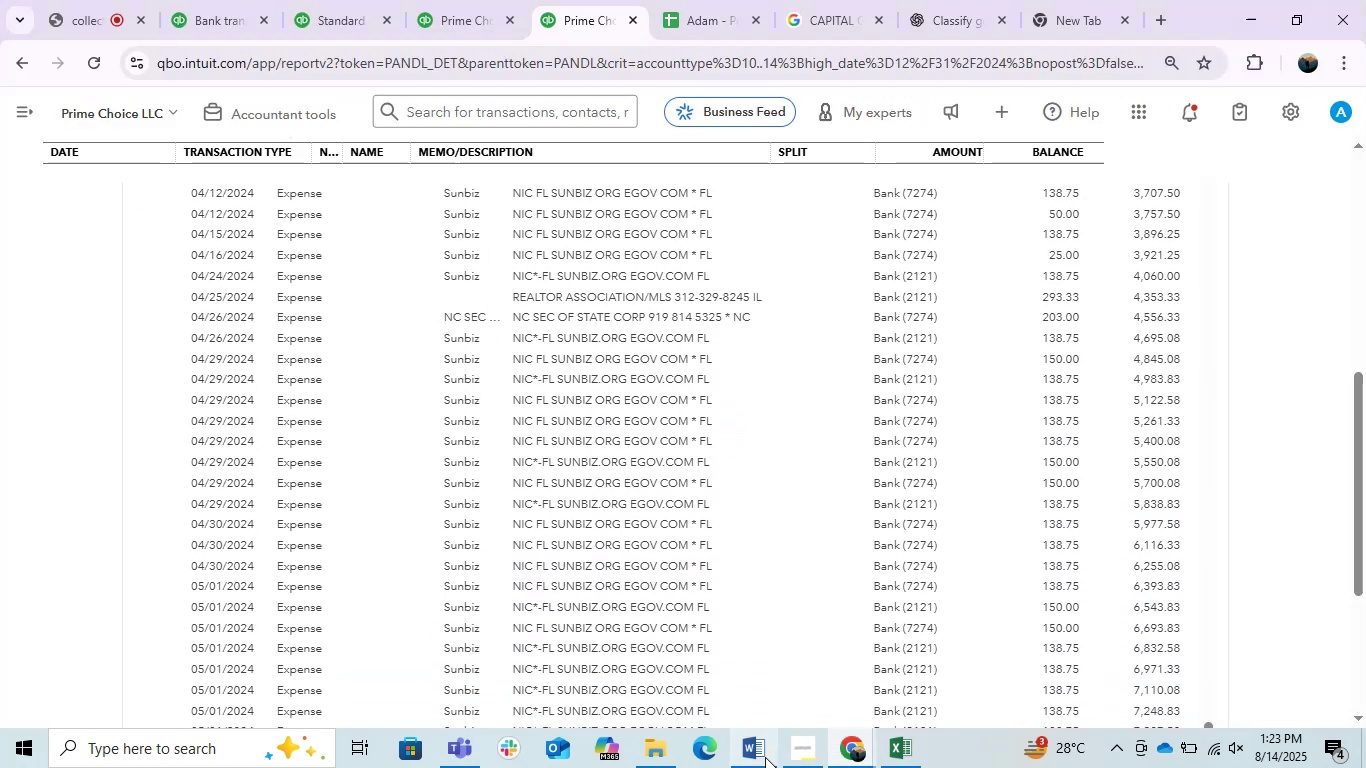 
left_click([762, 759])
 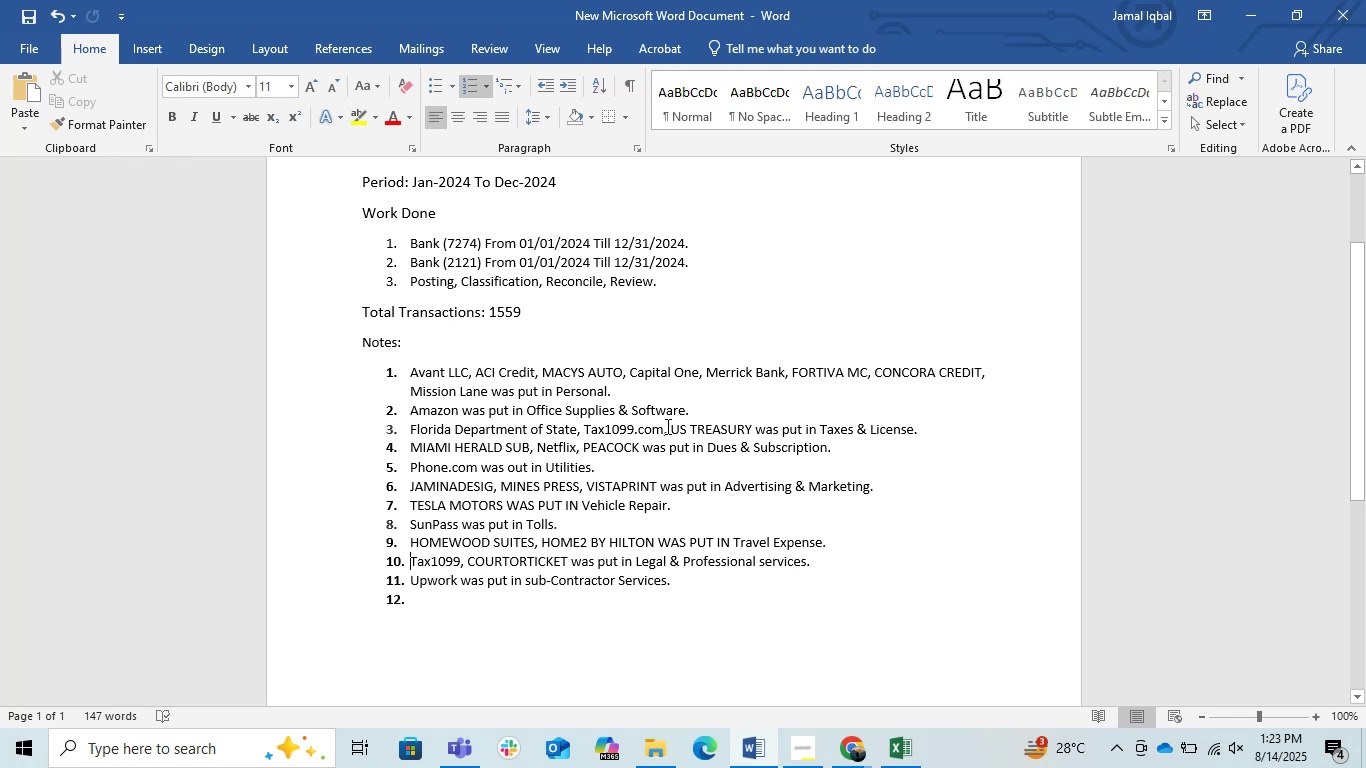 
left_click_drag(start_coordinate=[666, 428], to_coordinate=[601, 435])
 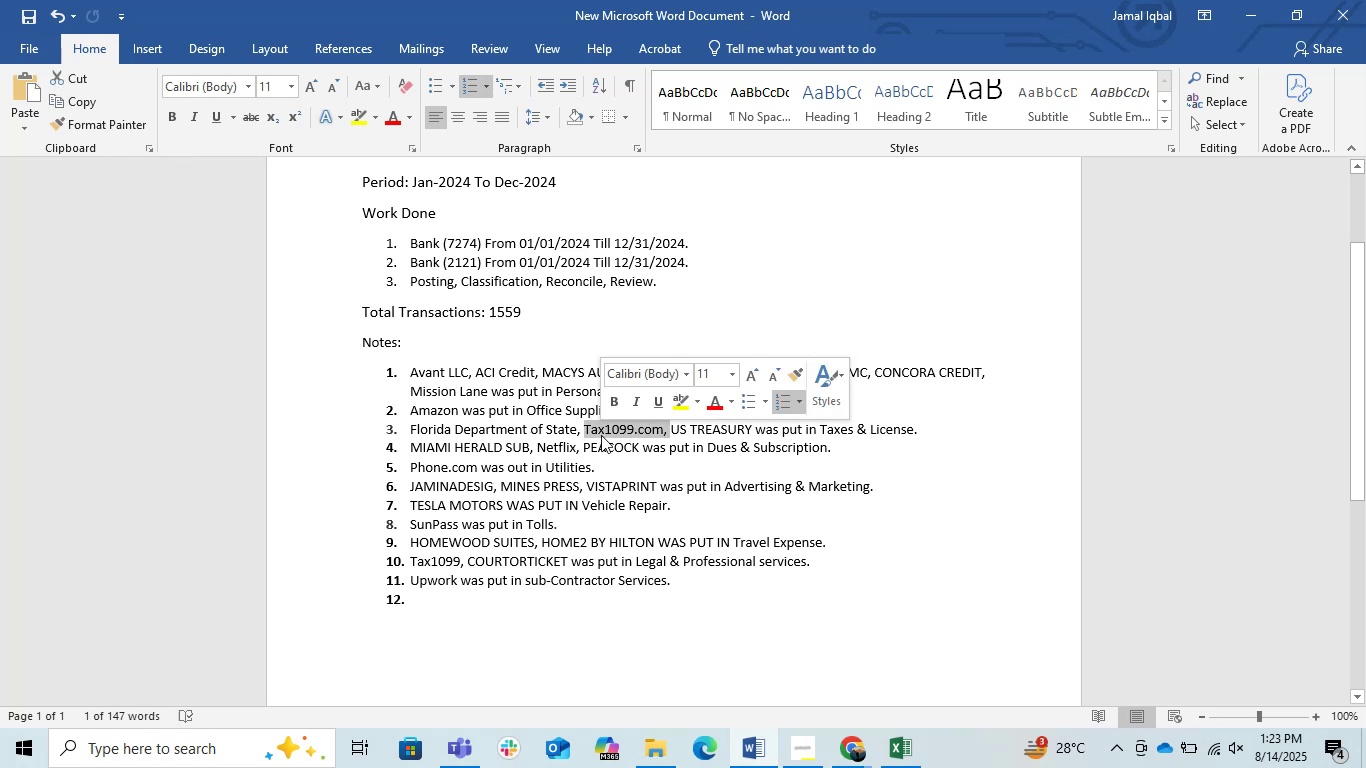 
key(Backspace)
 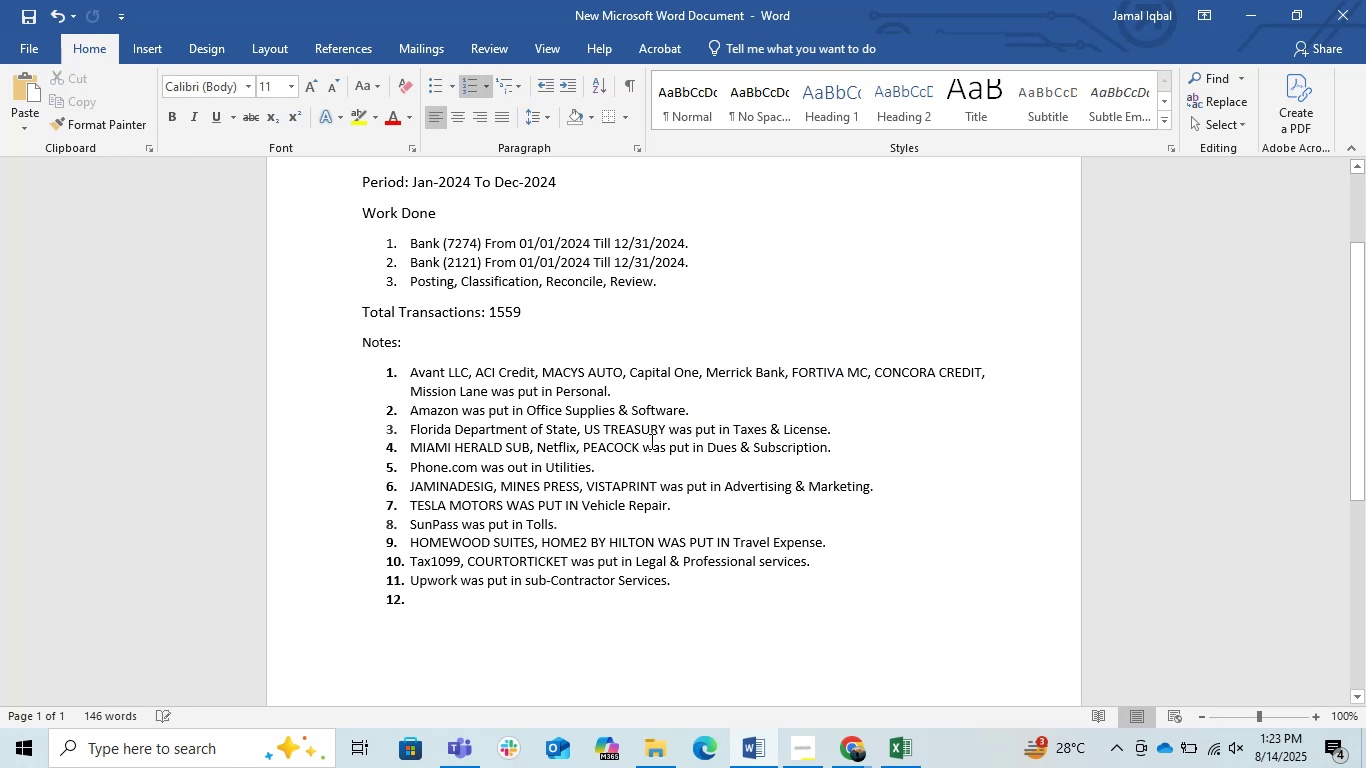 
key(Backspace)
 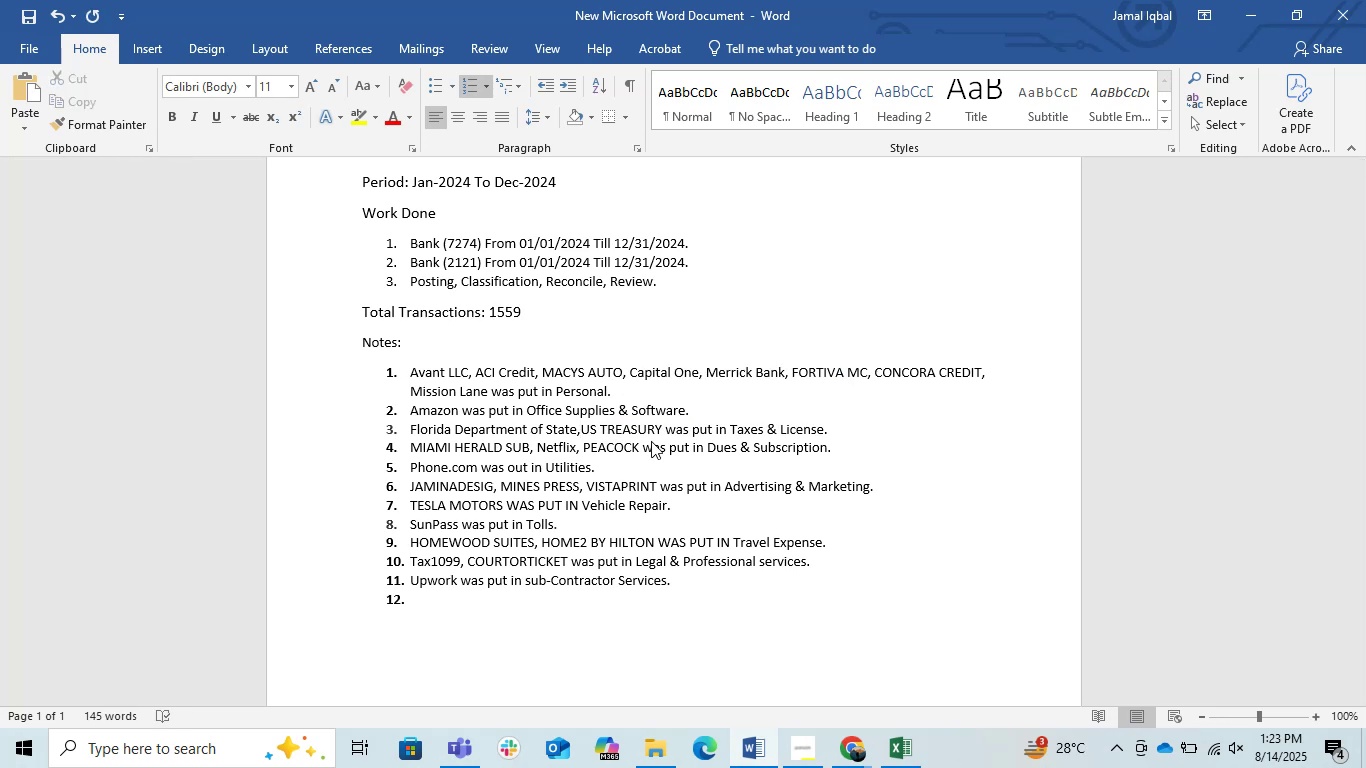 
key(Space)
 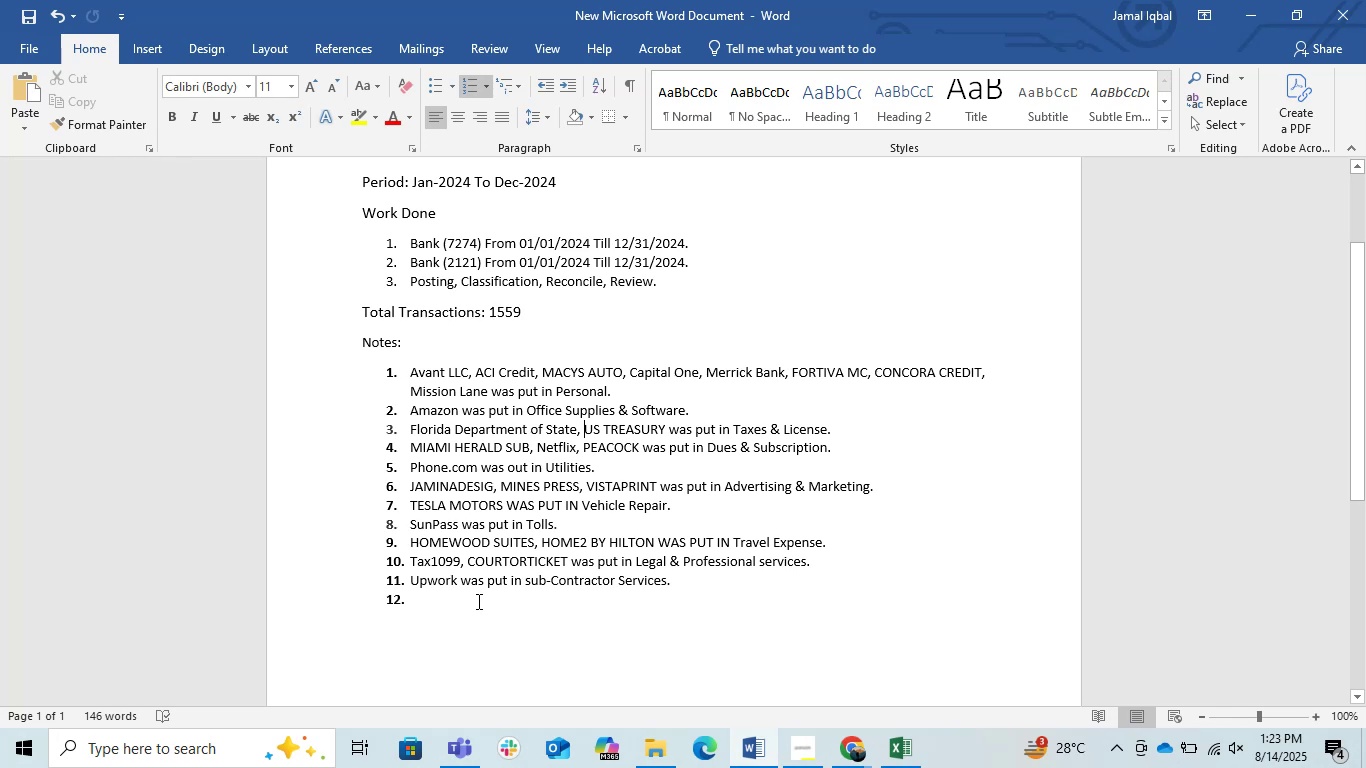 
wait(21.66)
 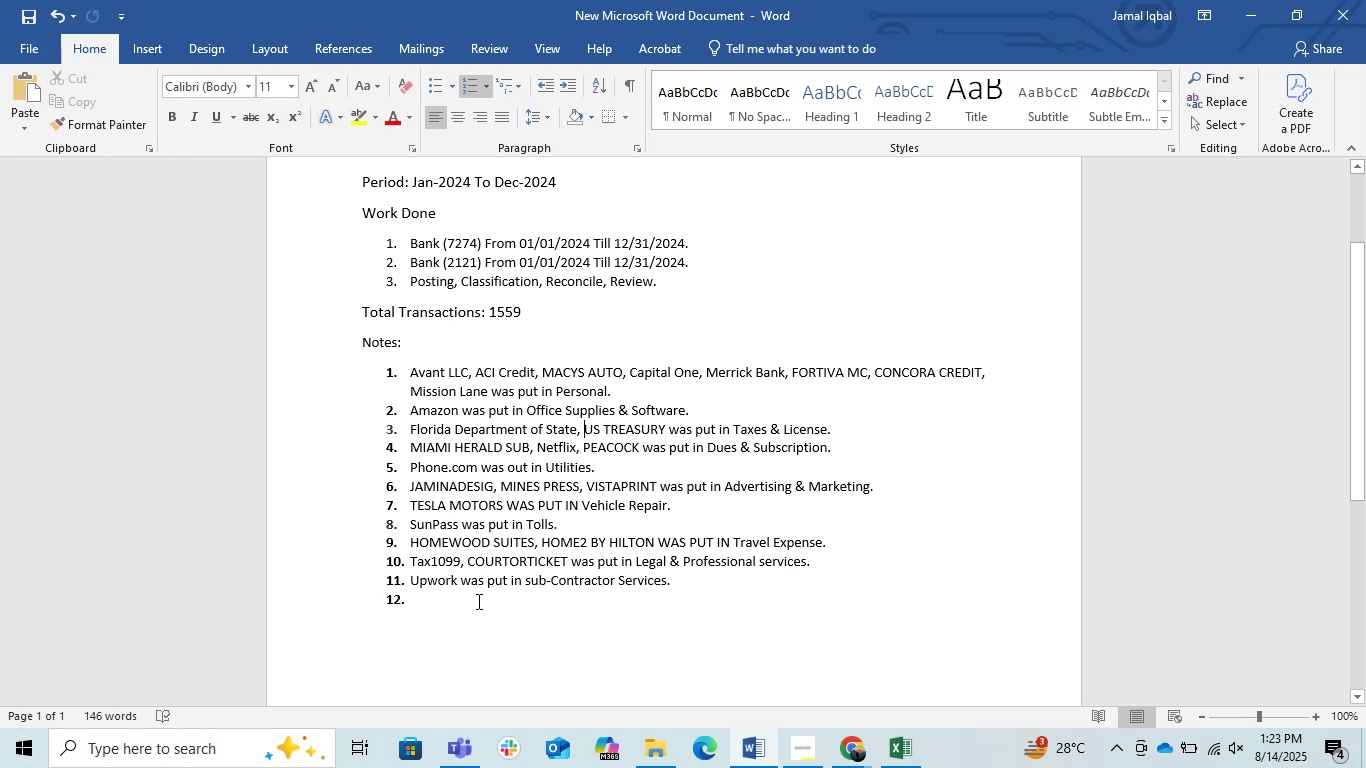 
scroll: coordinate [475, 600], scroll_direction: down, amount: 1.0
 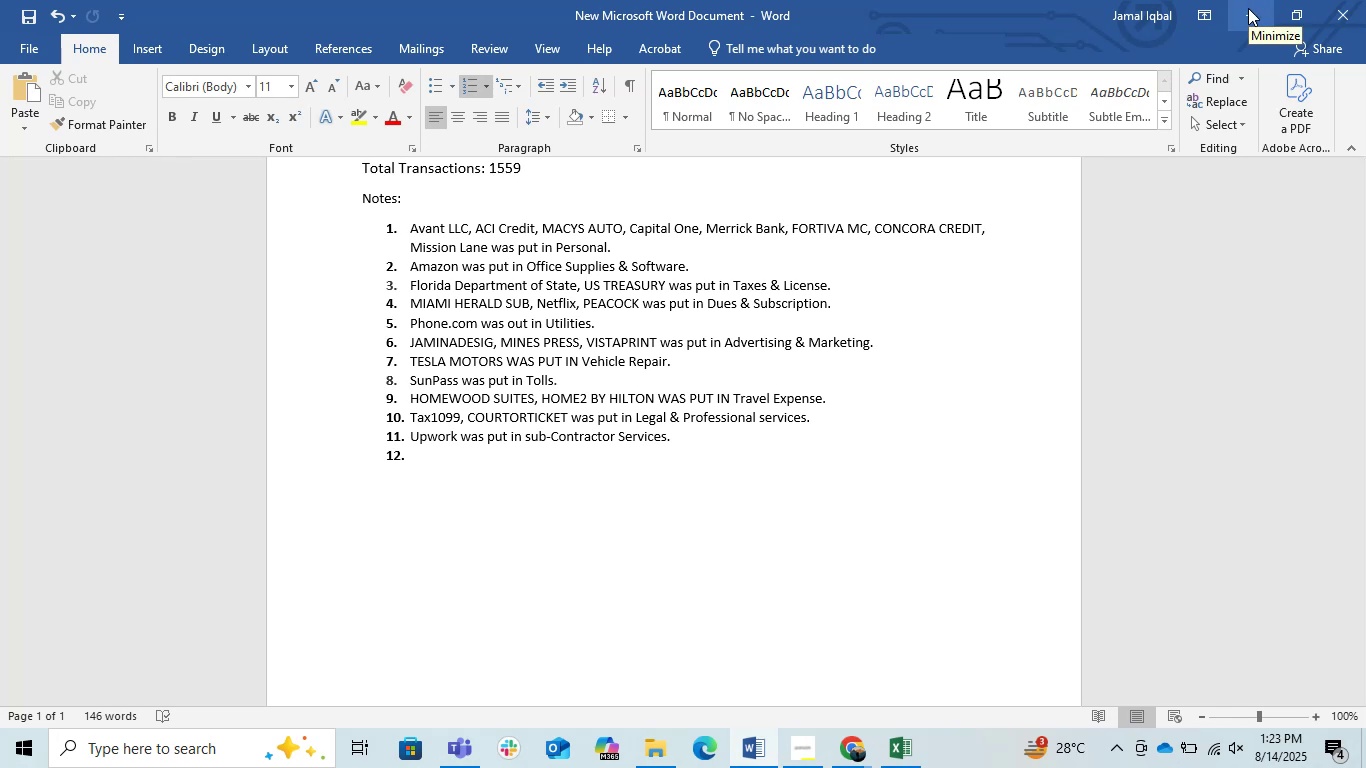 
wait(7.03)
 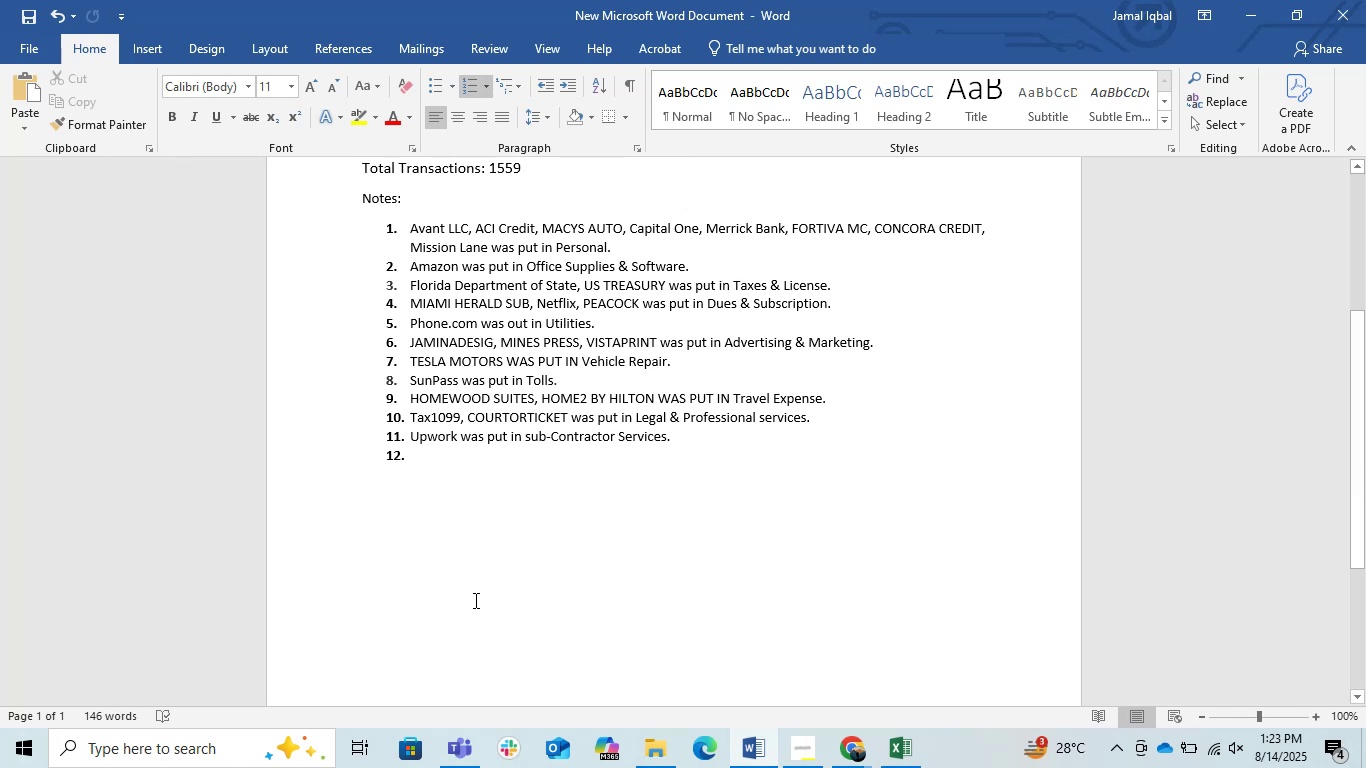 
left_click([1248, 8])
 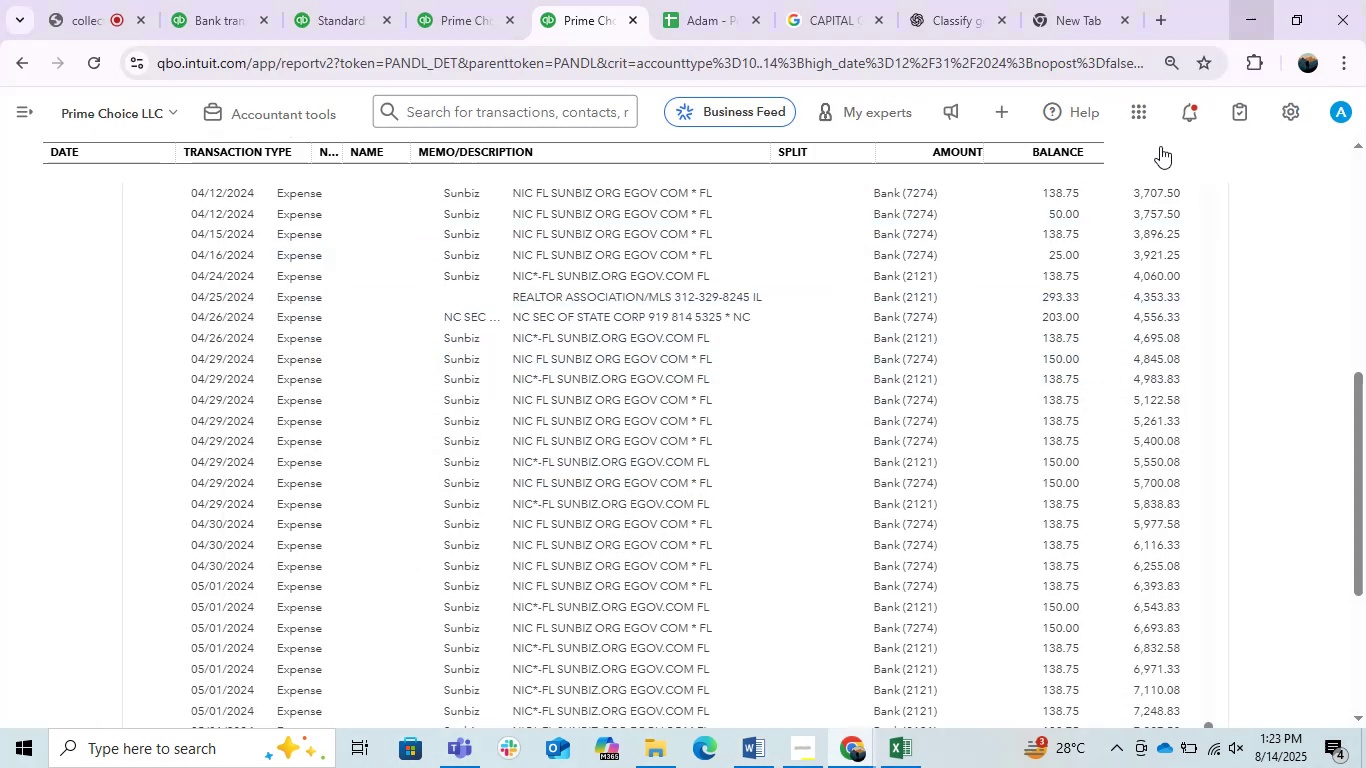 
scroll: coordinate [895, 477], scroll_direction: down, amount: 6.0
 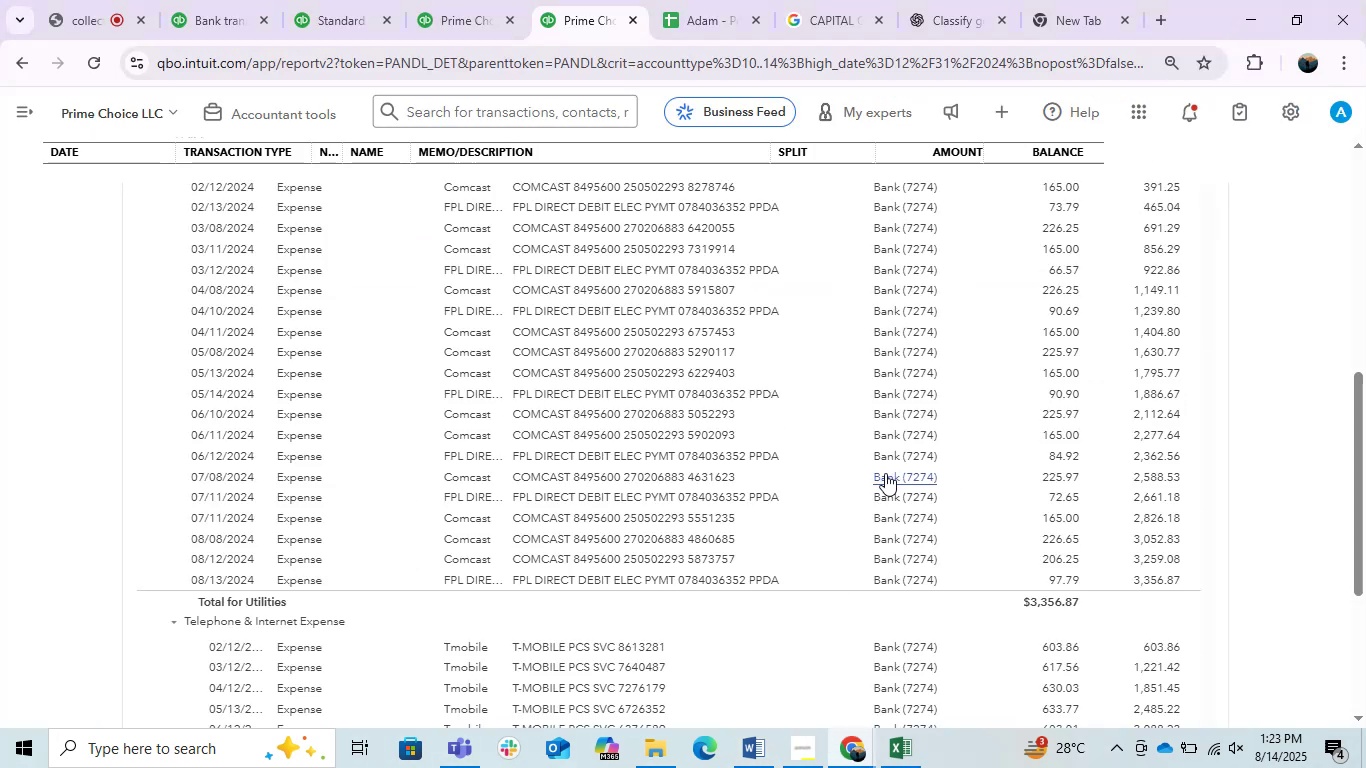 
scroll: coordinate [884, 474], scroll_direction: up, amount: 2.0
 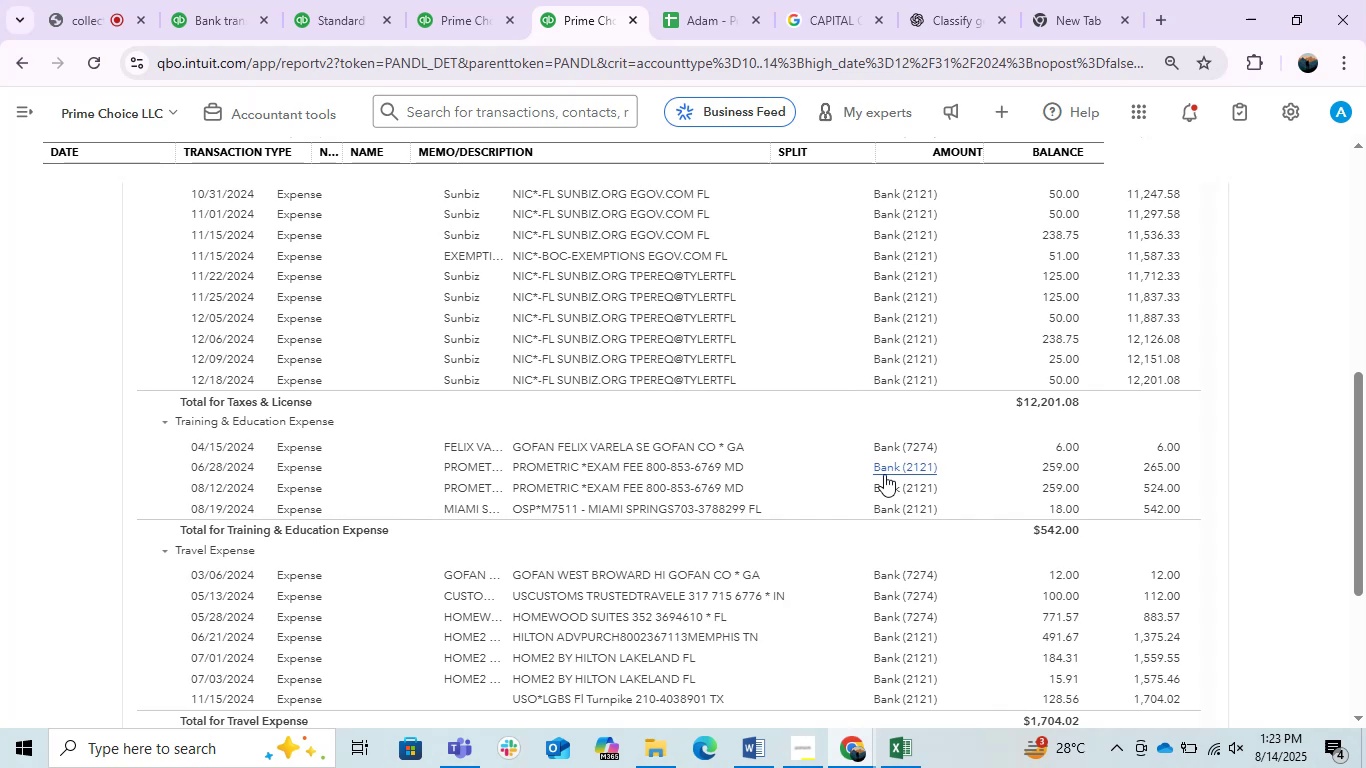 
wait(7.06)
 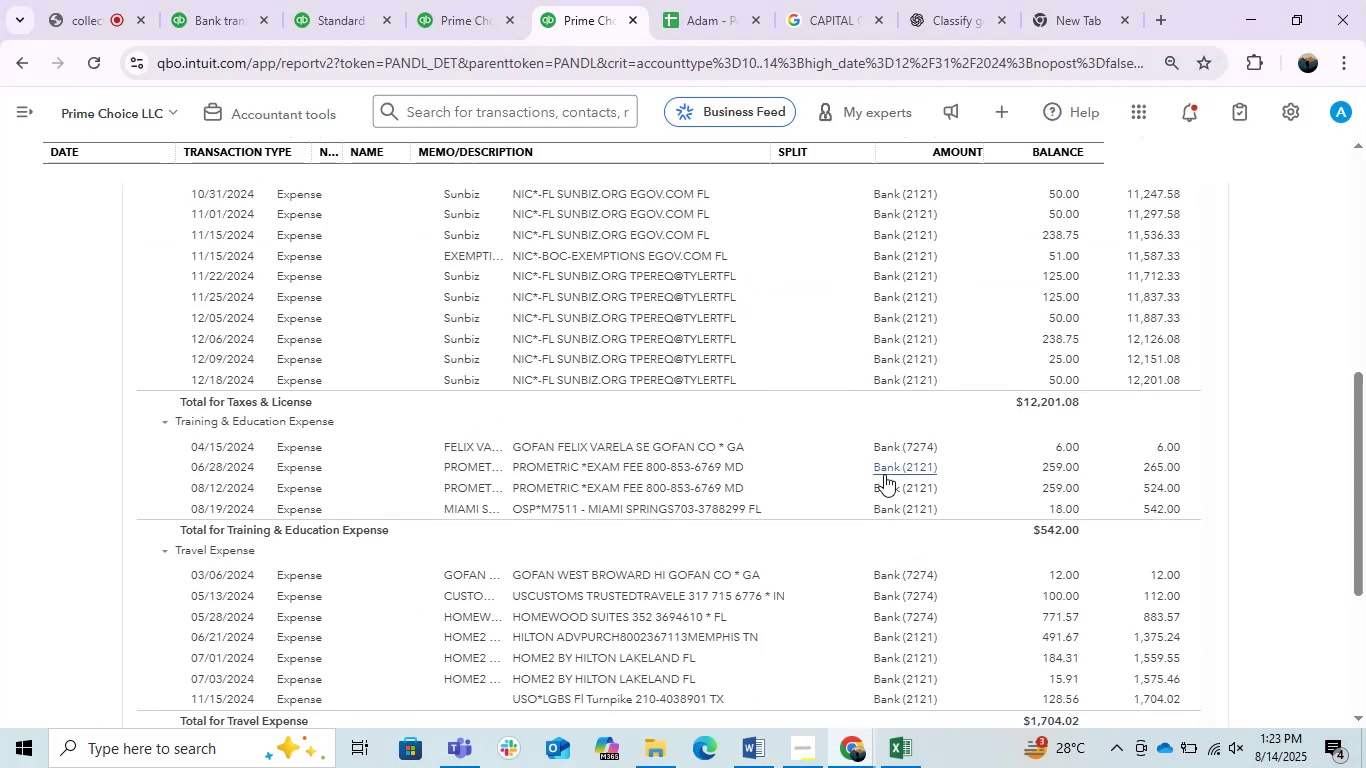 
scroll: coordinate [884, 474], scroll_direction: down, amount: 2.0
 